 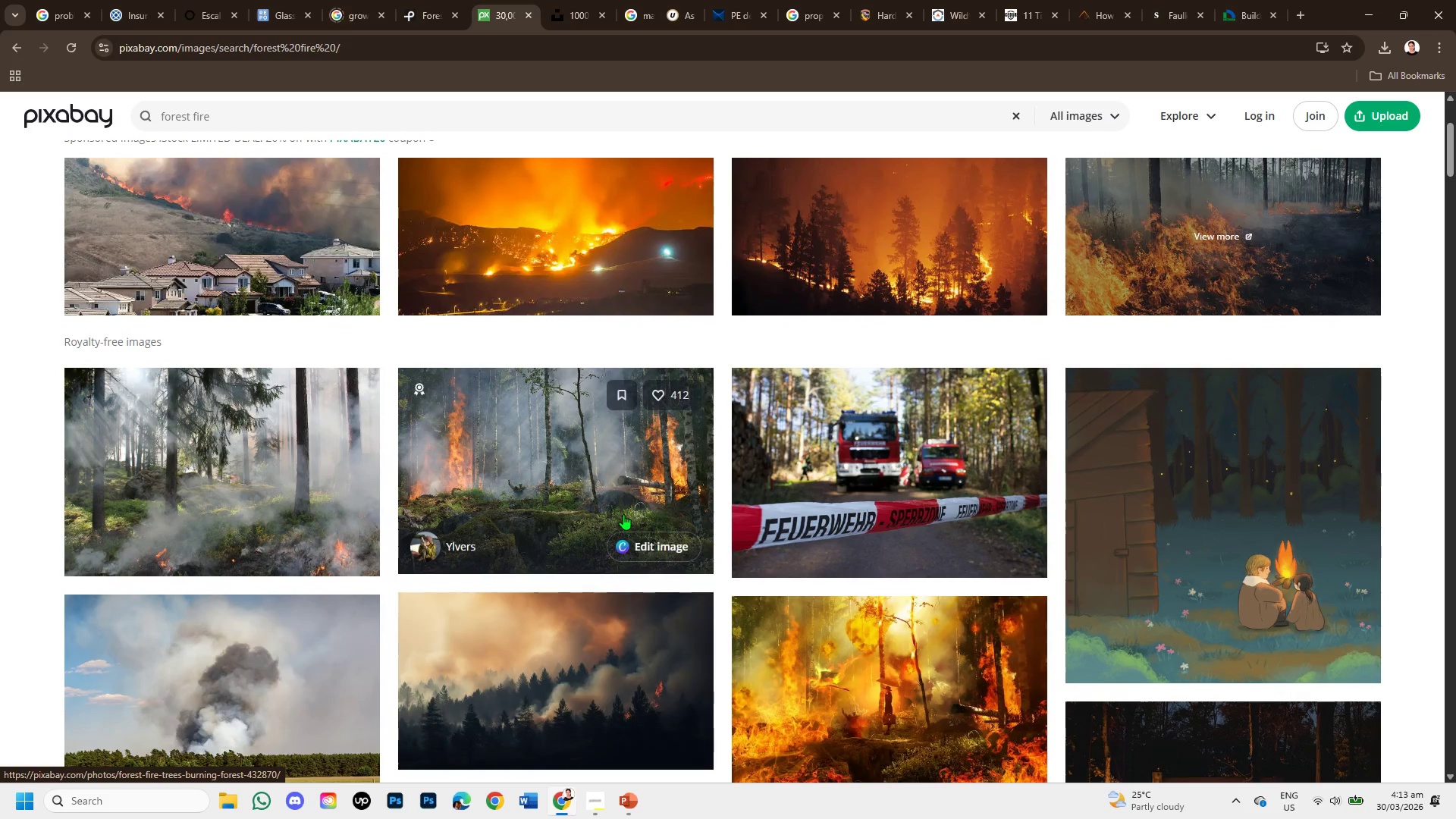 
mouse_move([496, 498])
 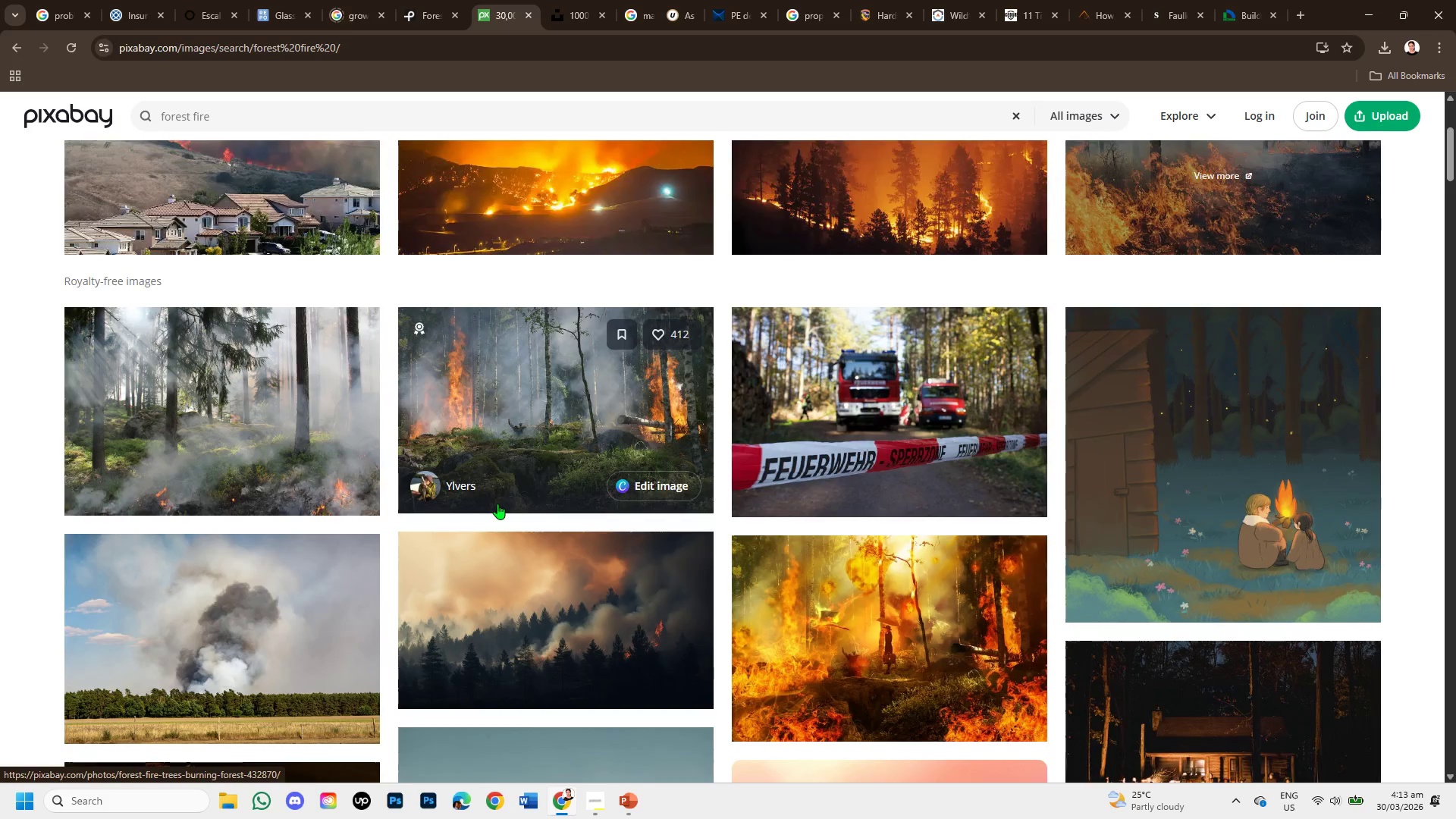 
scroll: coordinate [497, 501], scroll_direction: down, amount: 1.0
 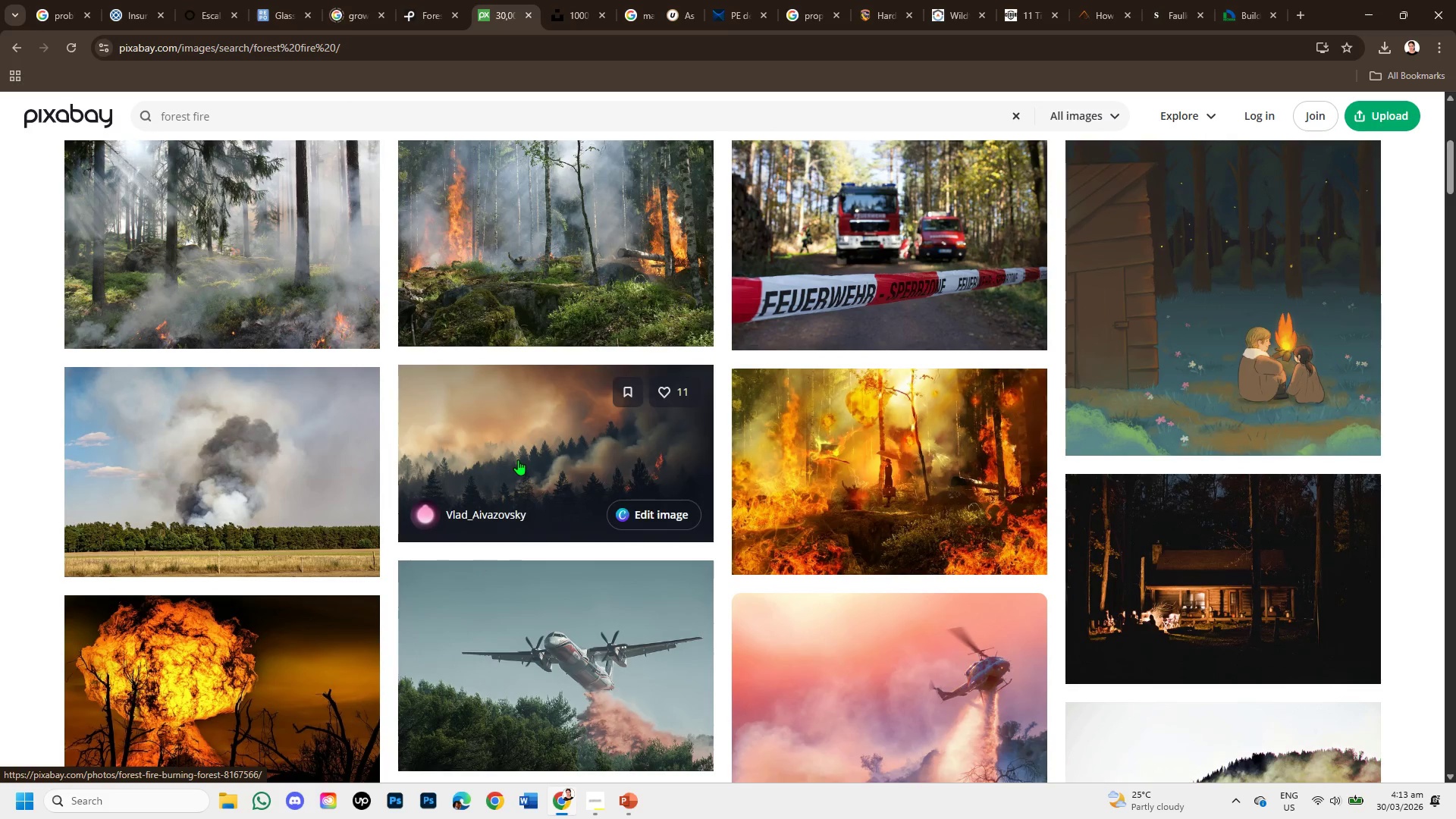 
left_click([518, 460])
 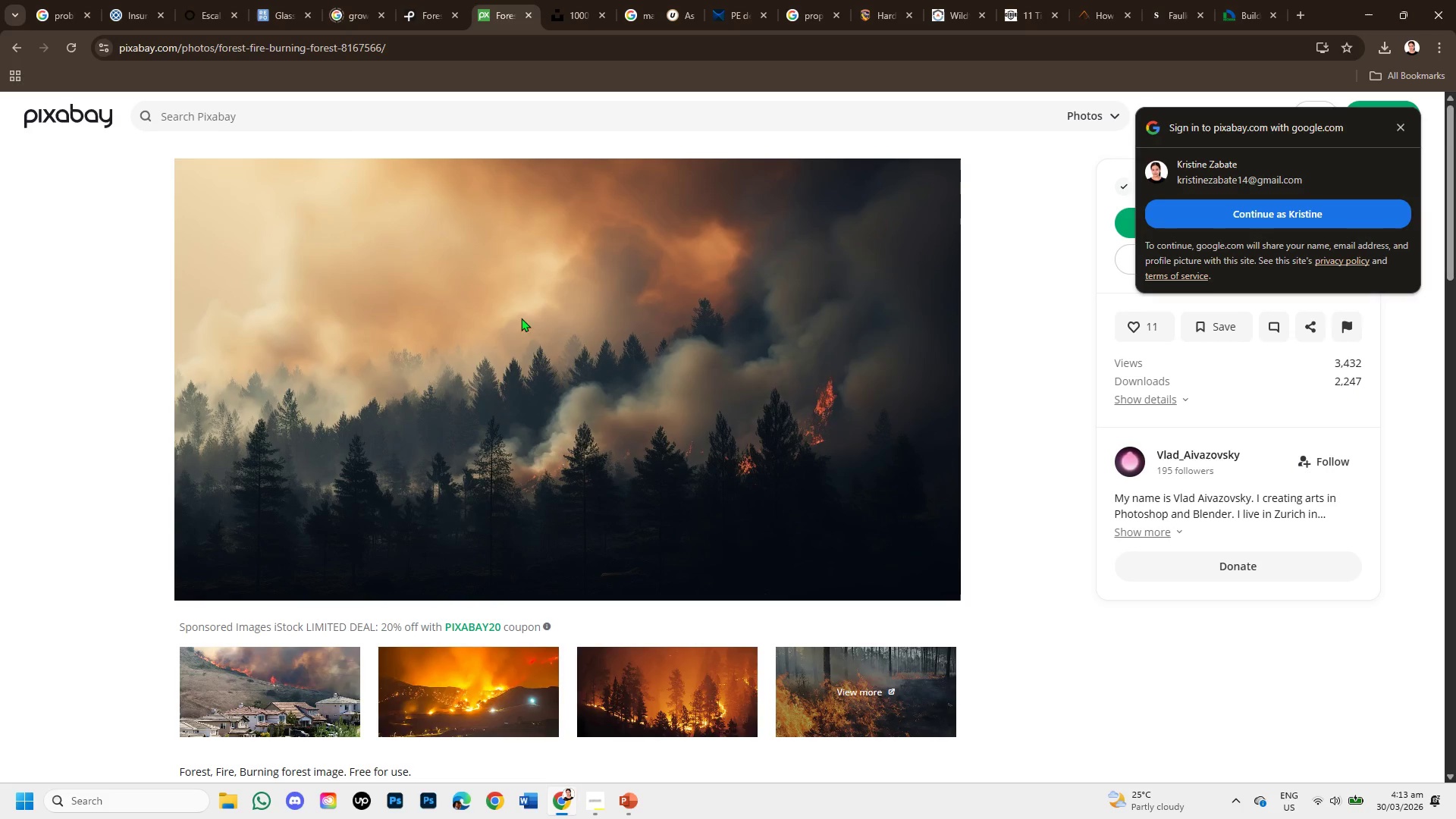 
wait(5.97)
 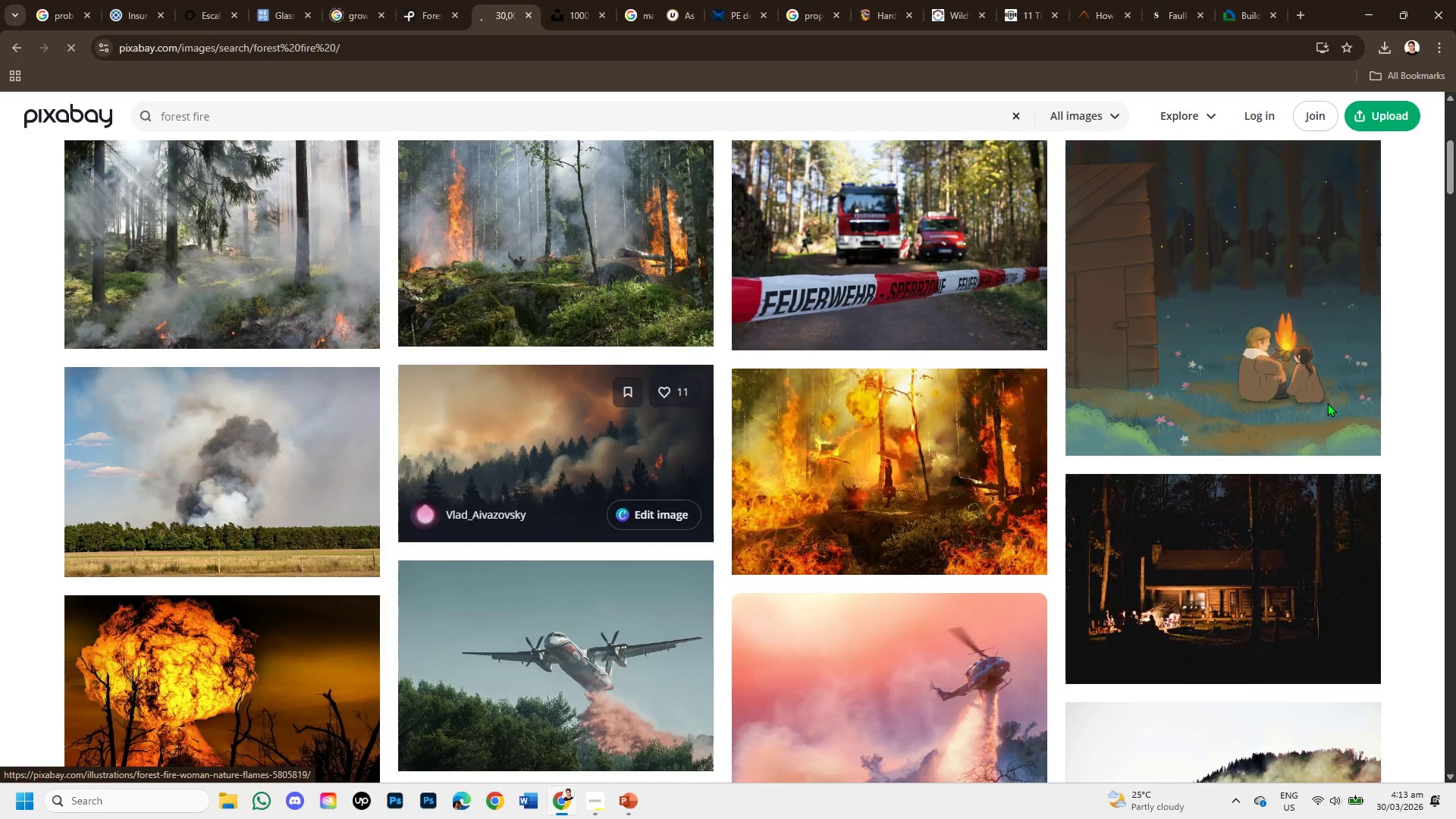 
scroll: coordinate [501, 428], scroll_direction: down, amount: 8.0
 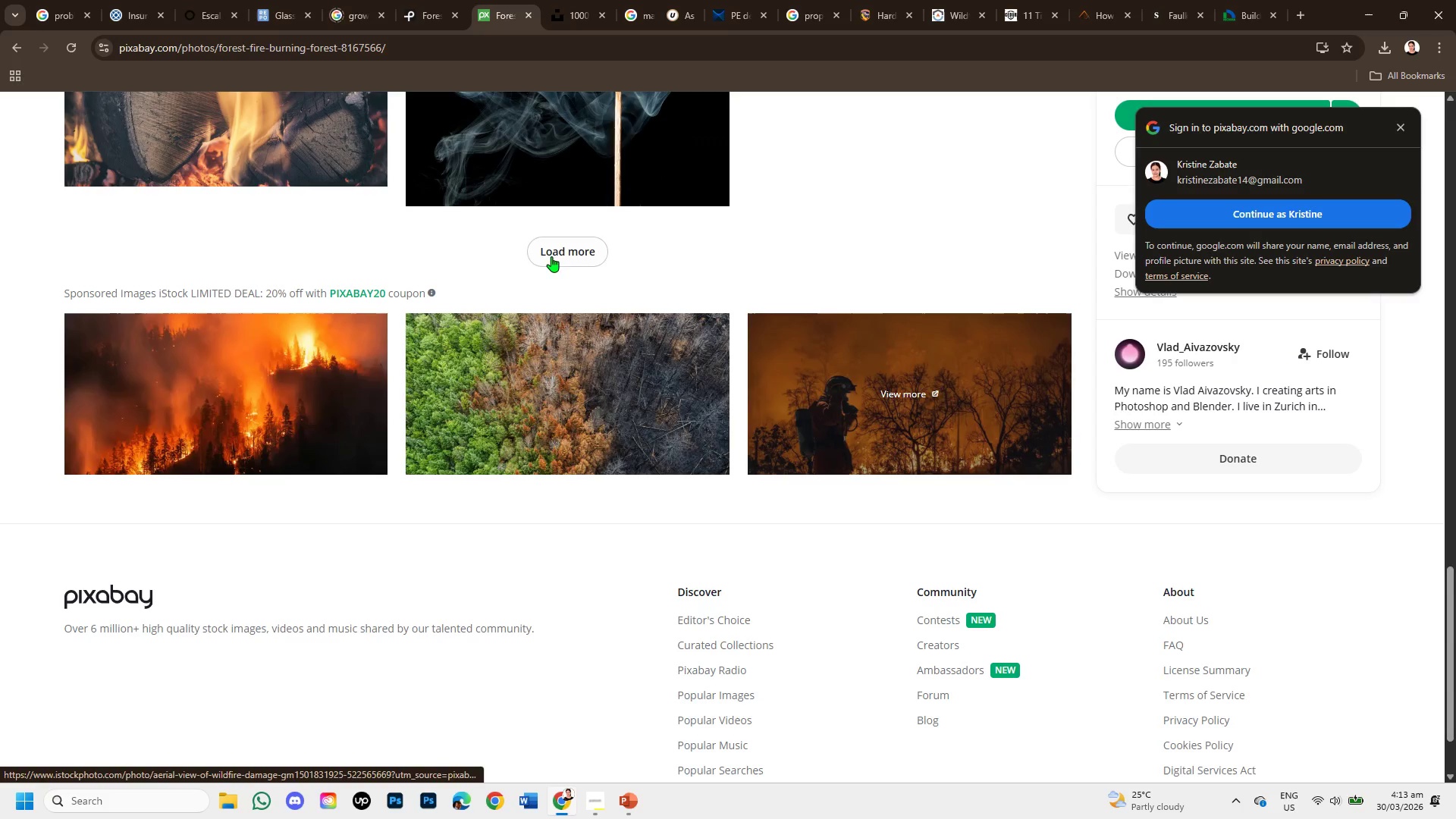 
left_click([551, 253])
 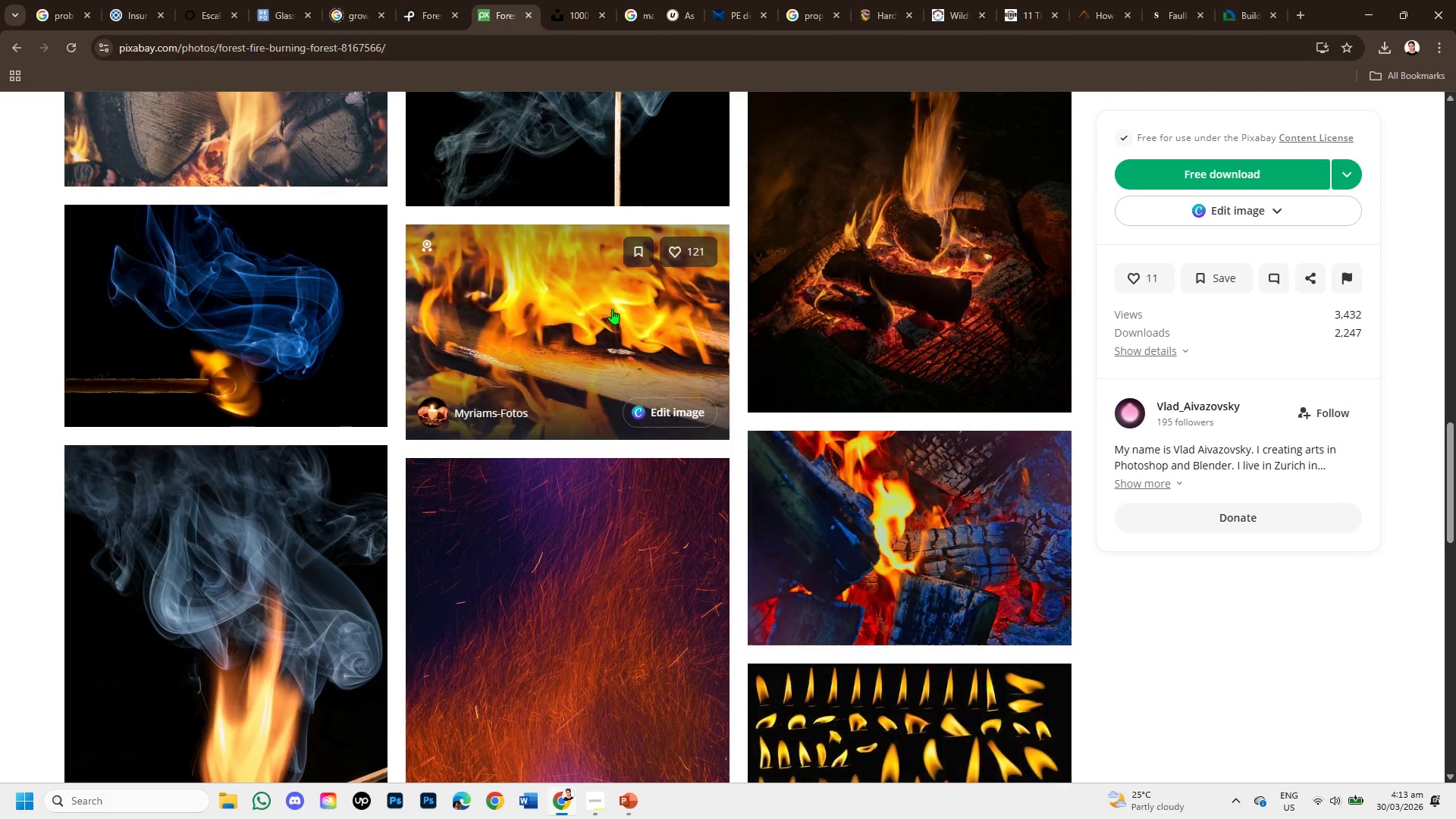 
scroll: coordinate [662, 440], scroll_direction: down, amount: 6.0
 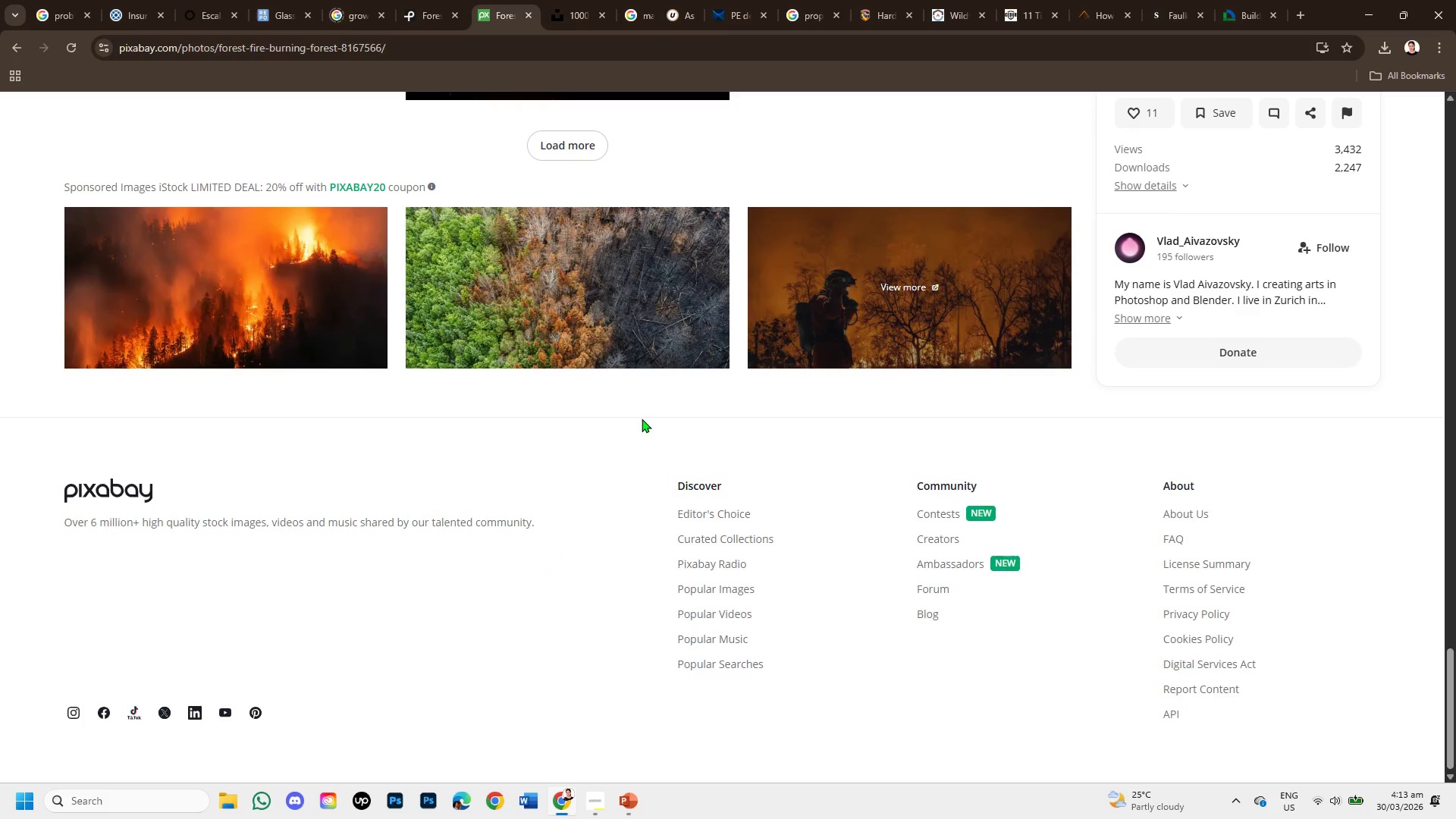 
scroll: coordinate [633, 350], scroll_direction: up, amount: 2.0
 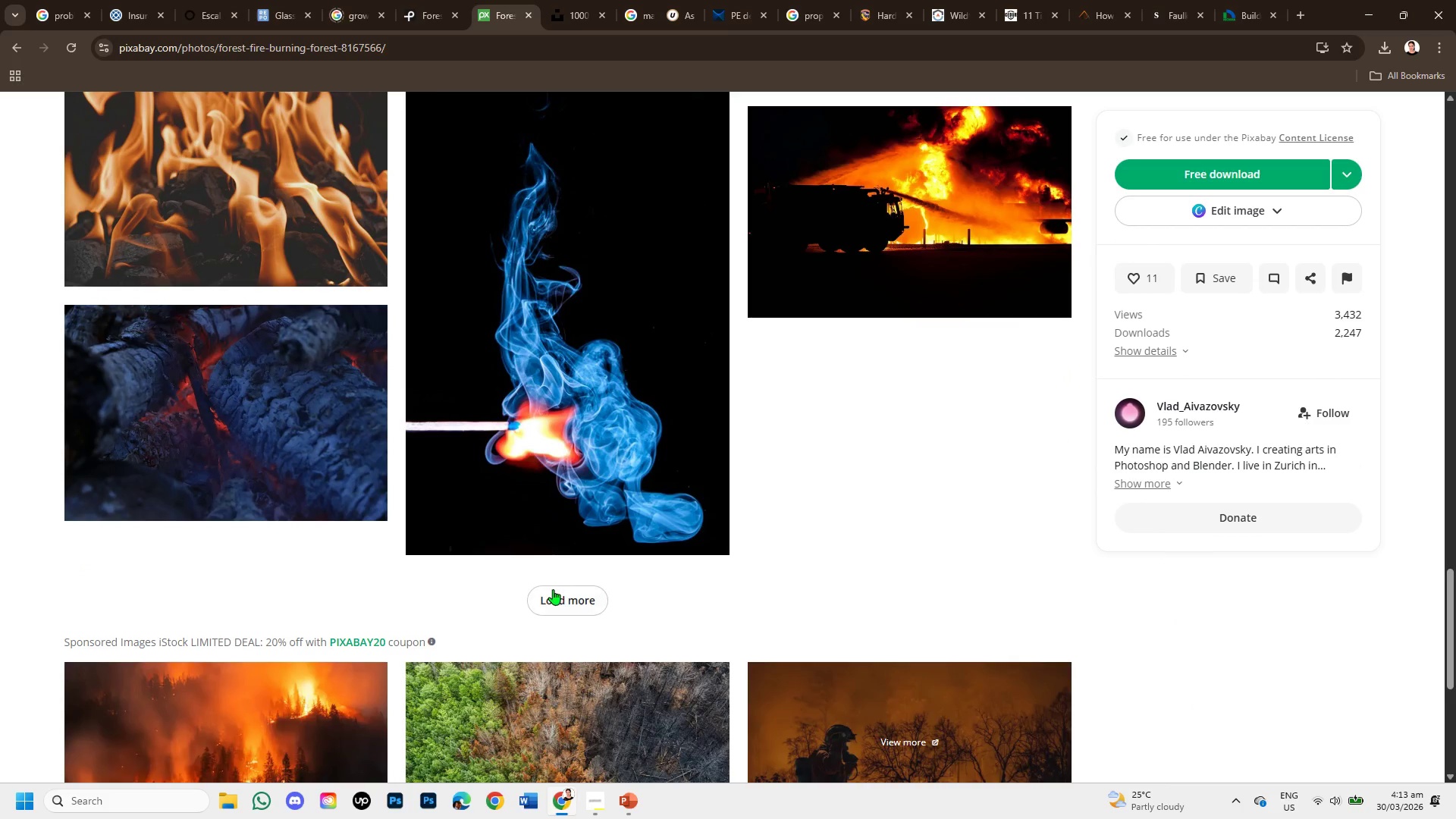 
left_click([553, 590])
 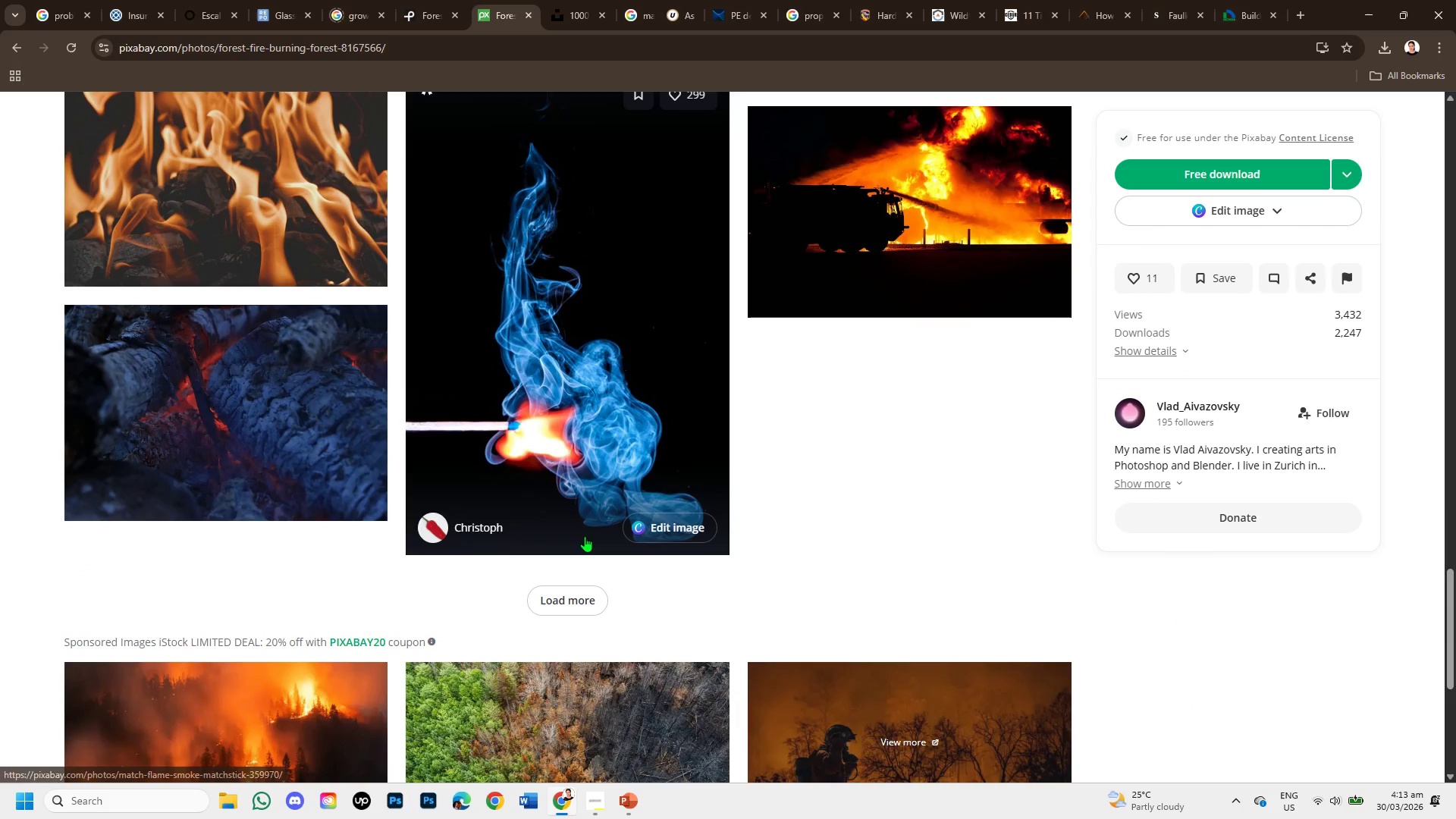 
scroll: coordinate [943, 548], scroll_direction: down, amount: 6.0
 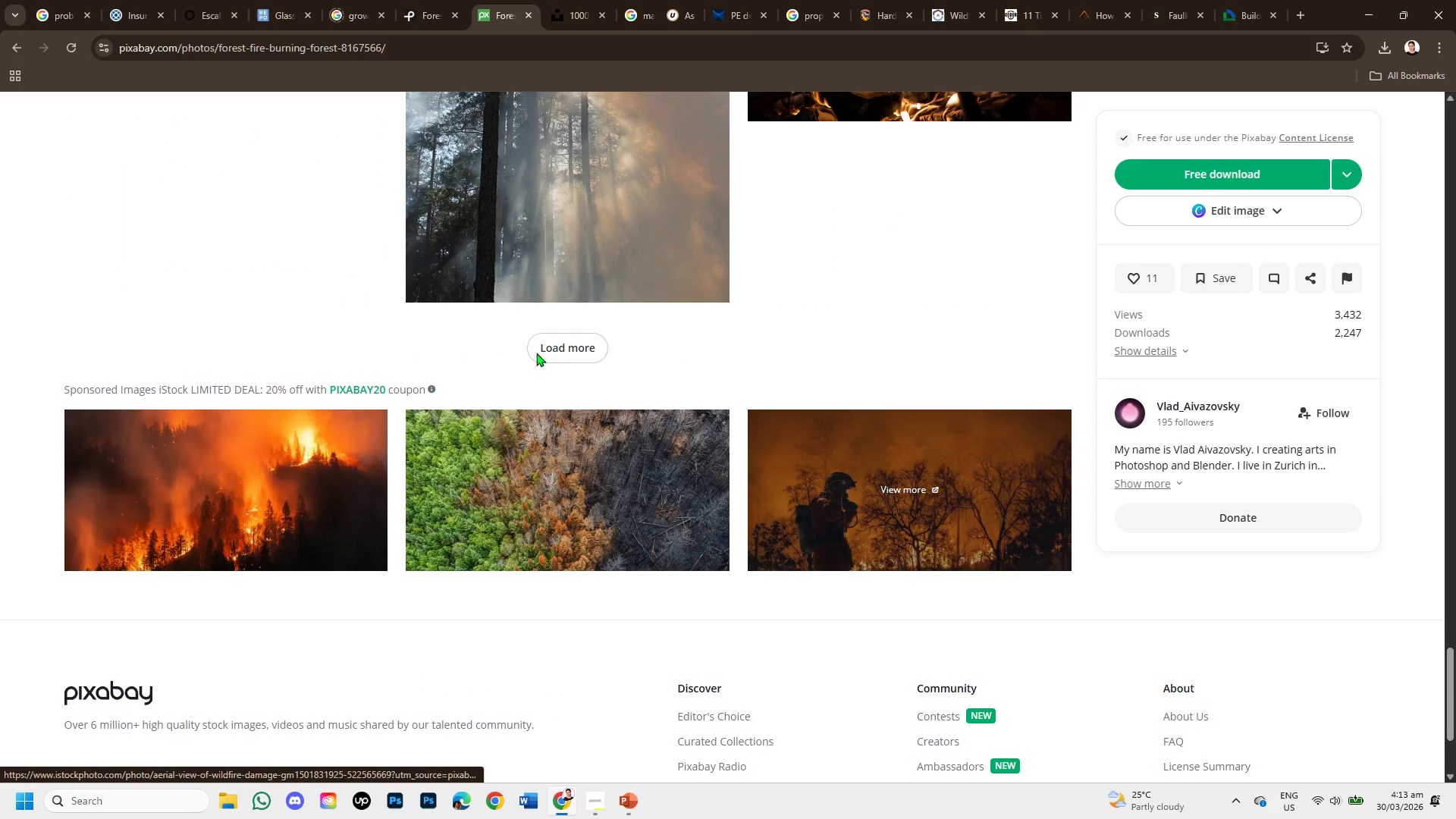 
left_click([570, 347])
 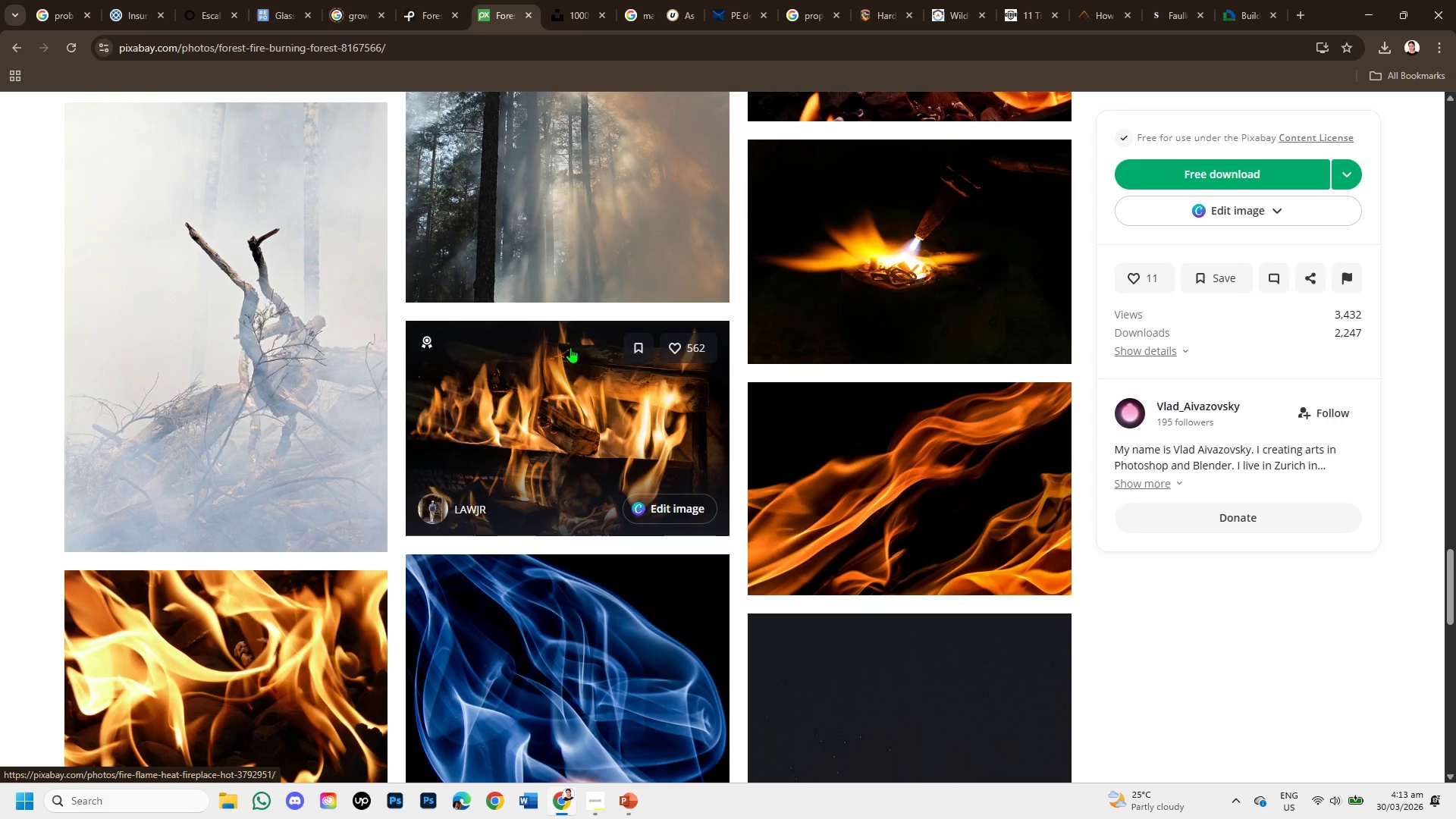 
scroll: coordinate [565, 442], scroll_direction: down, amount: 4.0
 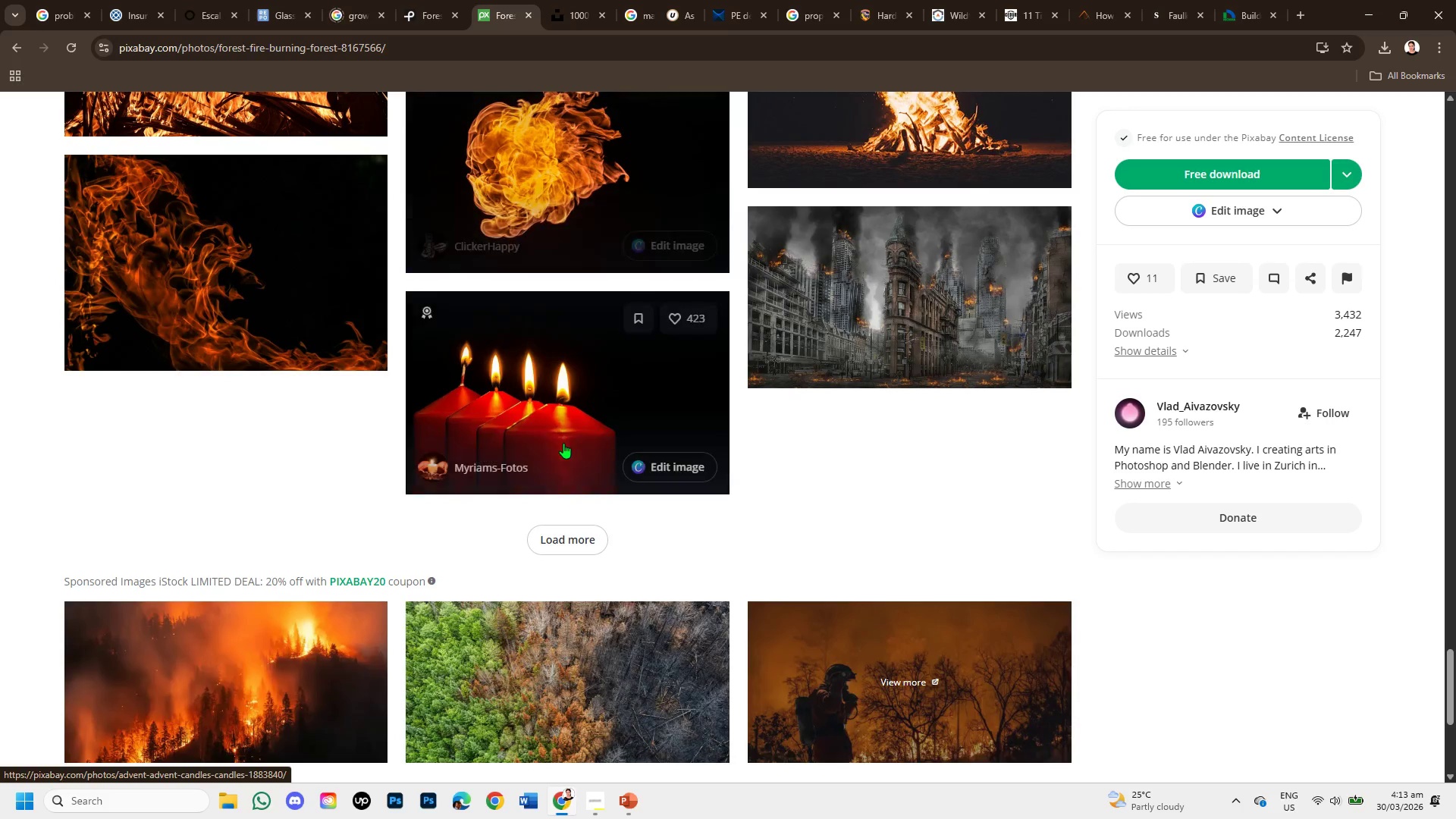 
scroll: coordinate [662, 360], scroll_direction: up, amount: 23.0
 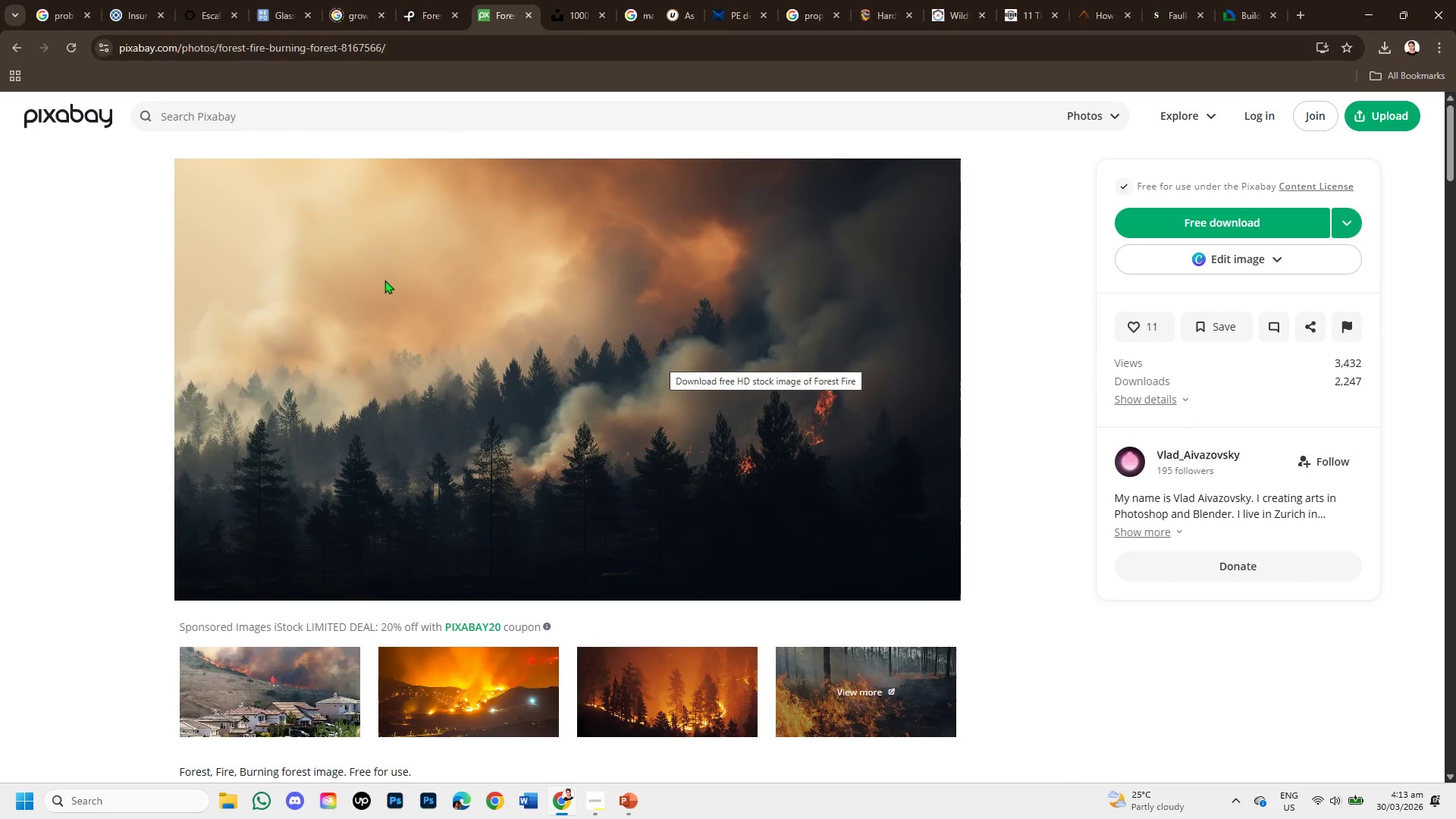 
right_click([391, 237])
 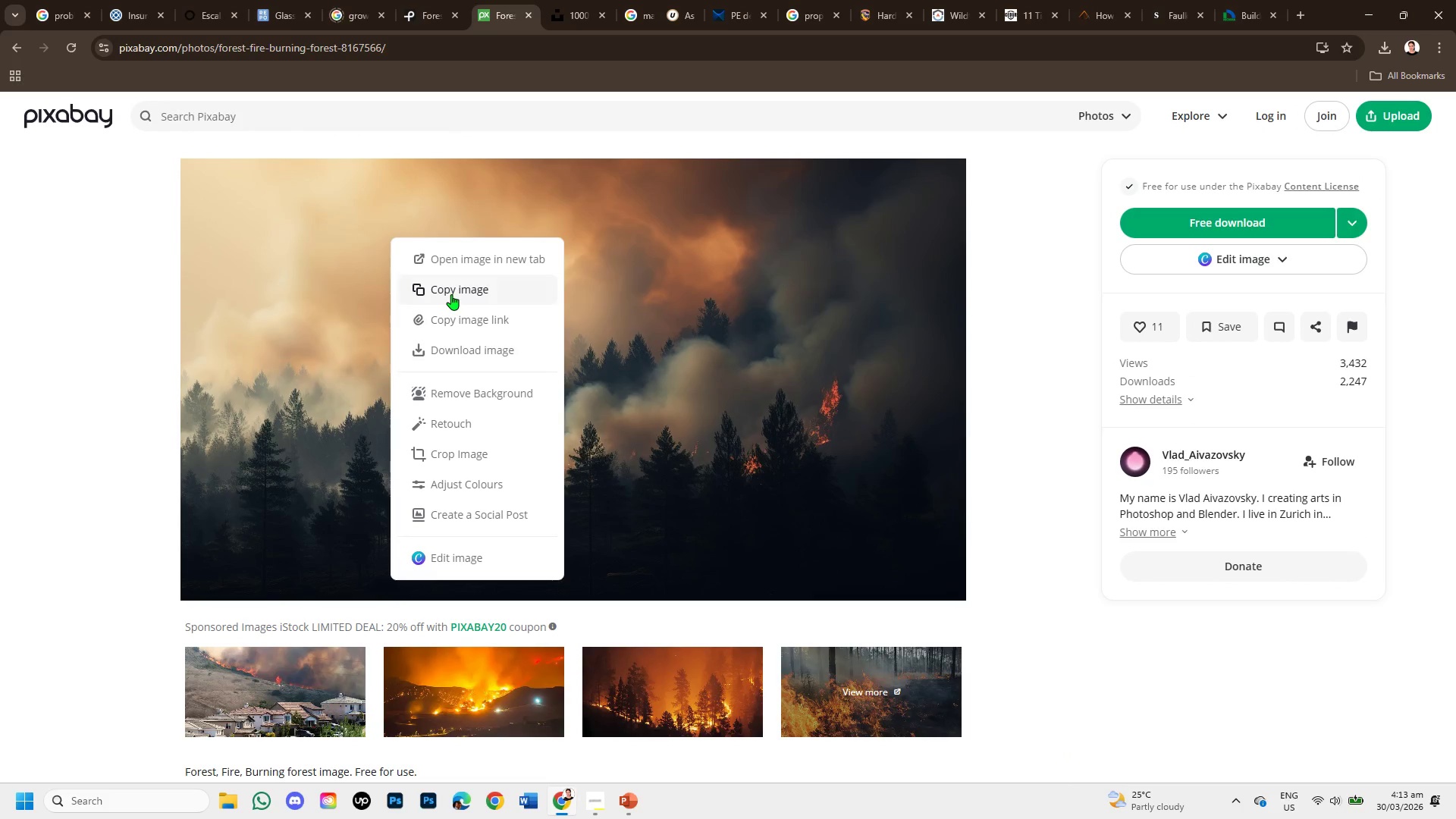 
left_click([451, 294])
 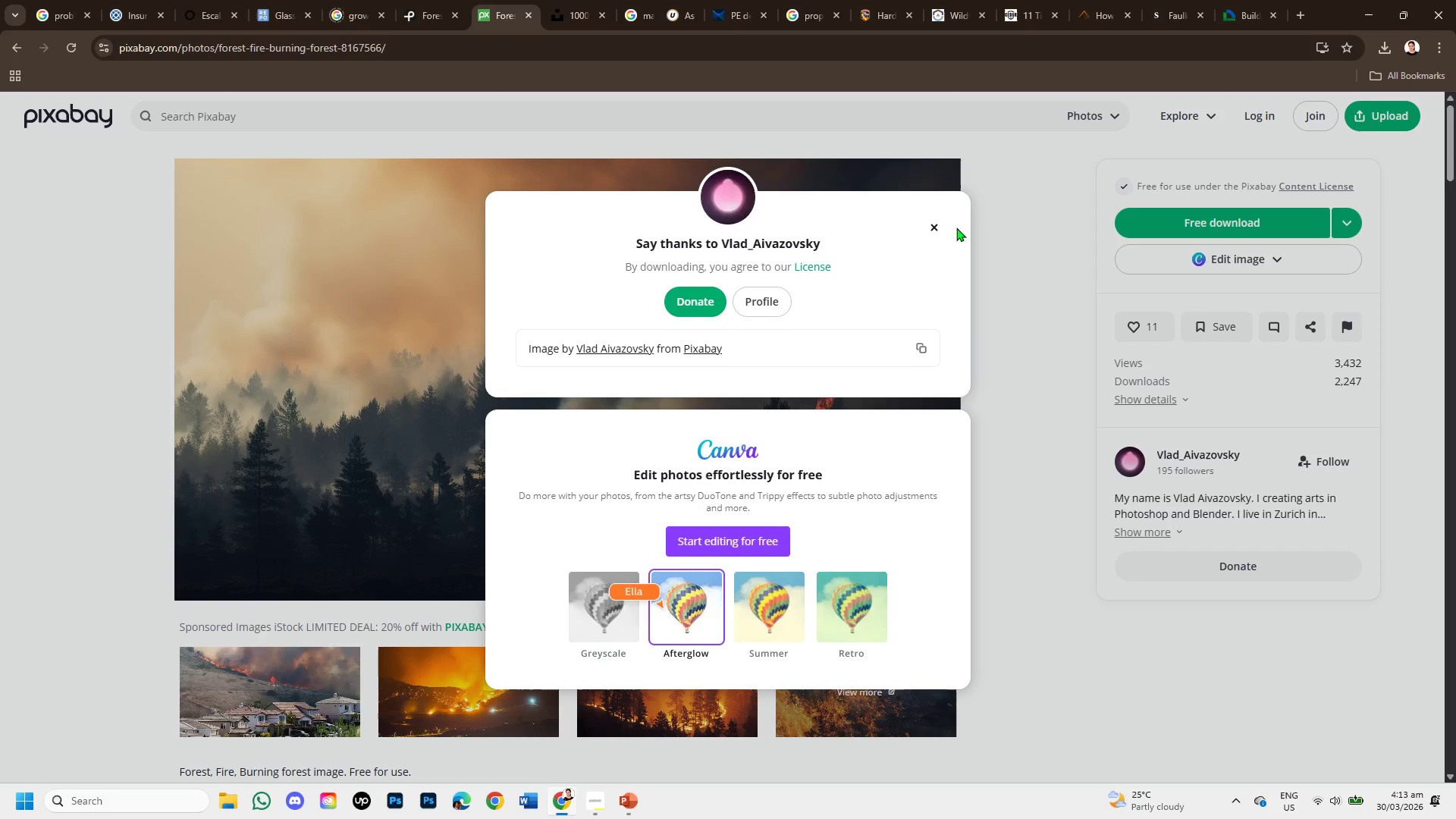 
left_click([934, 228])
 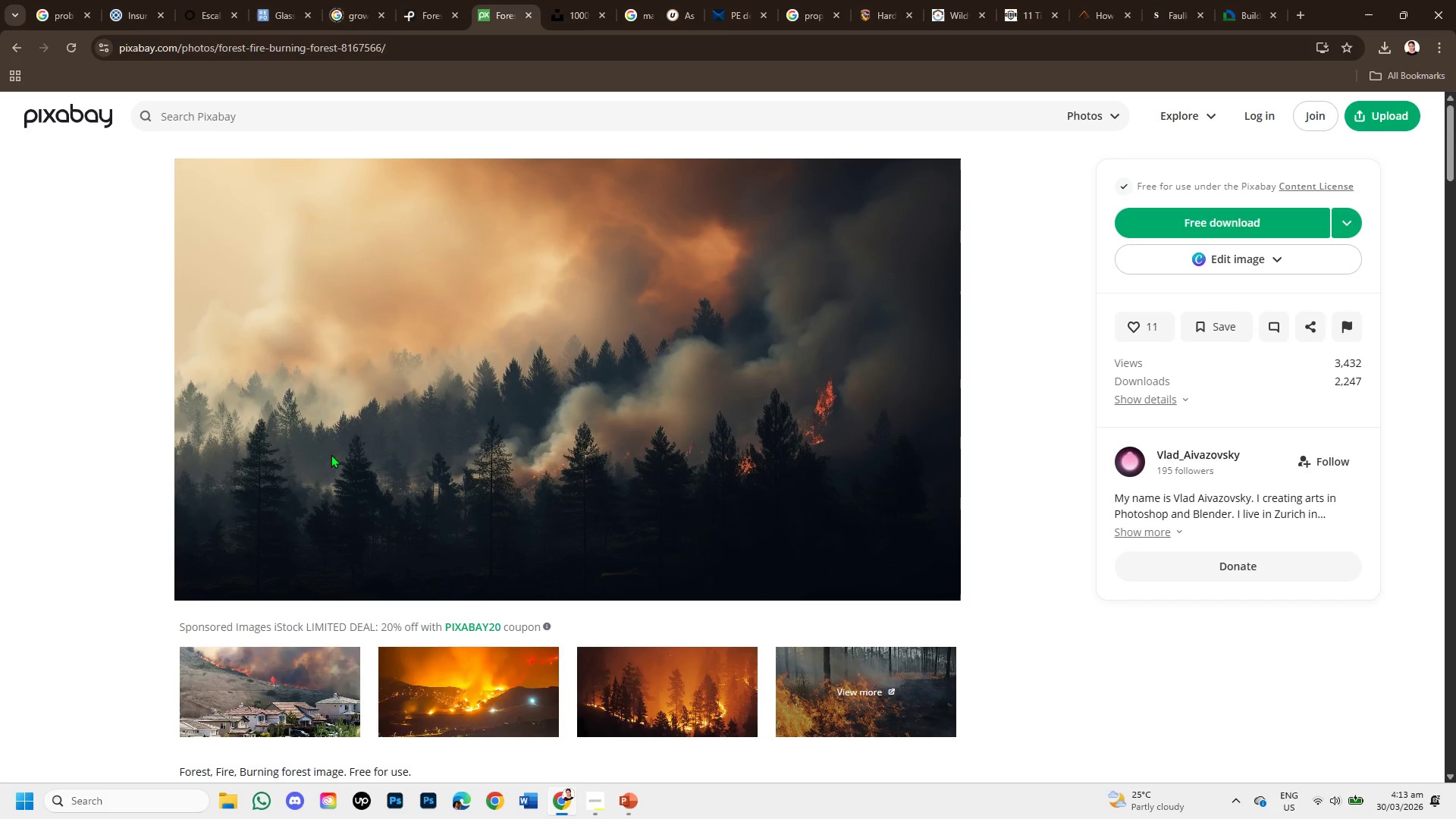 
scroll: coordinate [290, 440], scroll_direction: down, amount: 2.0
 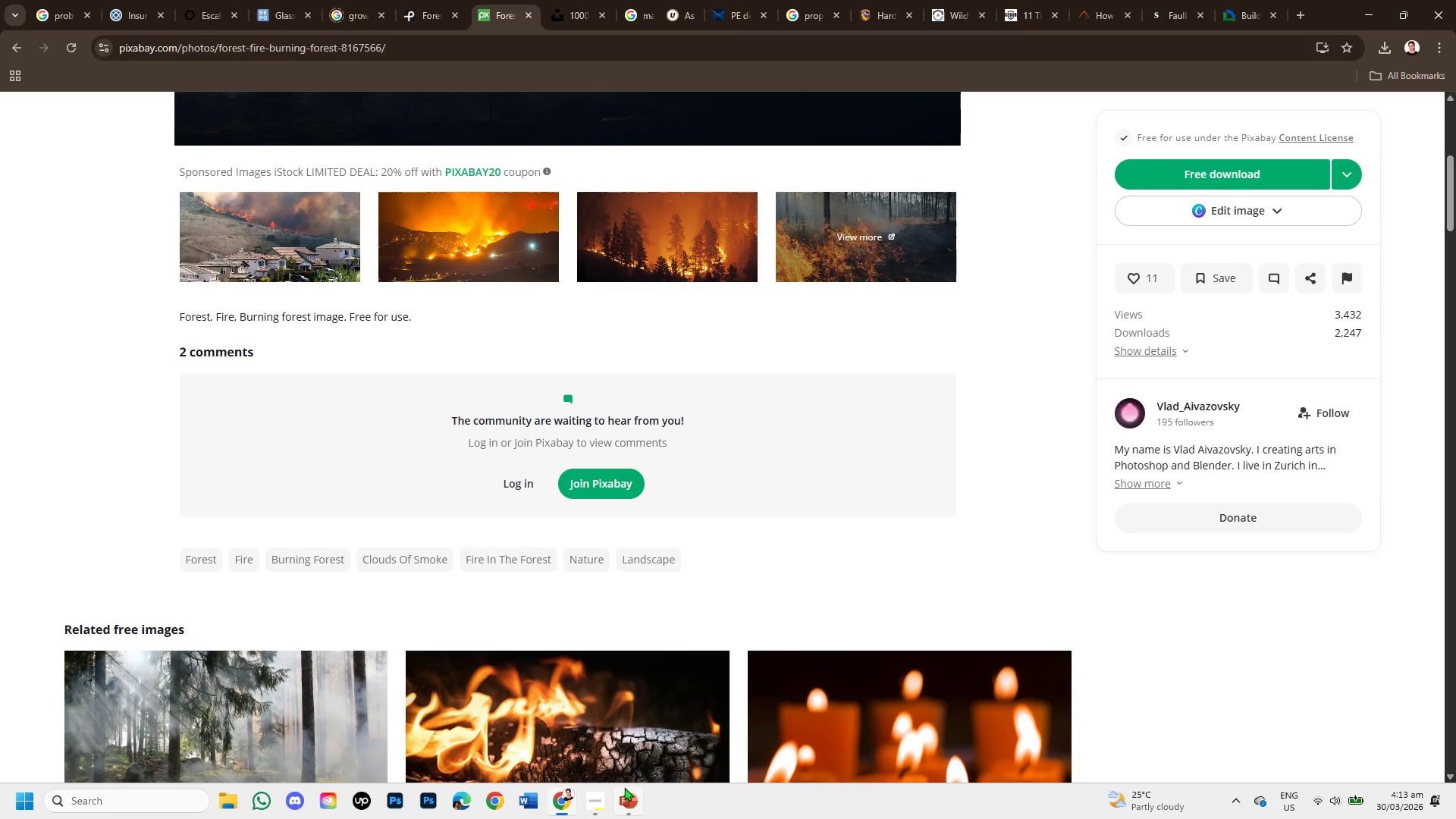 
left_click([632, 804])
 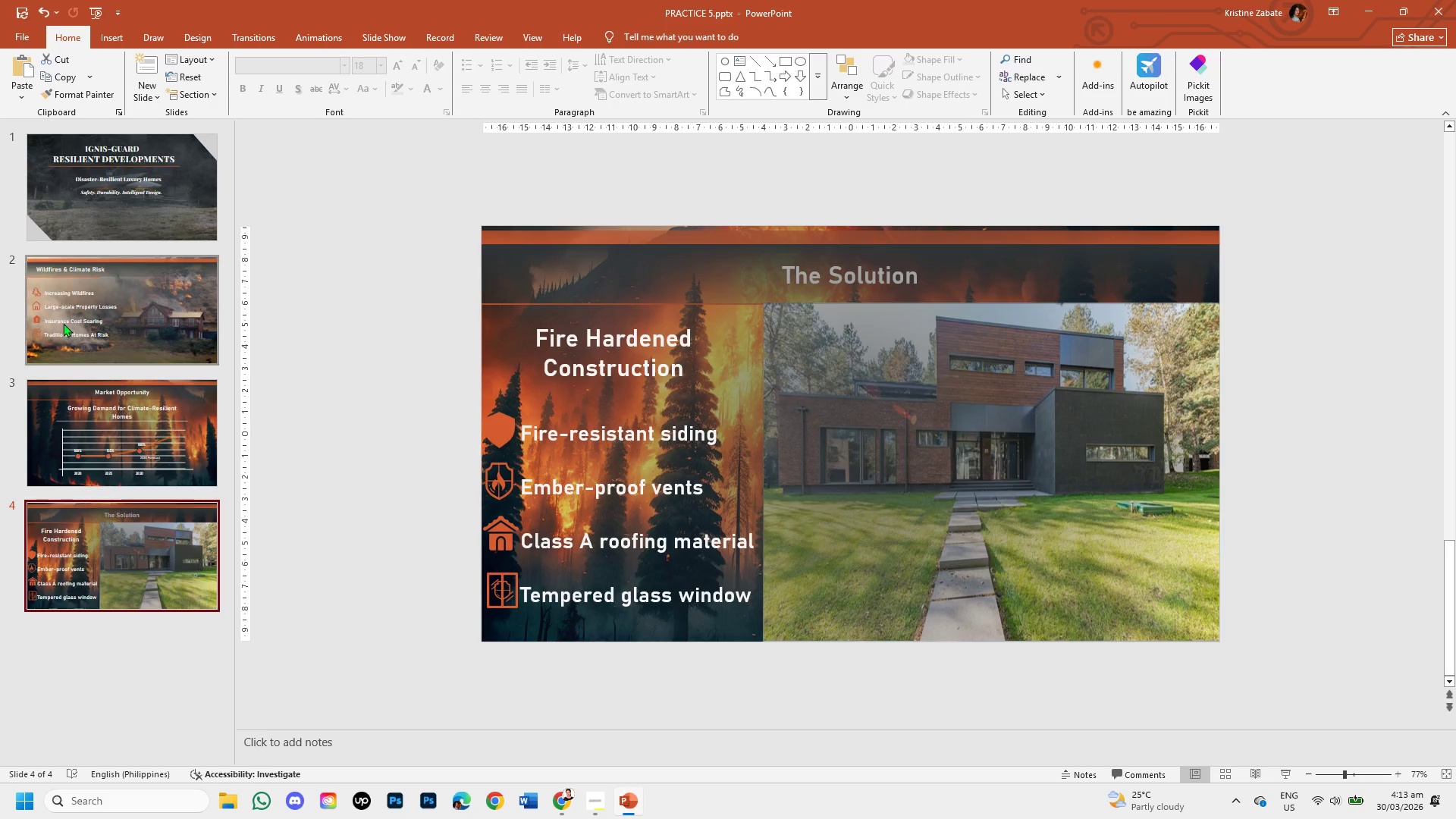 
left_click([110, 315])
 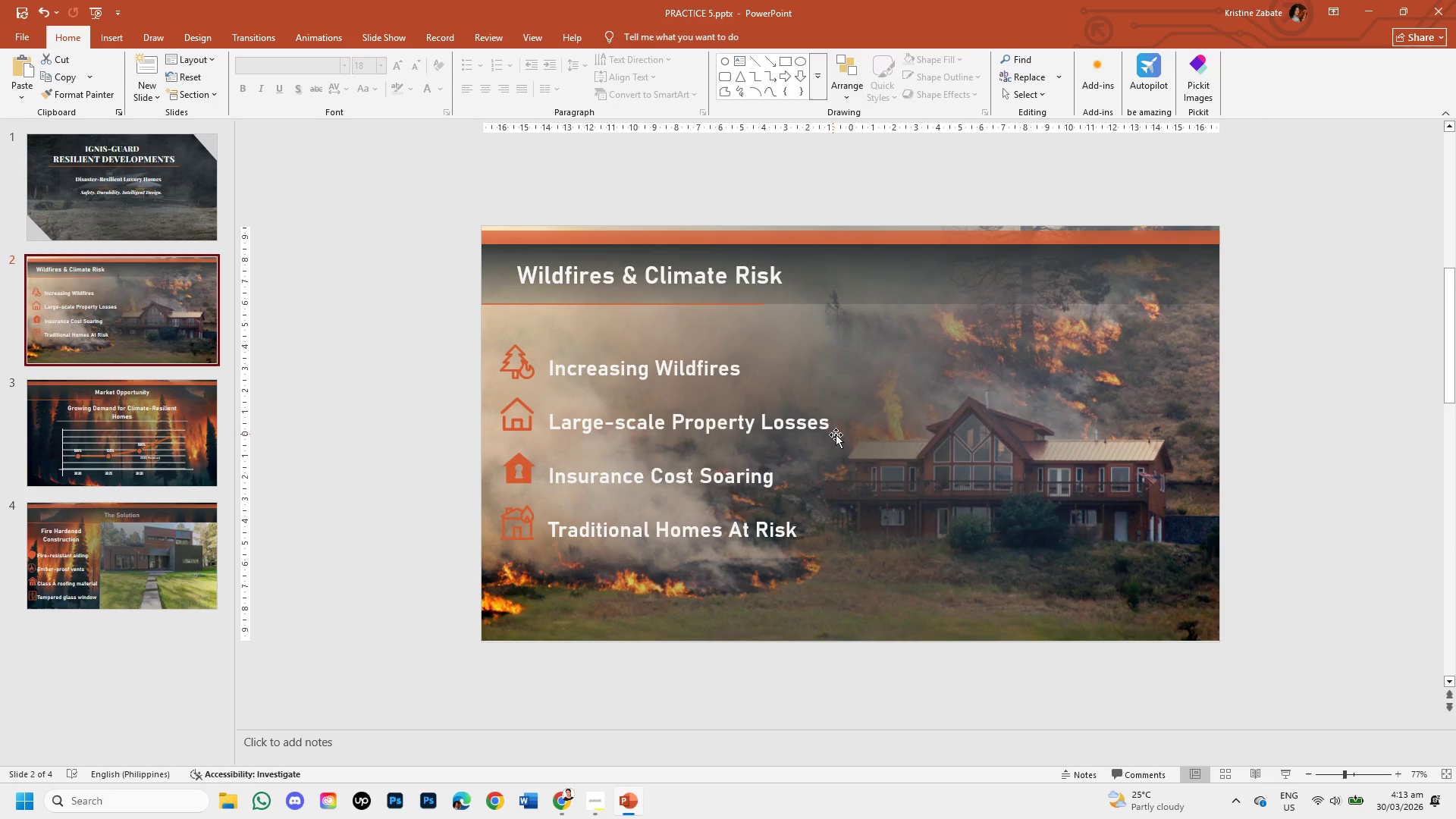 
left_click([900, 438])
 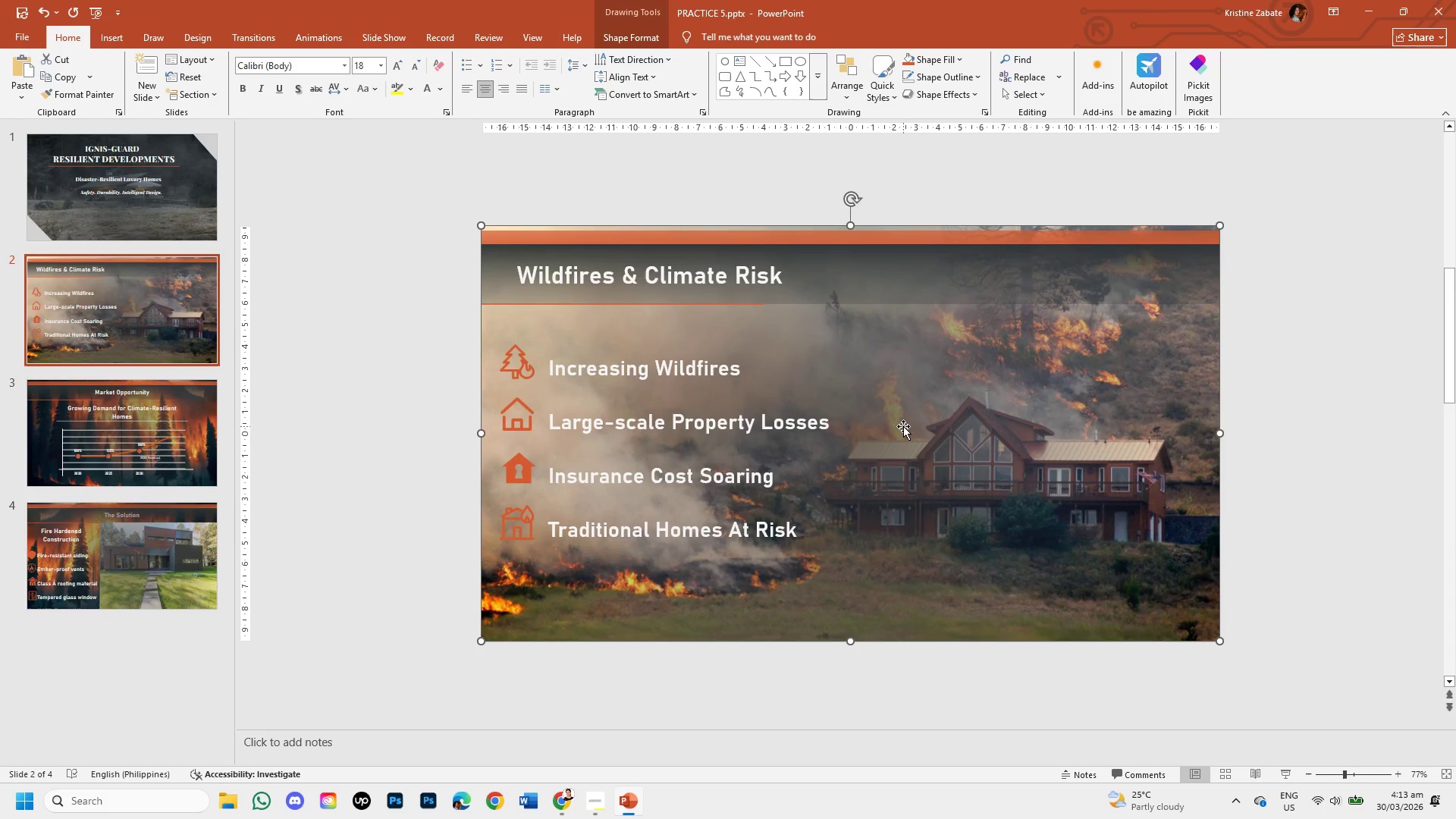 
double_click([897, 408])
 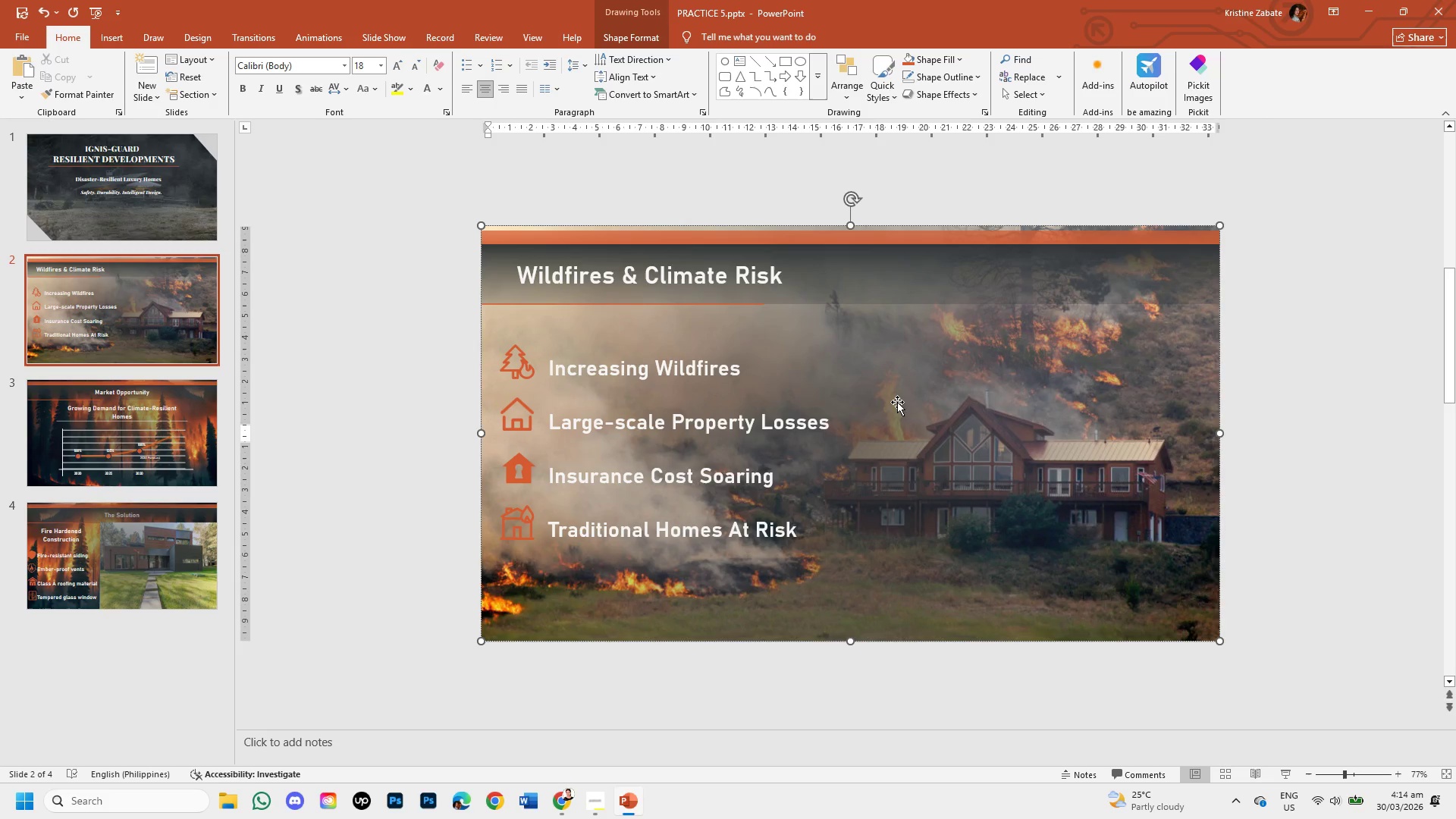 
left_click([897, 402])
 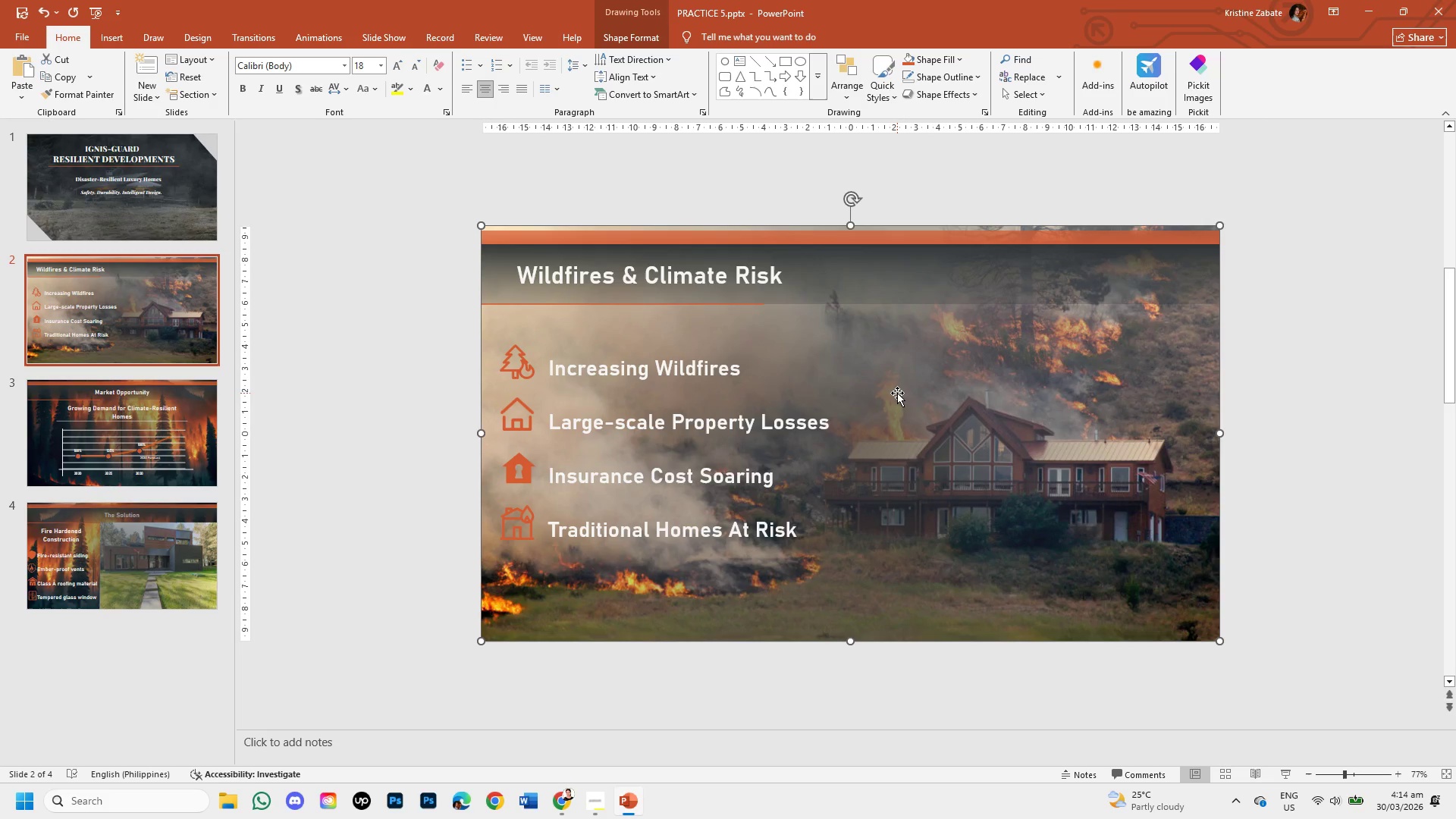 
left_click_drag(start_coordinate=[897, 393], to_coordinate=[955, 579])
 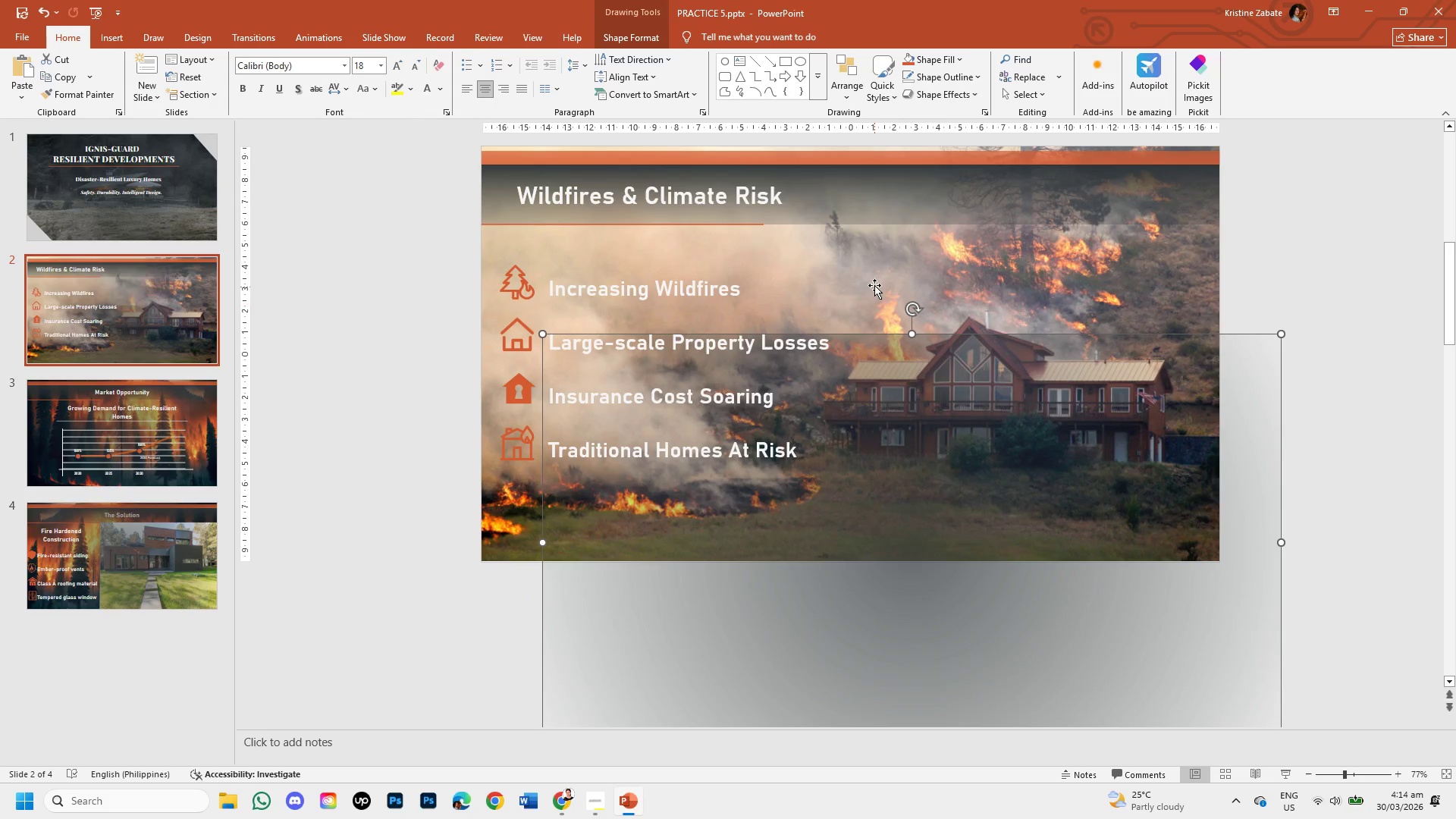 
left_click([874, 285])
 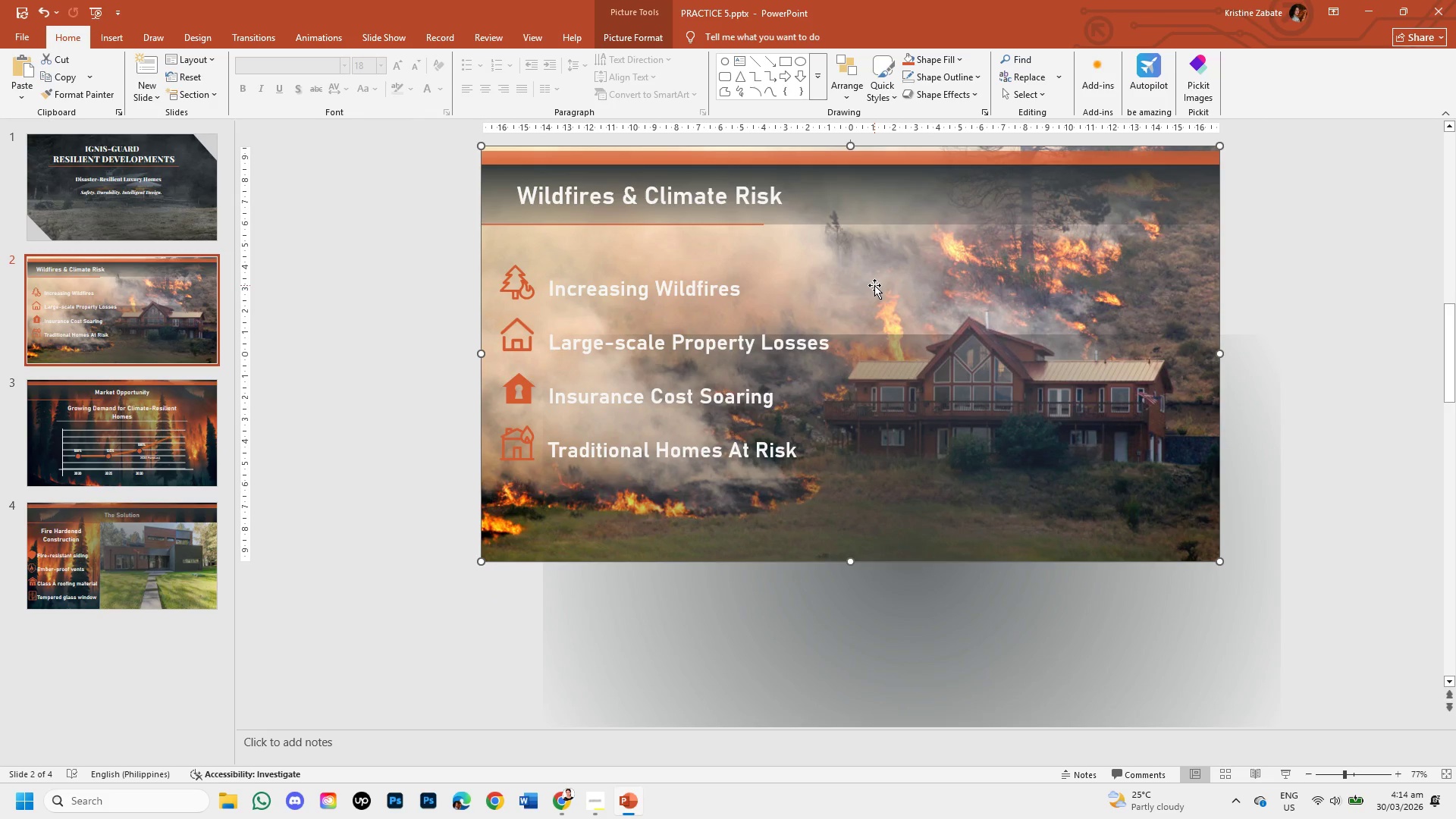 
left_click_drag(start_coordinate=[874, 285], to_coordinate=[146, 544])
 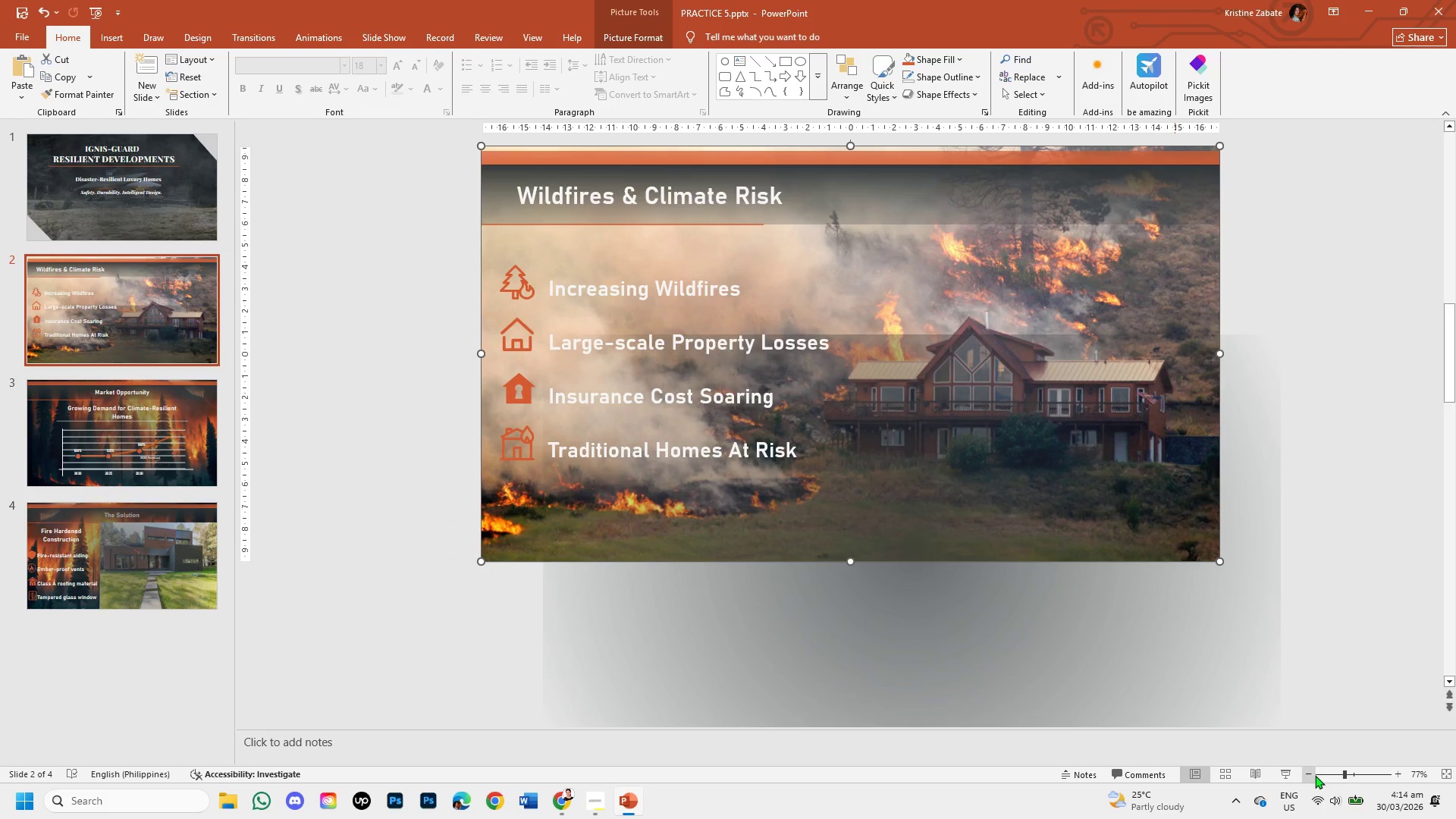 
left_click([1323, 768])
 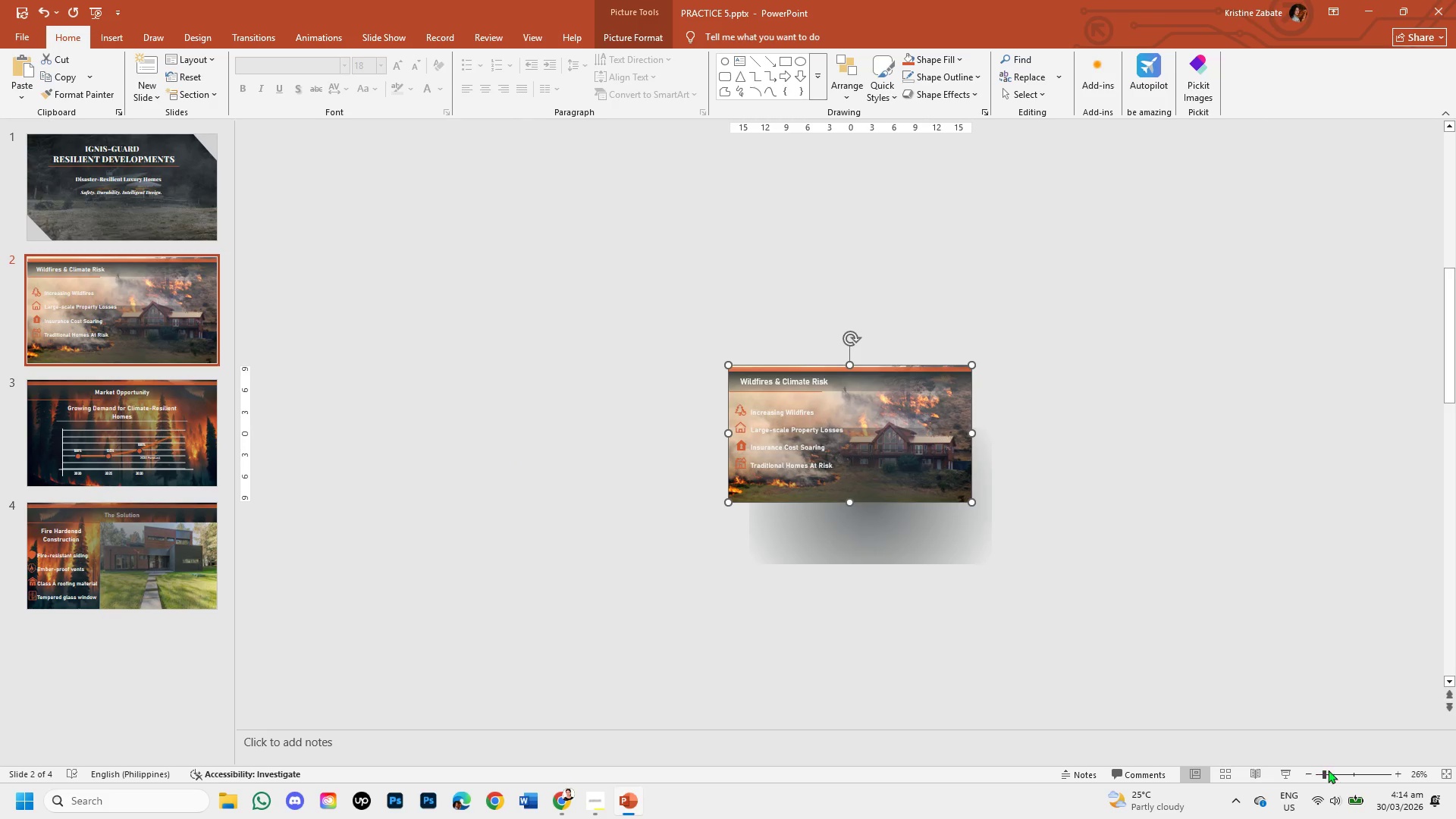 
left_click([1330, 774])
 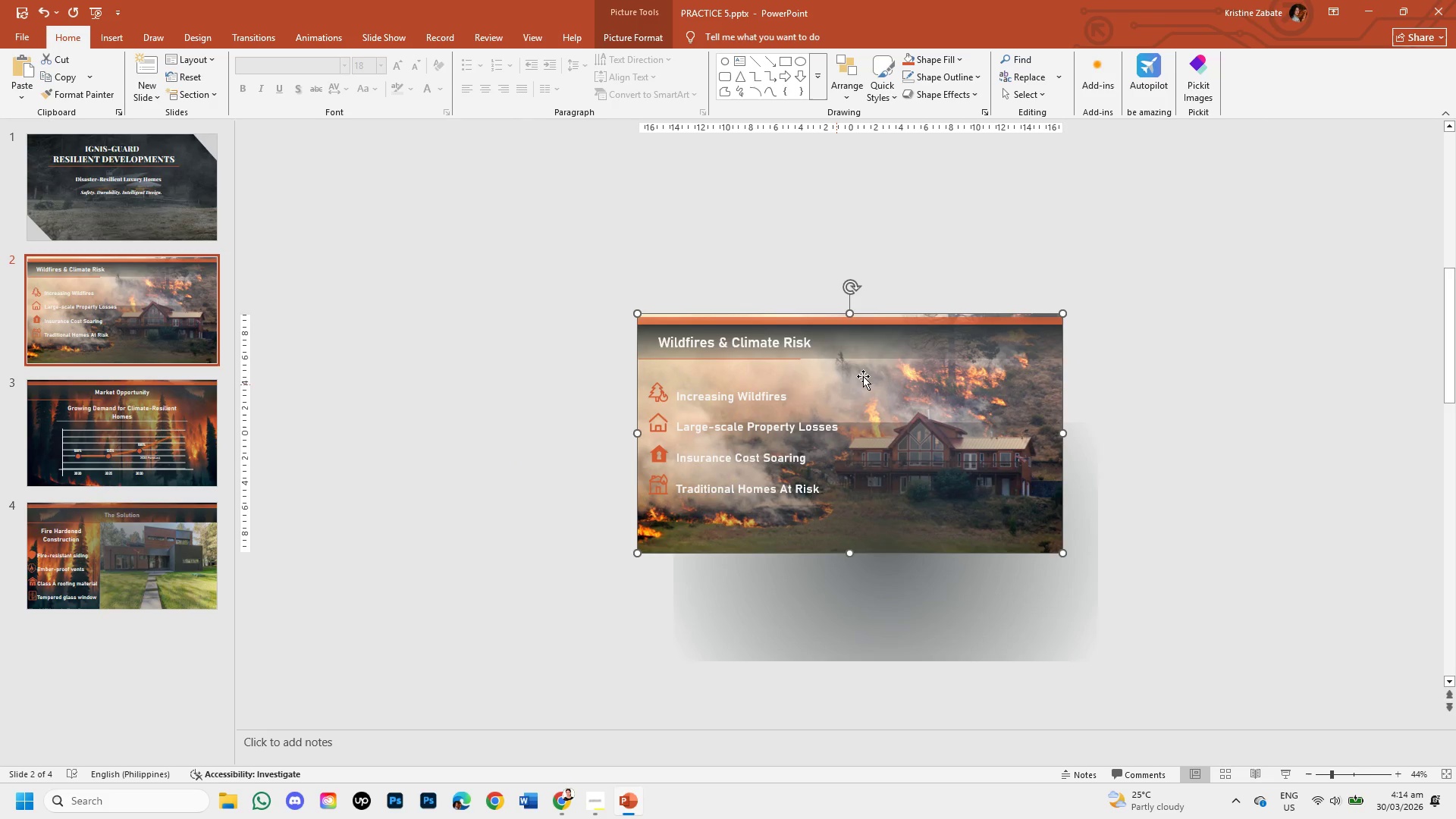 
left_click([1297, 356])
 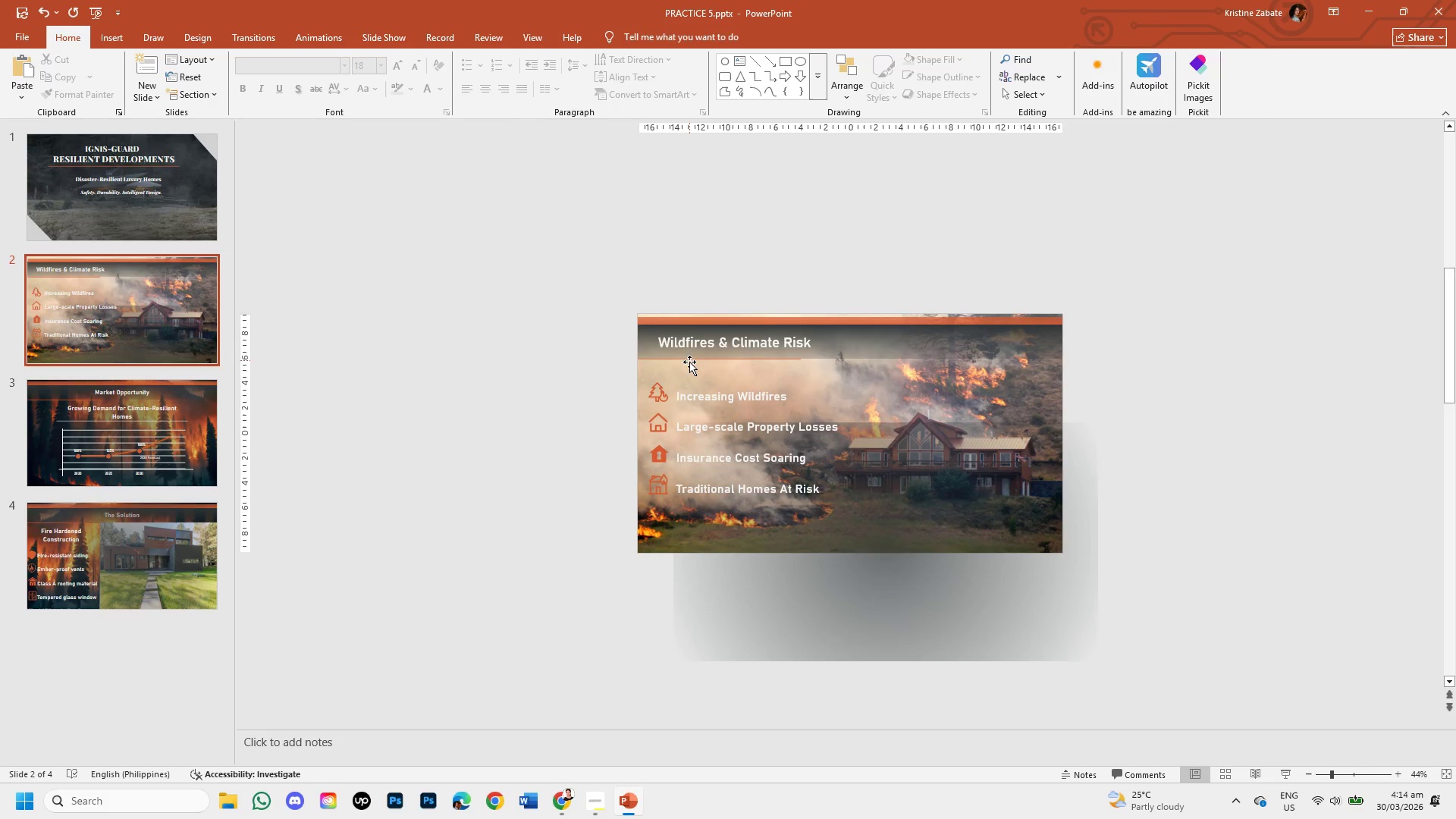 
left_click([695, 369])
 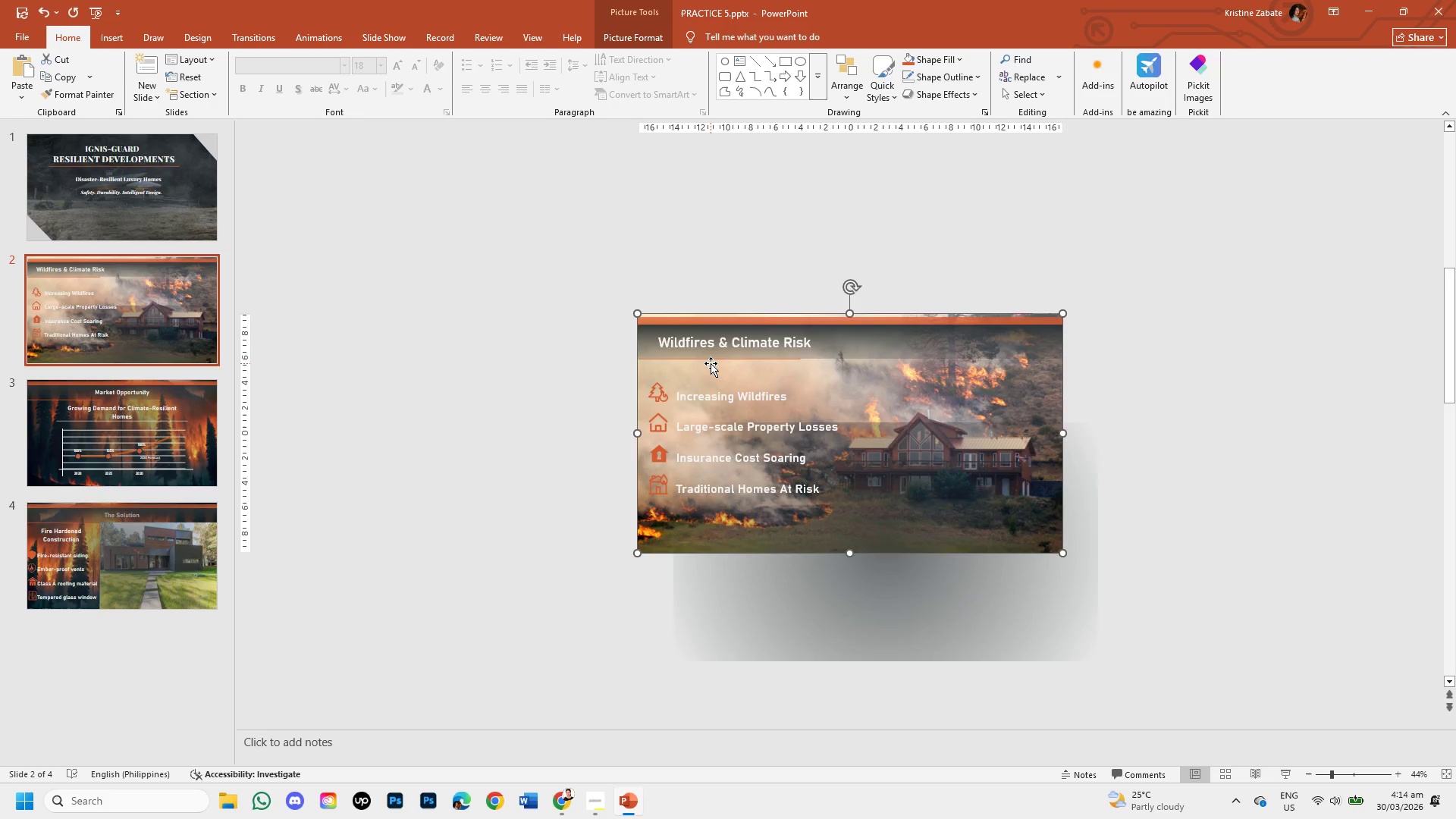 
double_click([711, 363])
 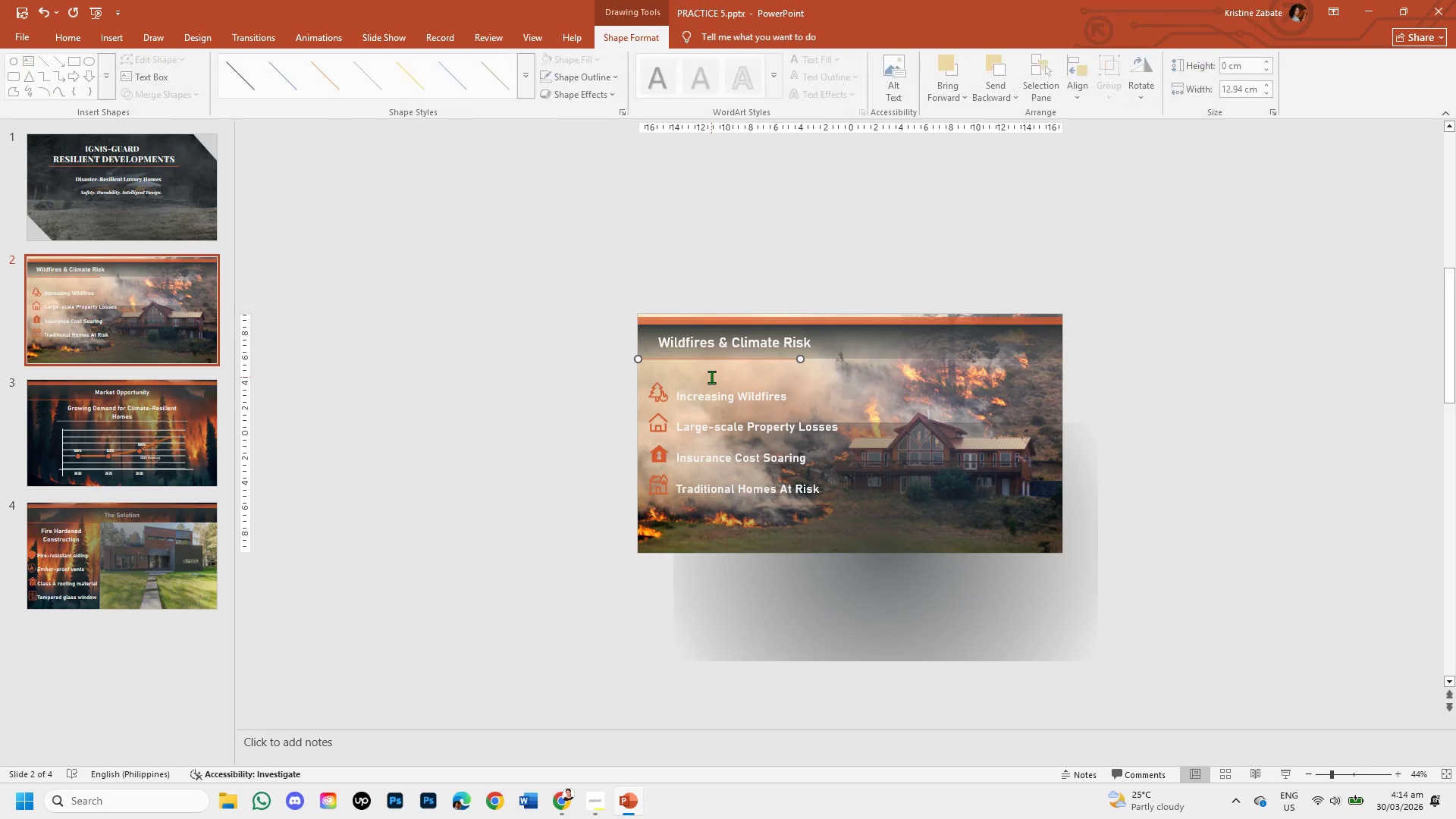 
left_click([711, 377])
 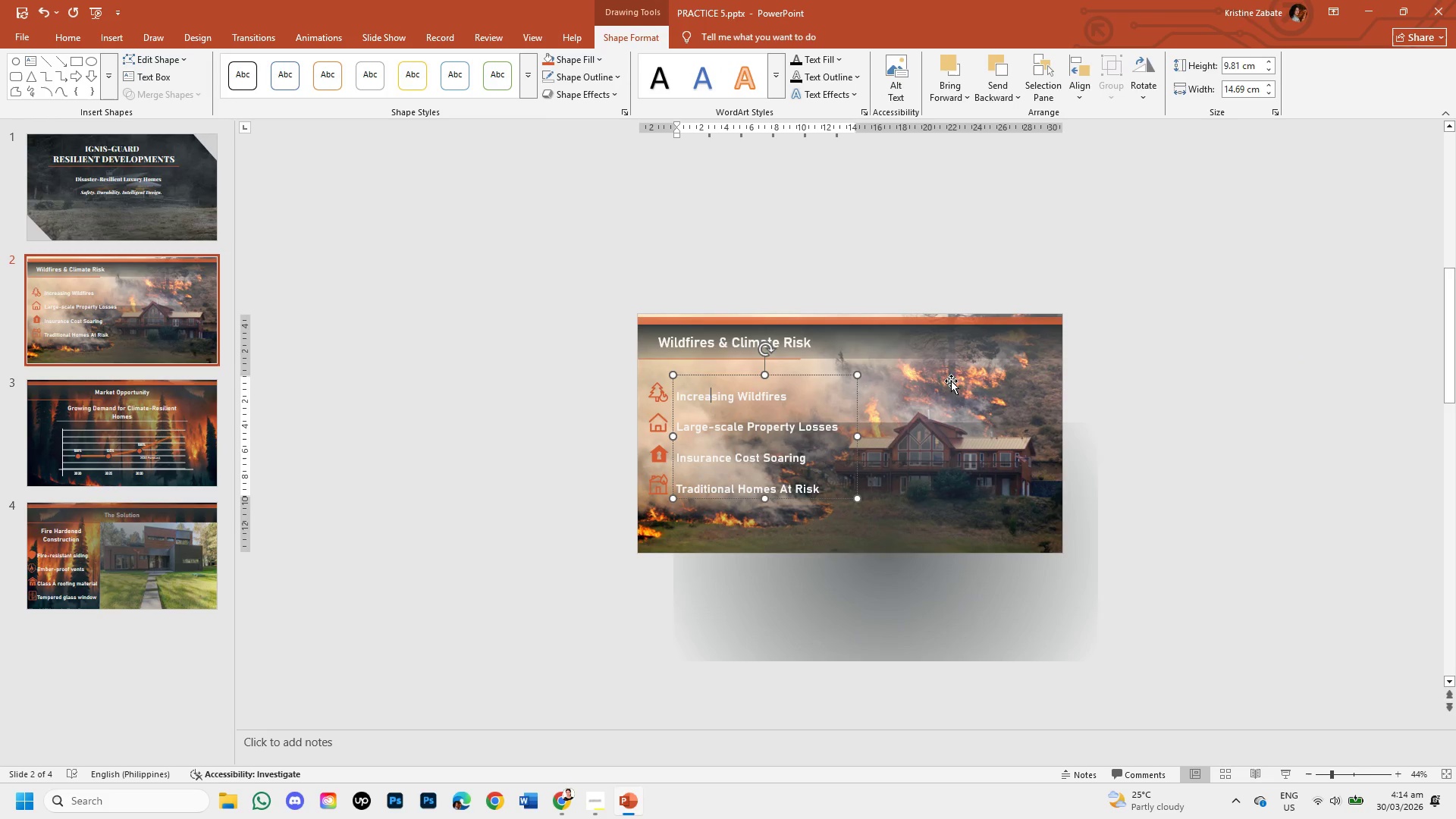 
left_click([945, 375])
 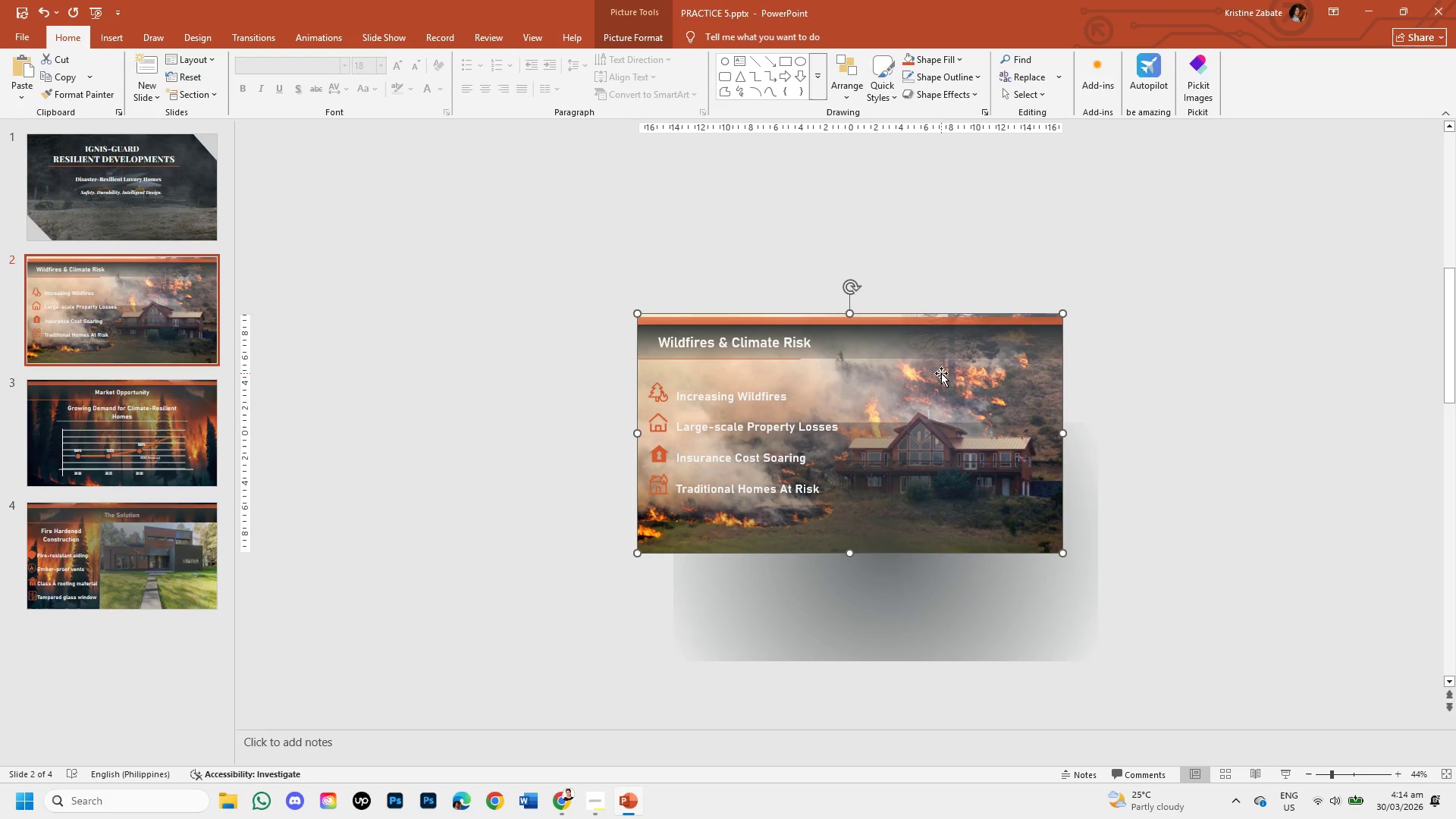 
left_click_drag(start_coordinate=[941, 373], to_coordinate=[460, 377])
 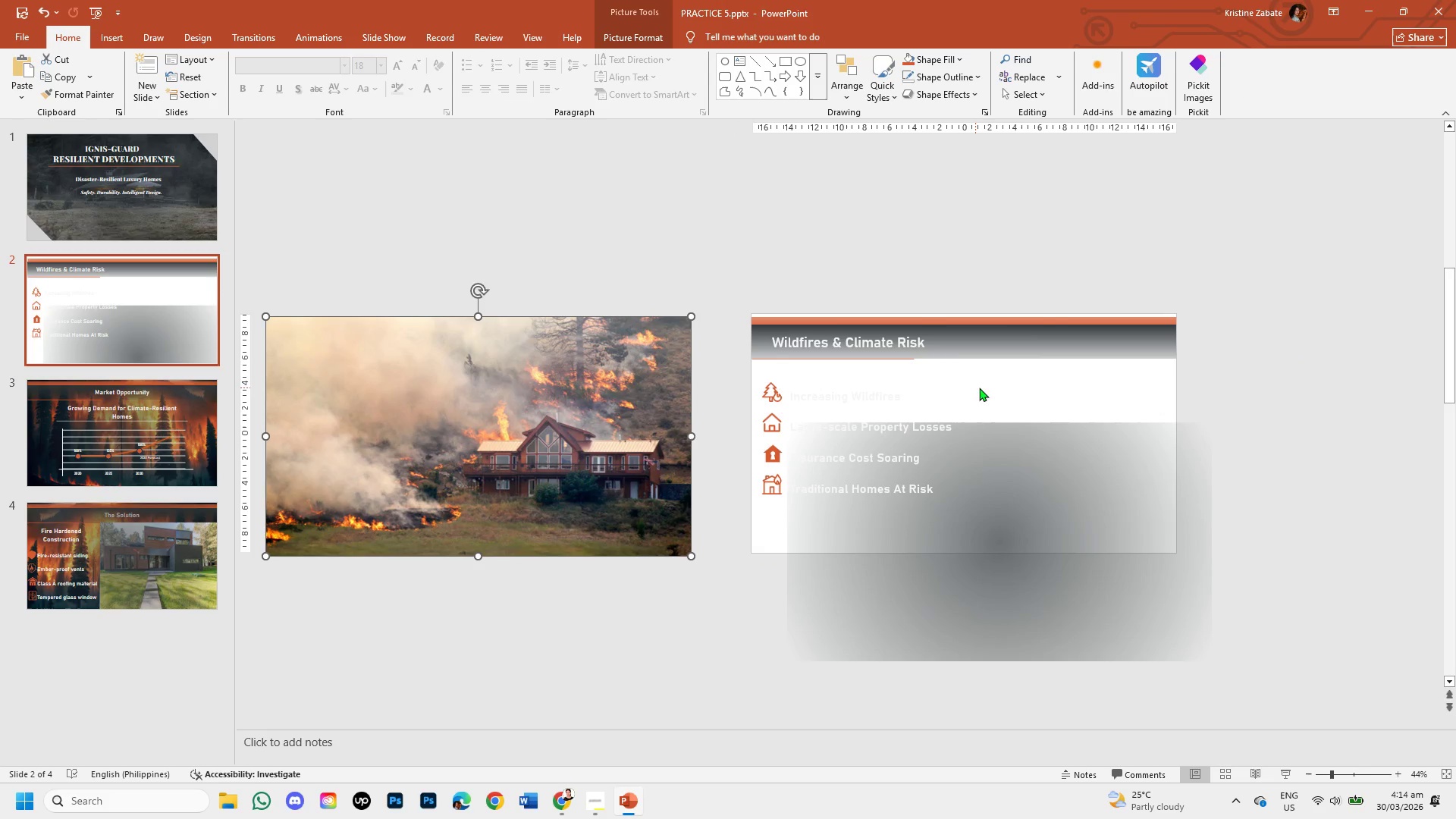 
left_click([990, 388])
 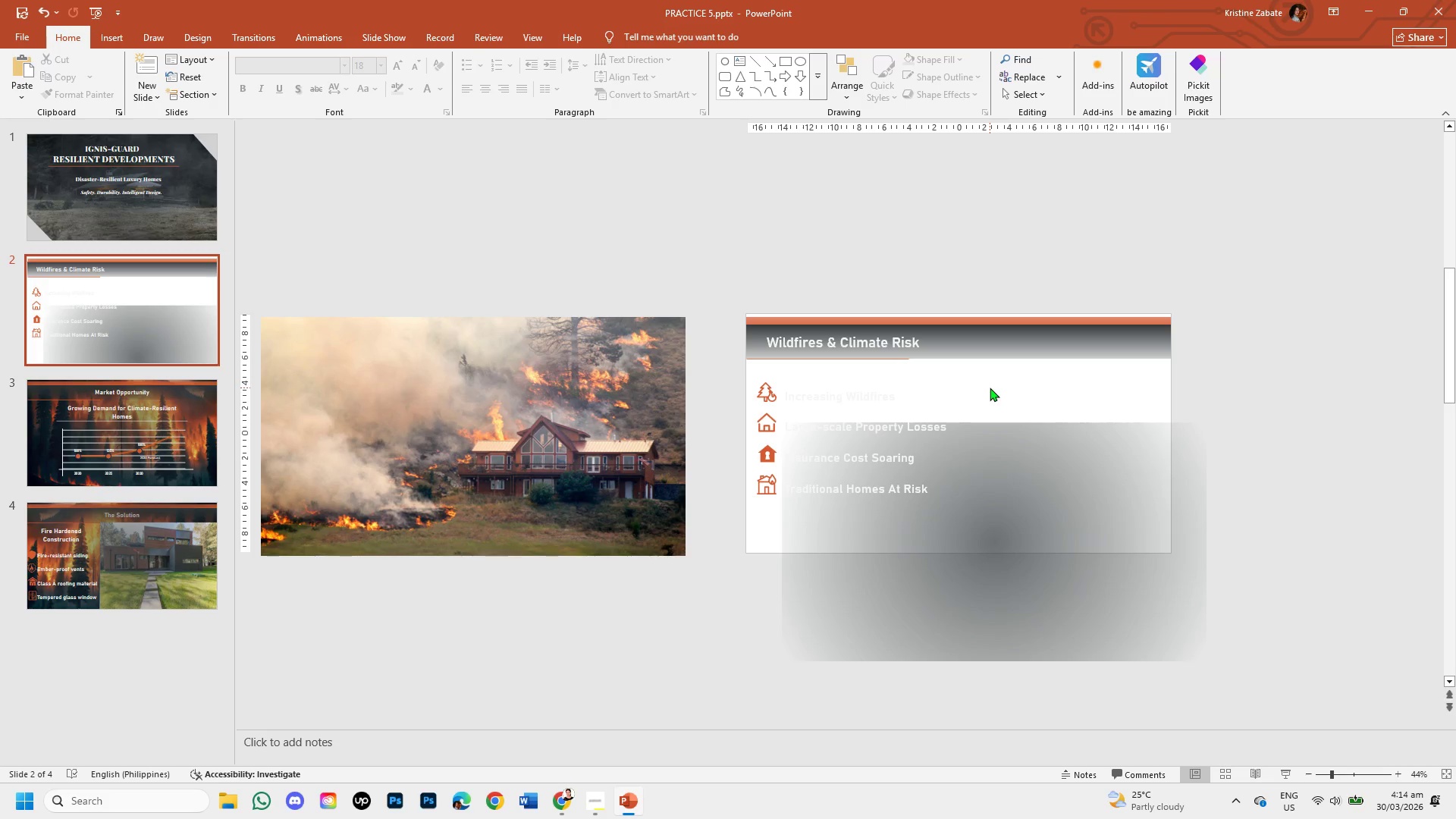 
key(Control+V)
 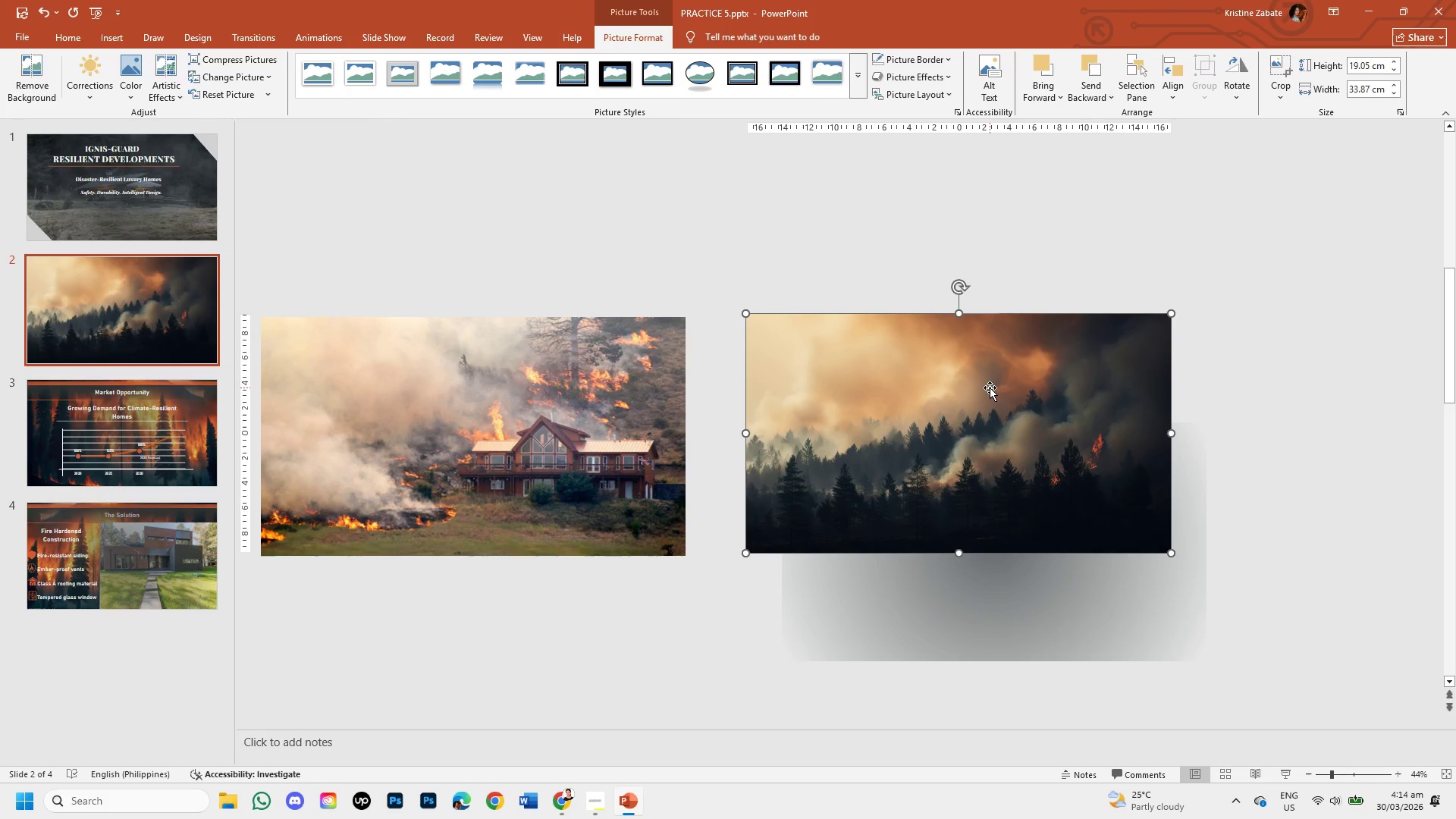 
right_click([990, 388])
 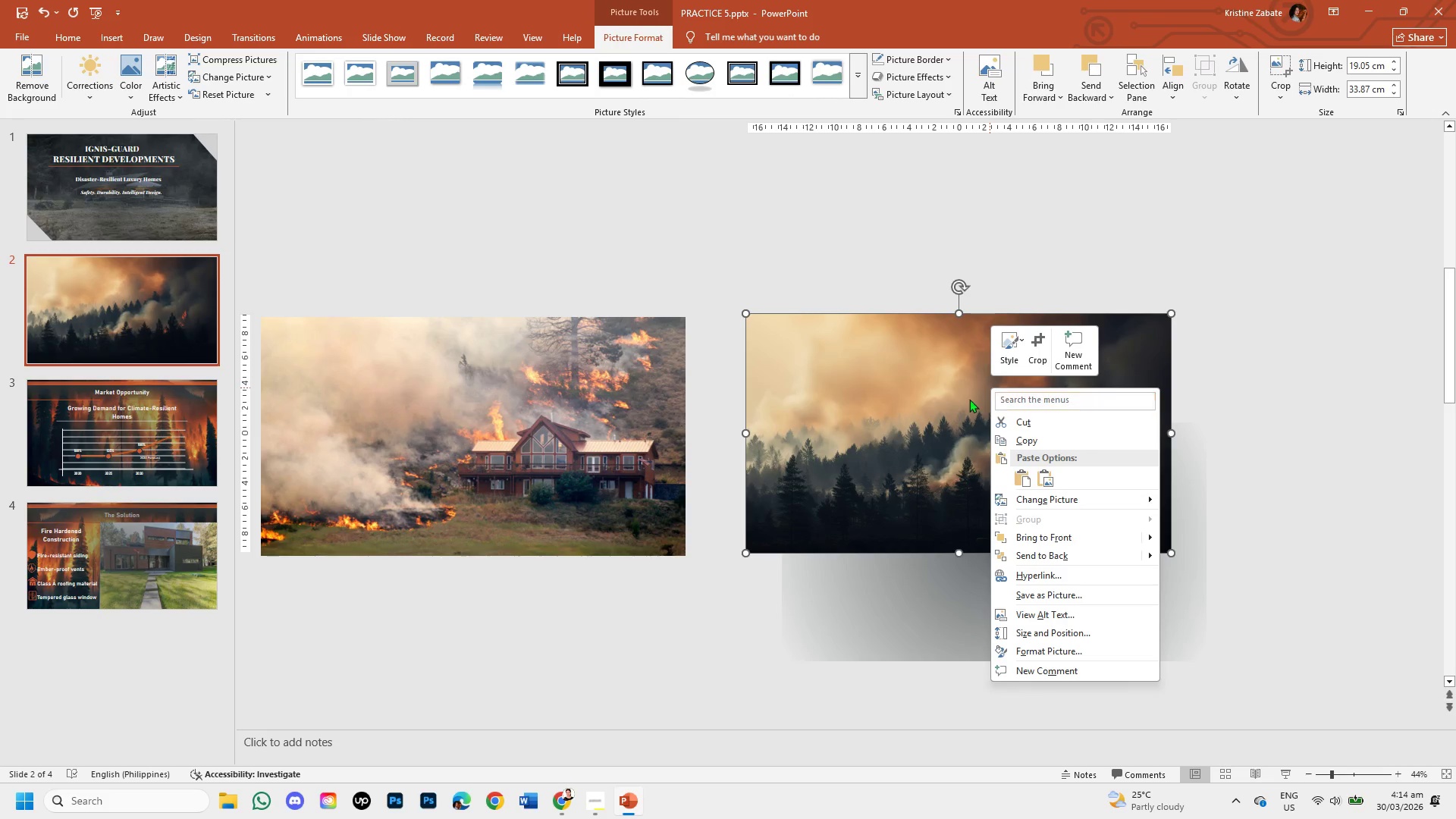 
double_click([925, 397])
 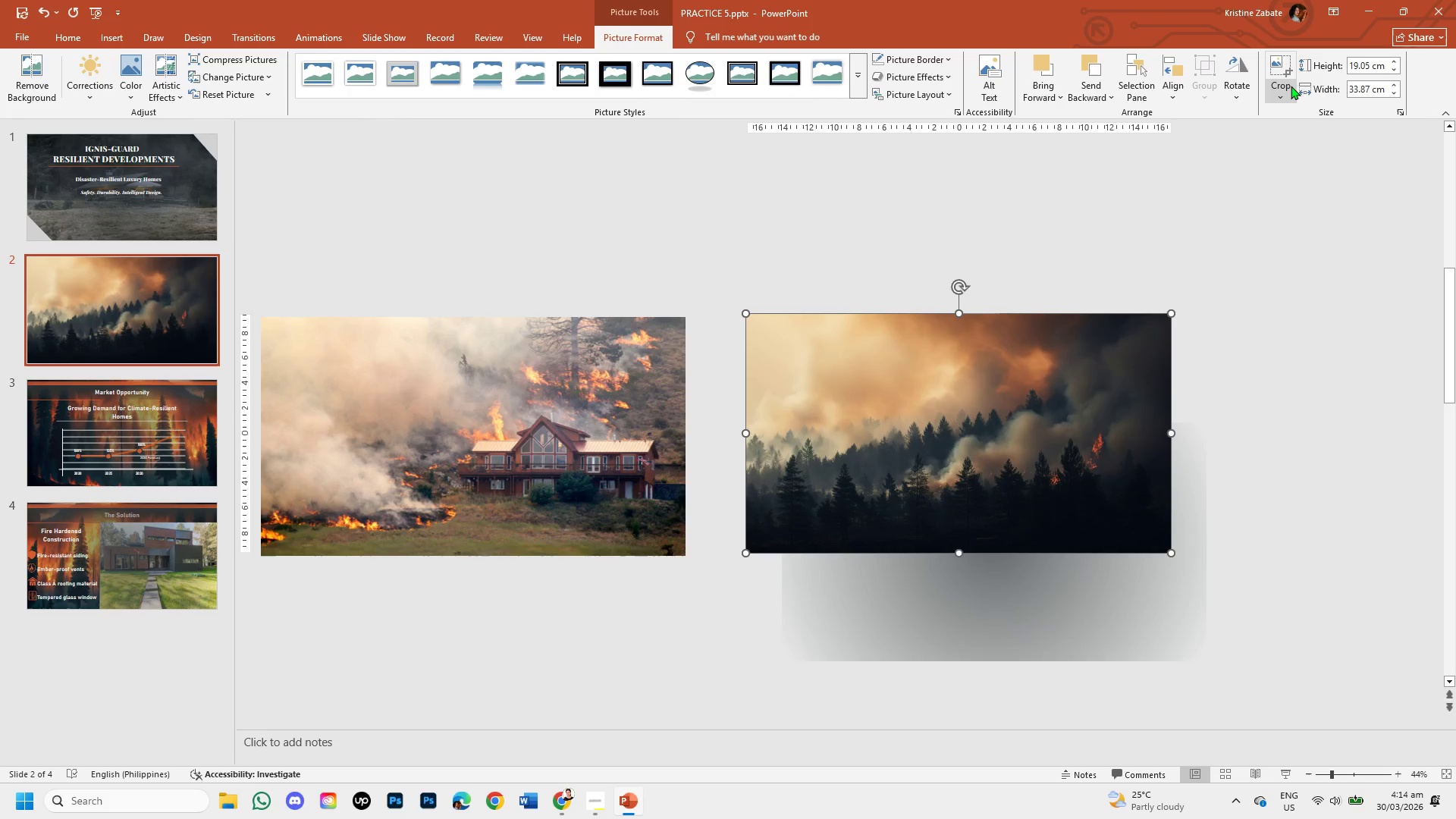 
left_click([1291, 86])
 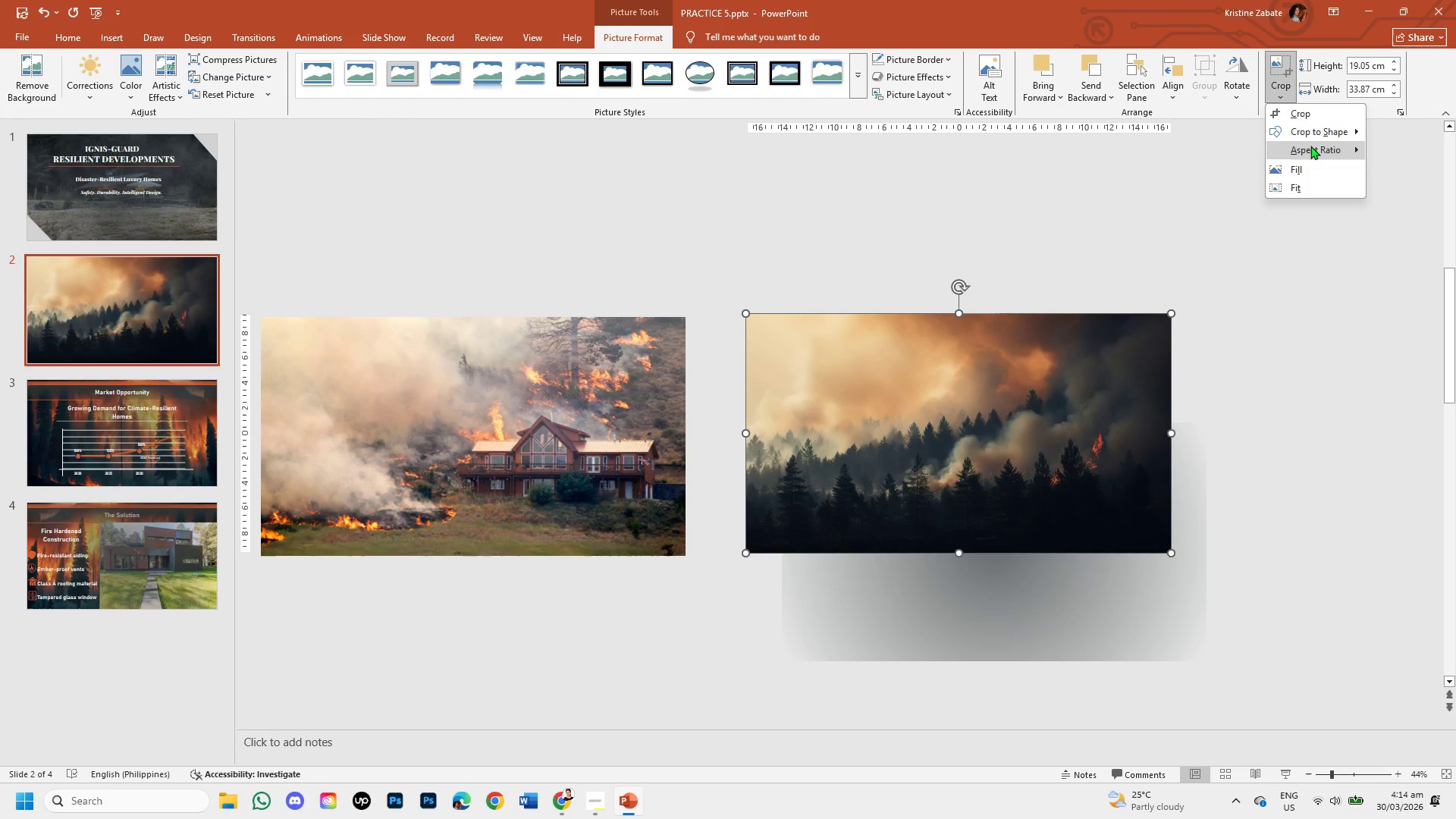 
left_click([1310, 147])
 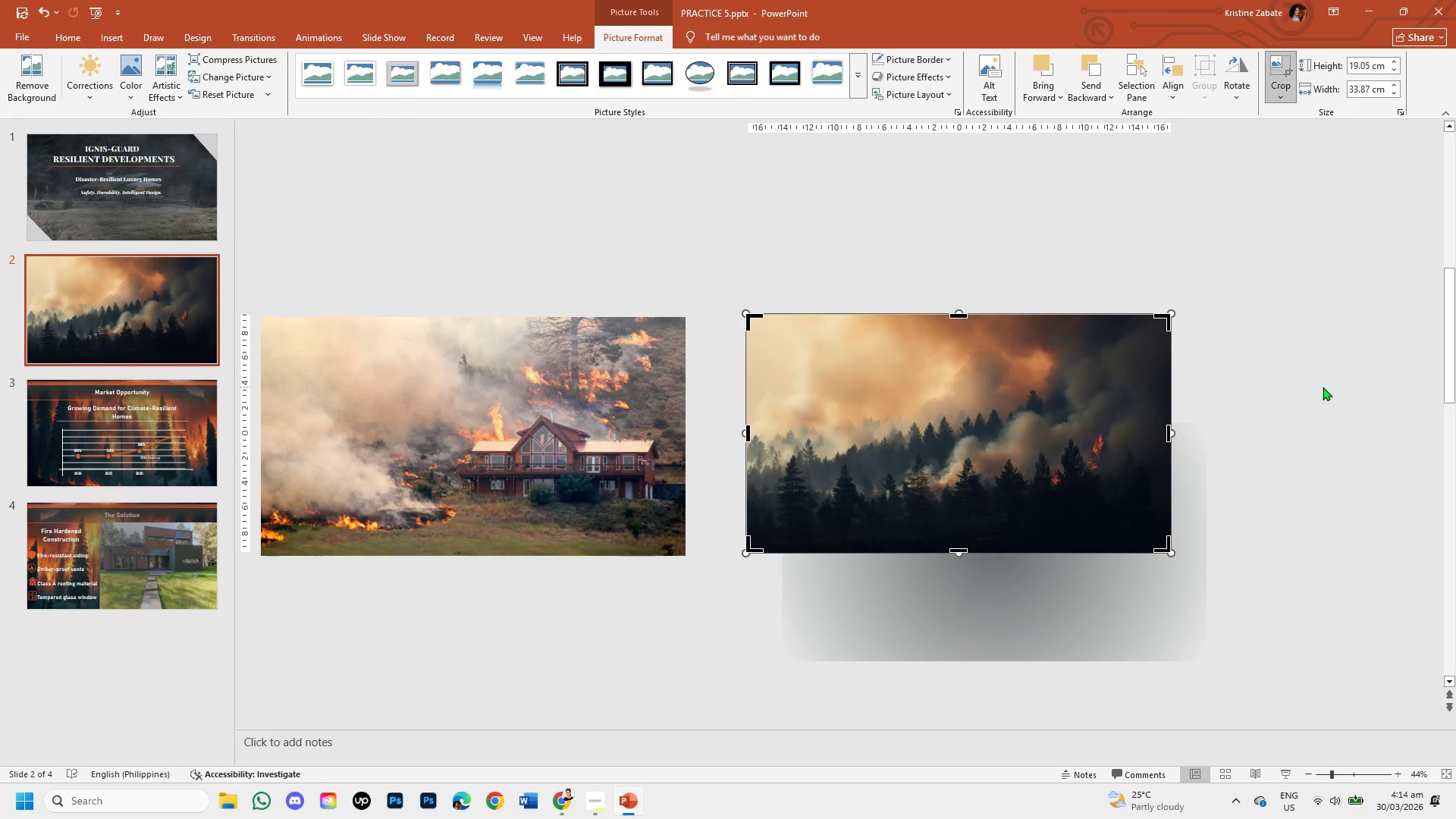 
left_click([1269, 399])
 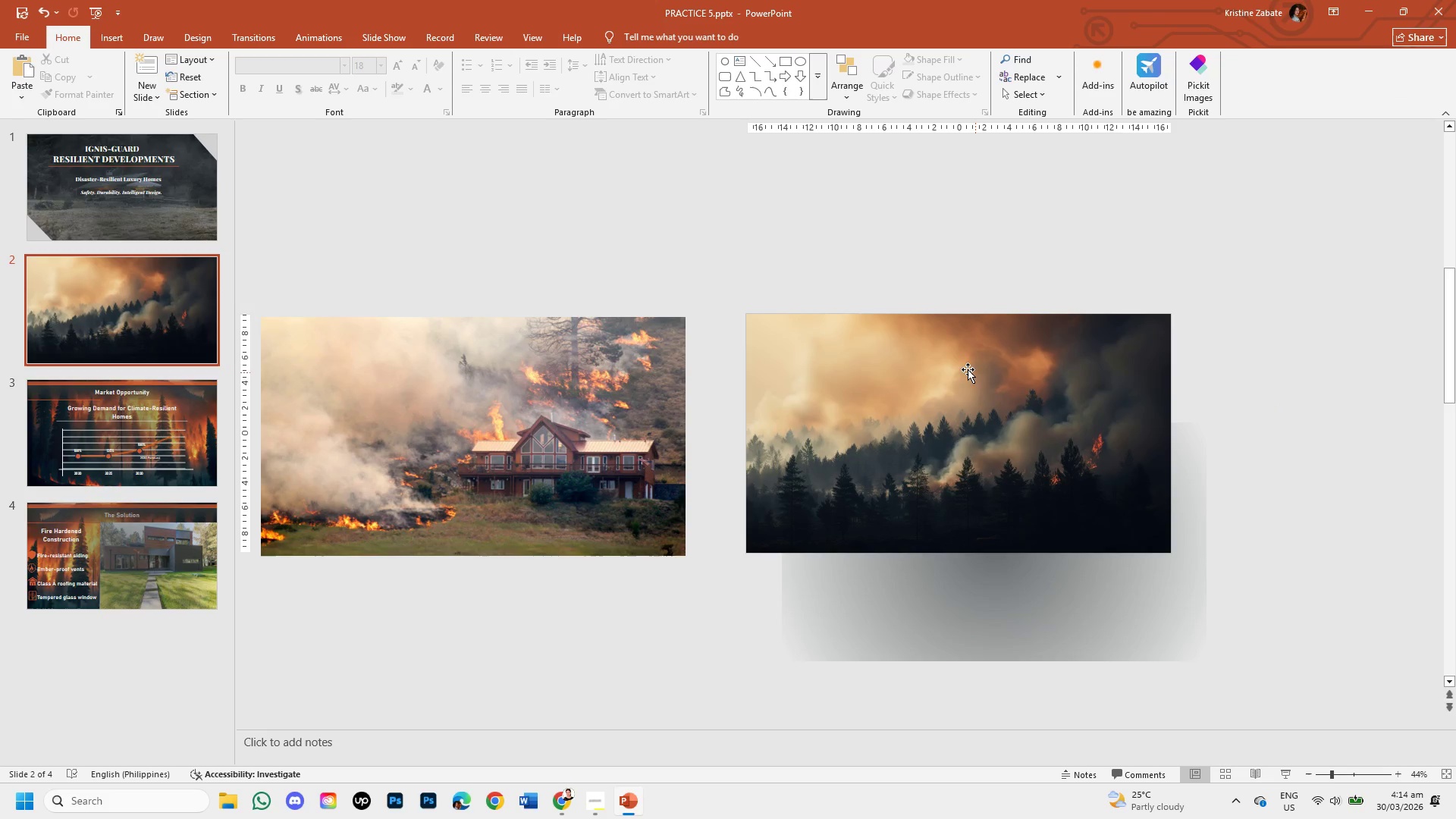 
right_click([959, 366])
 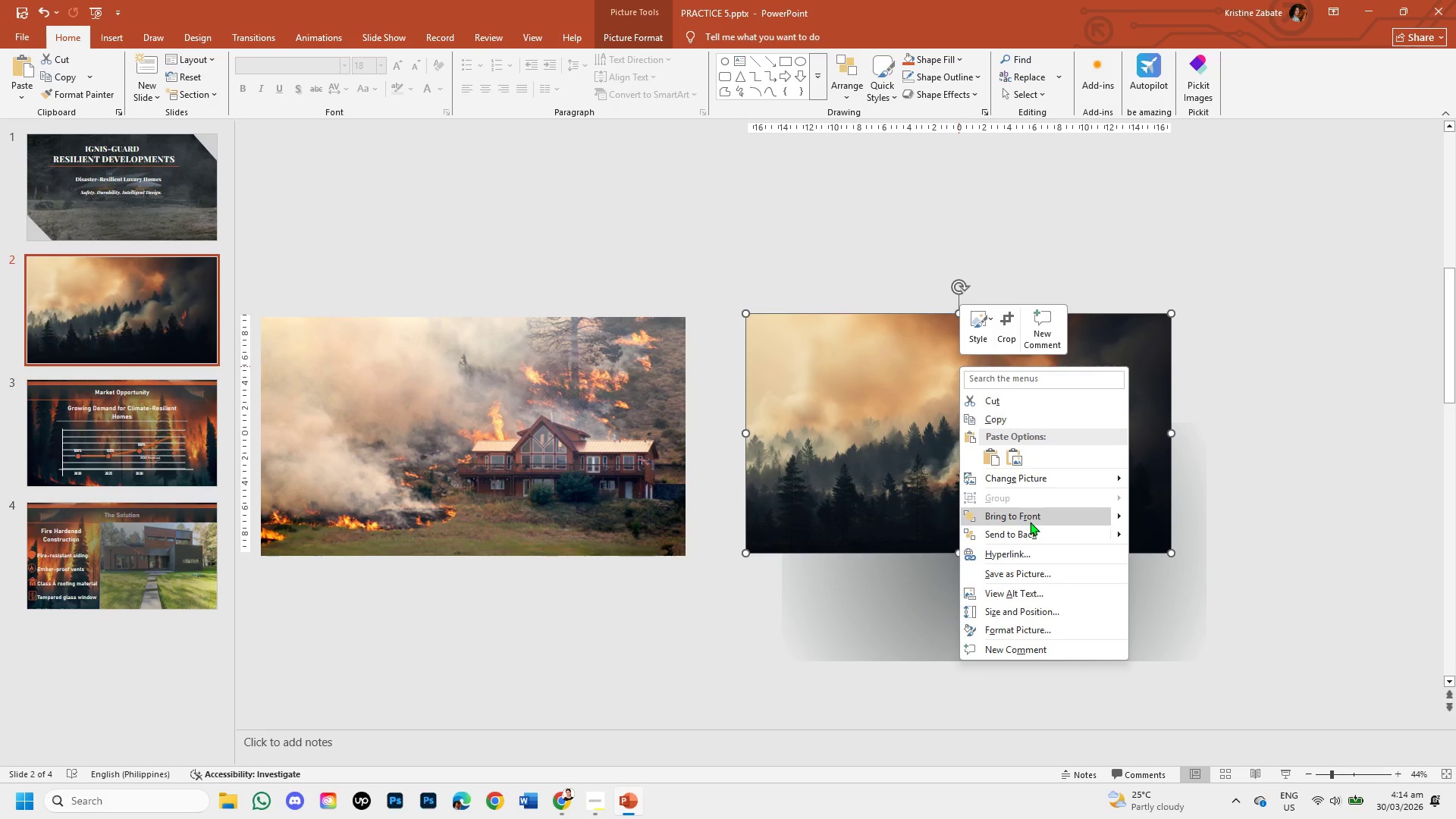 
left_click([1036, 533])
 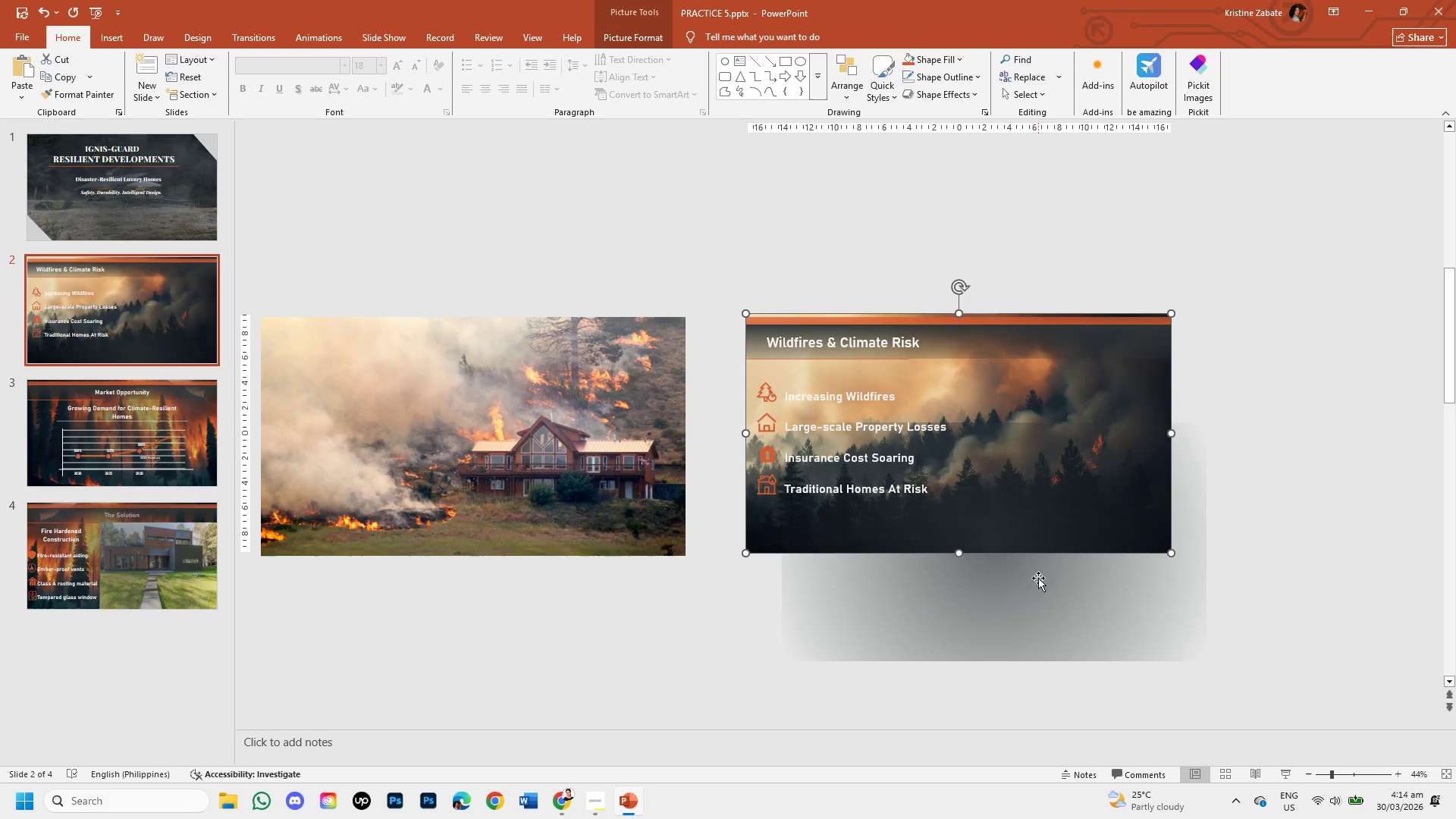 
left_click([1040, 613])
 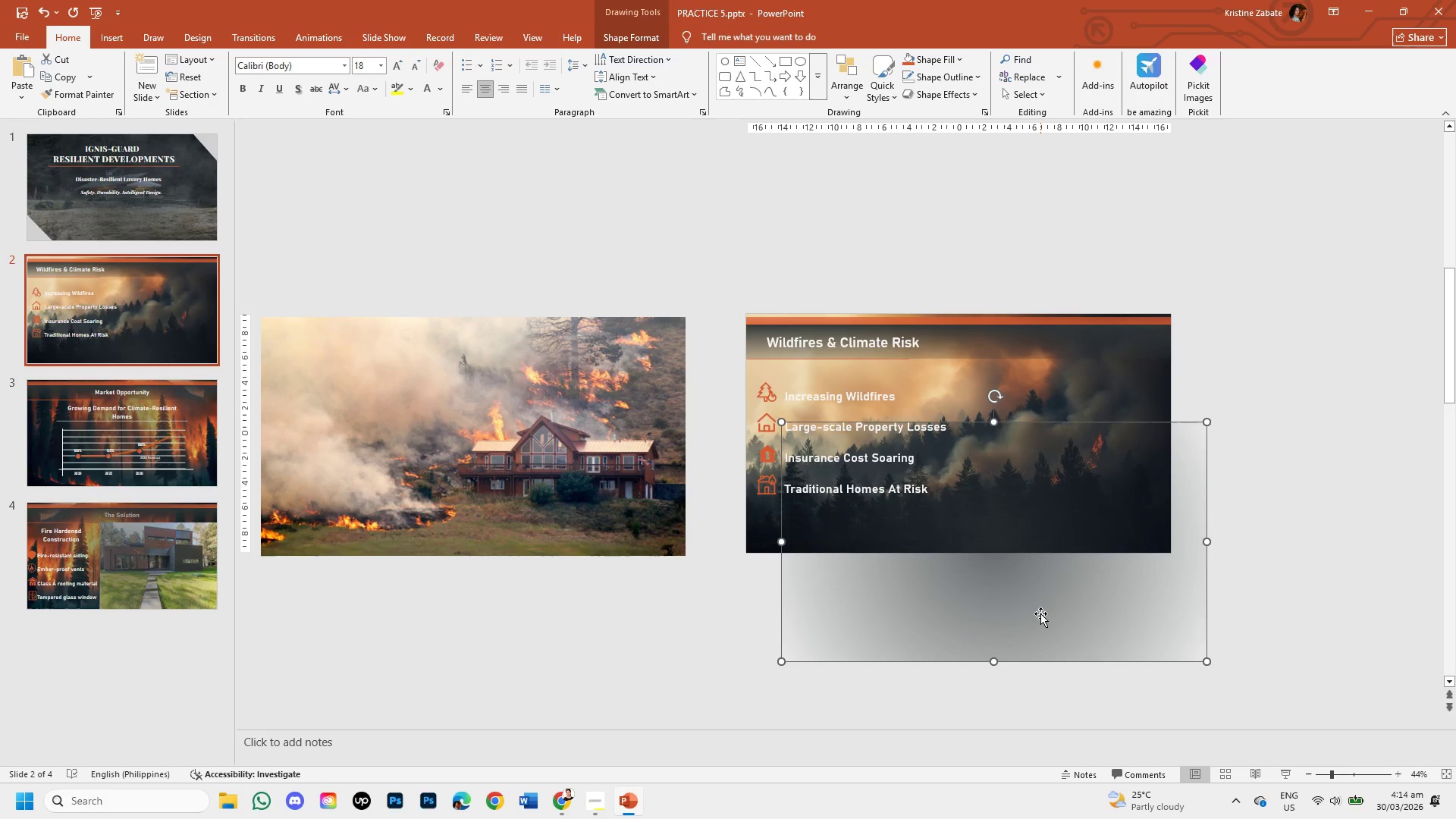 
left_click_drag(start_coordinate=[1040, 613], to_coordinate=[1012, 548])
 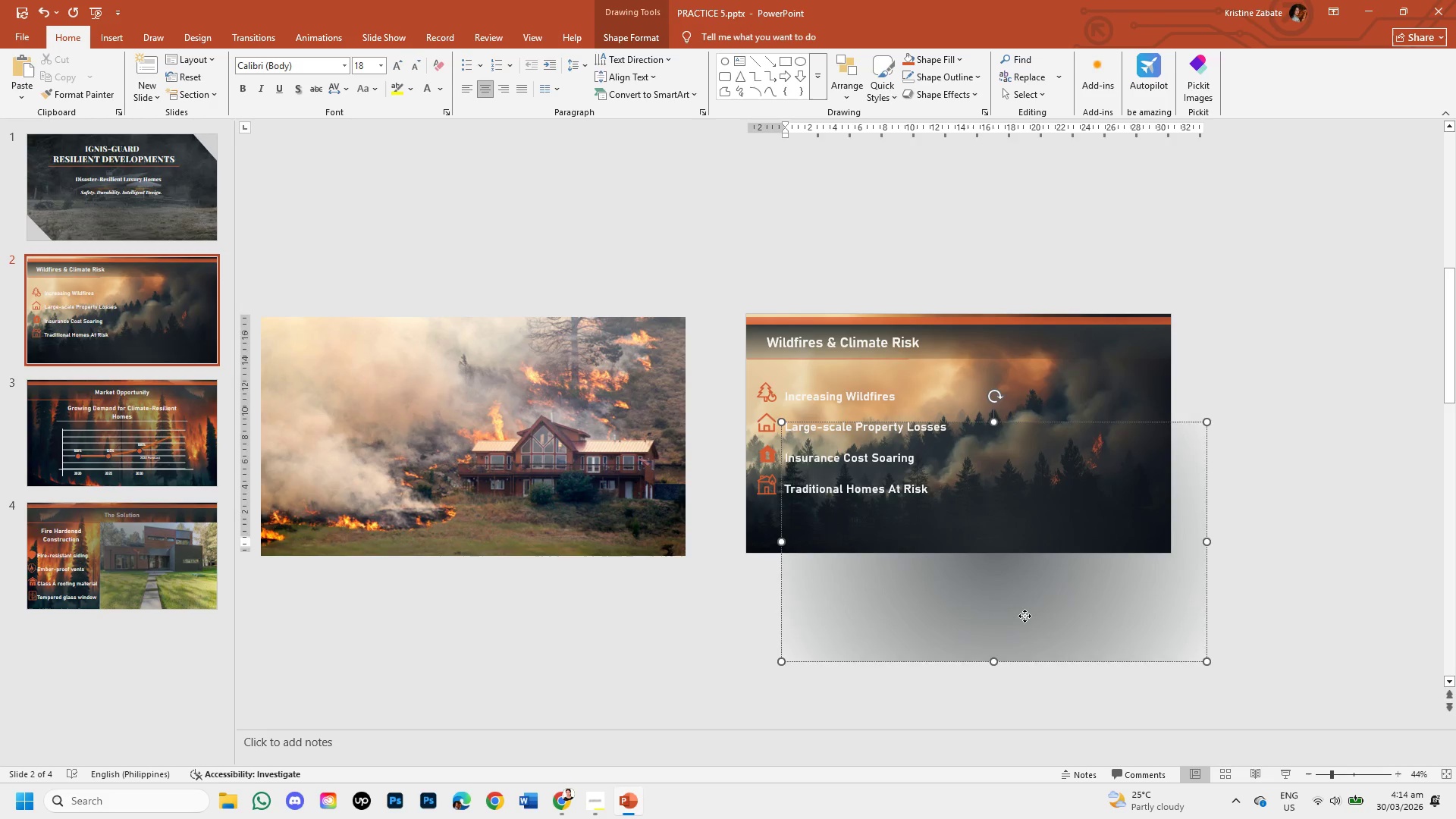 
left_click([1025, 616])
 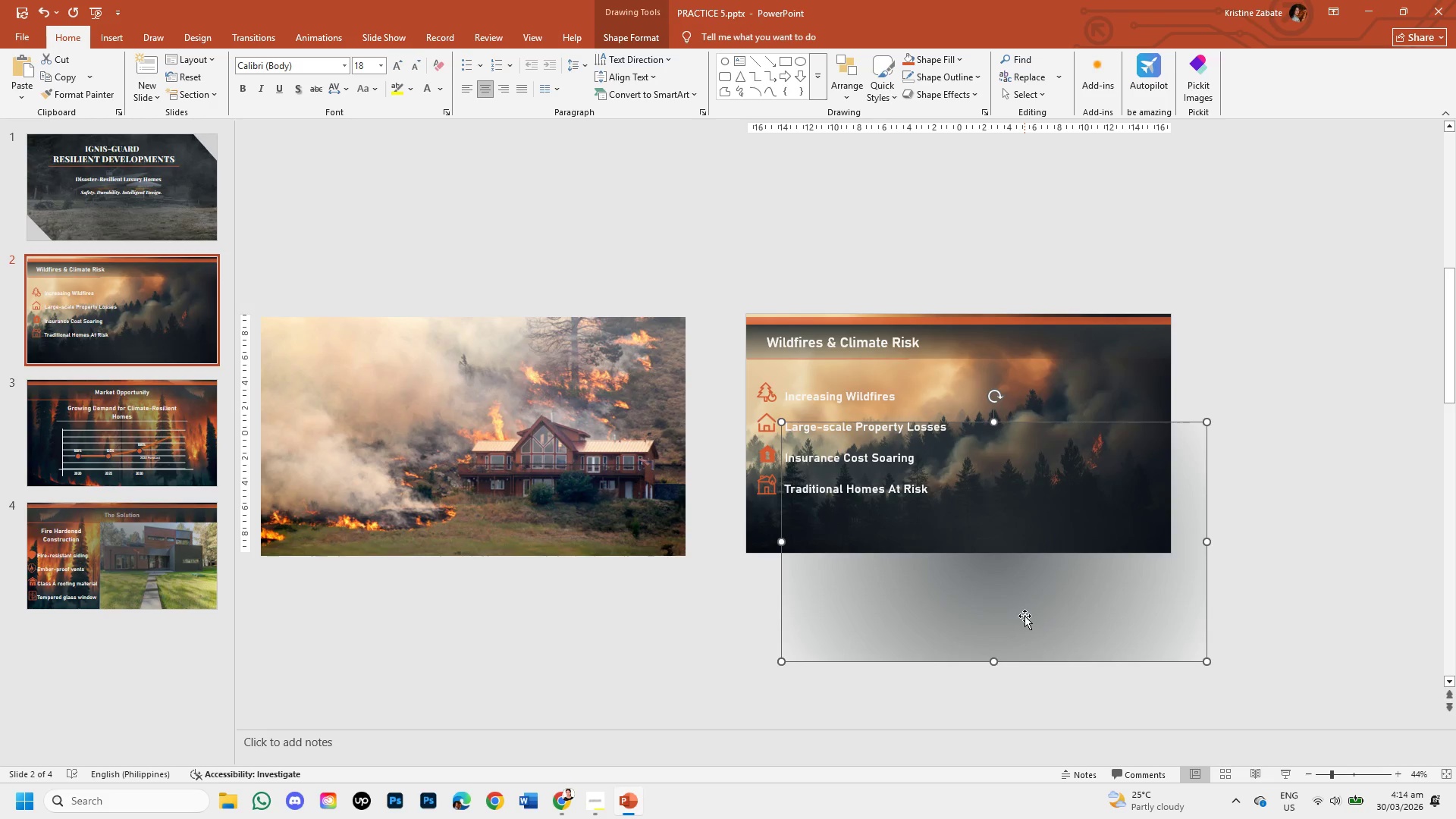 
left_click_drag(start_coordinate=[1025, 616], to_coordinate=[1000, 576])
 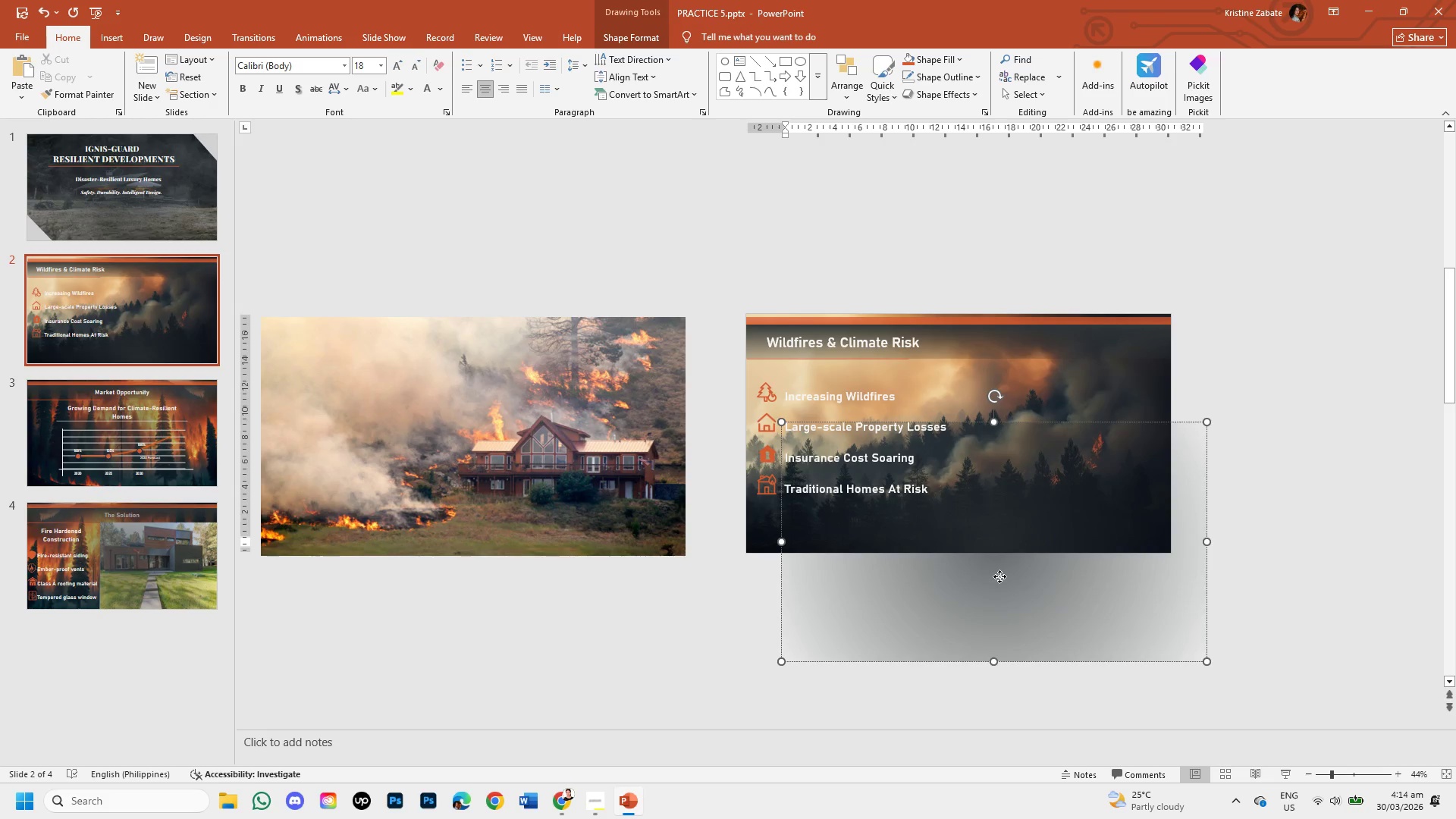 
left_click_drag(start_coordinate=[999, 576], to_coordinate=[966, 468])
 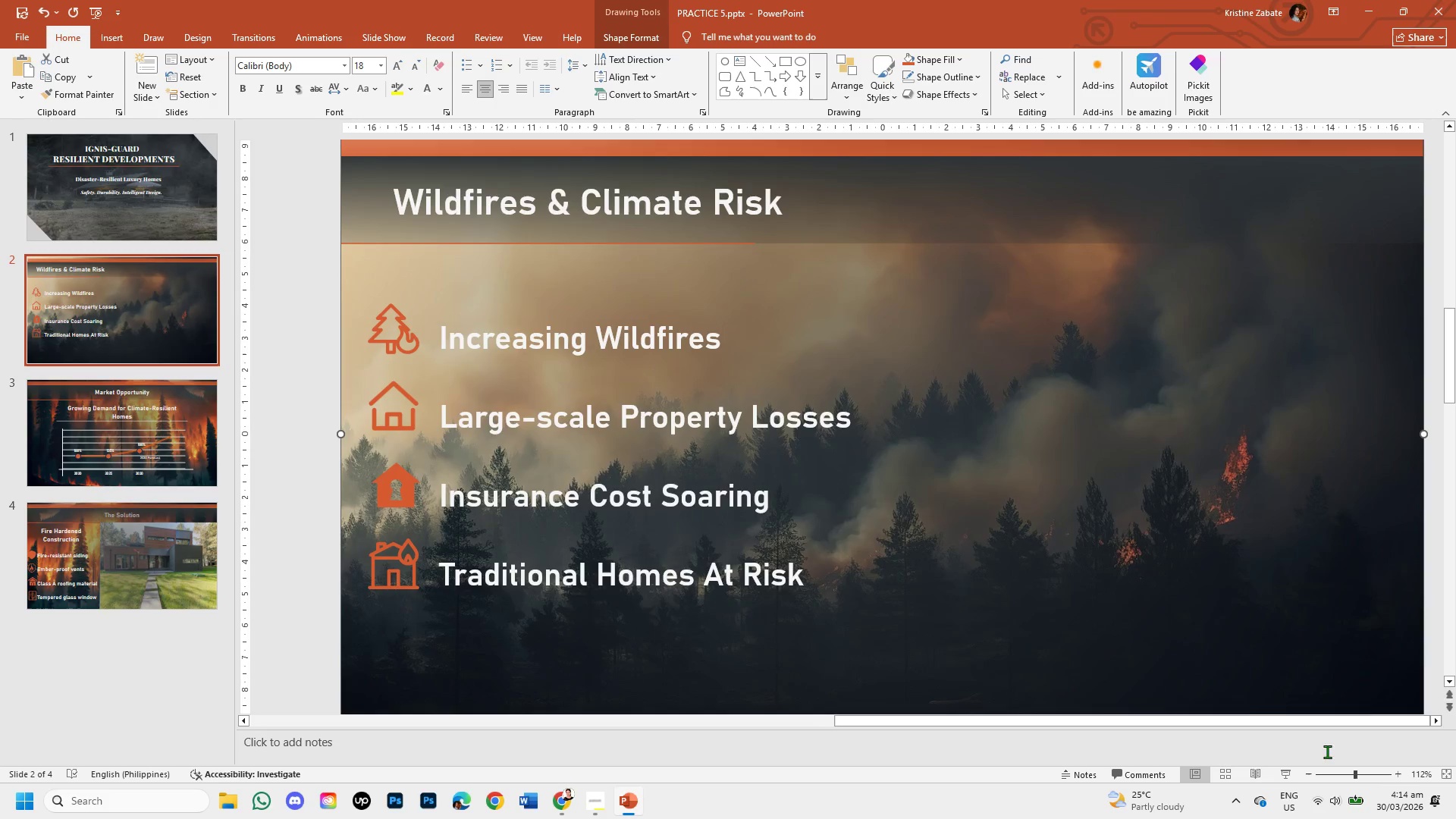 
right_click([1064, 444])
 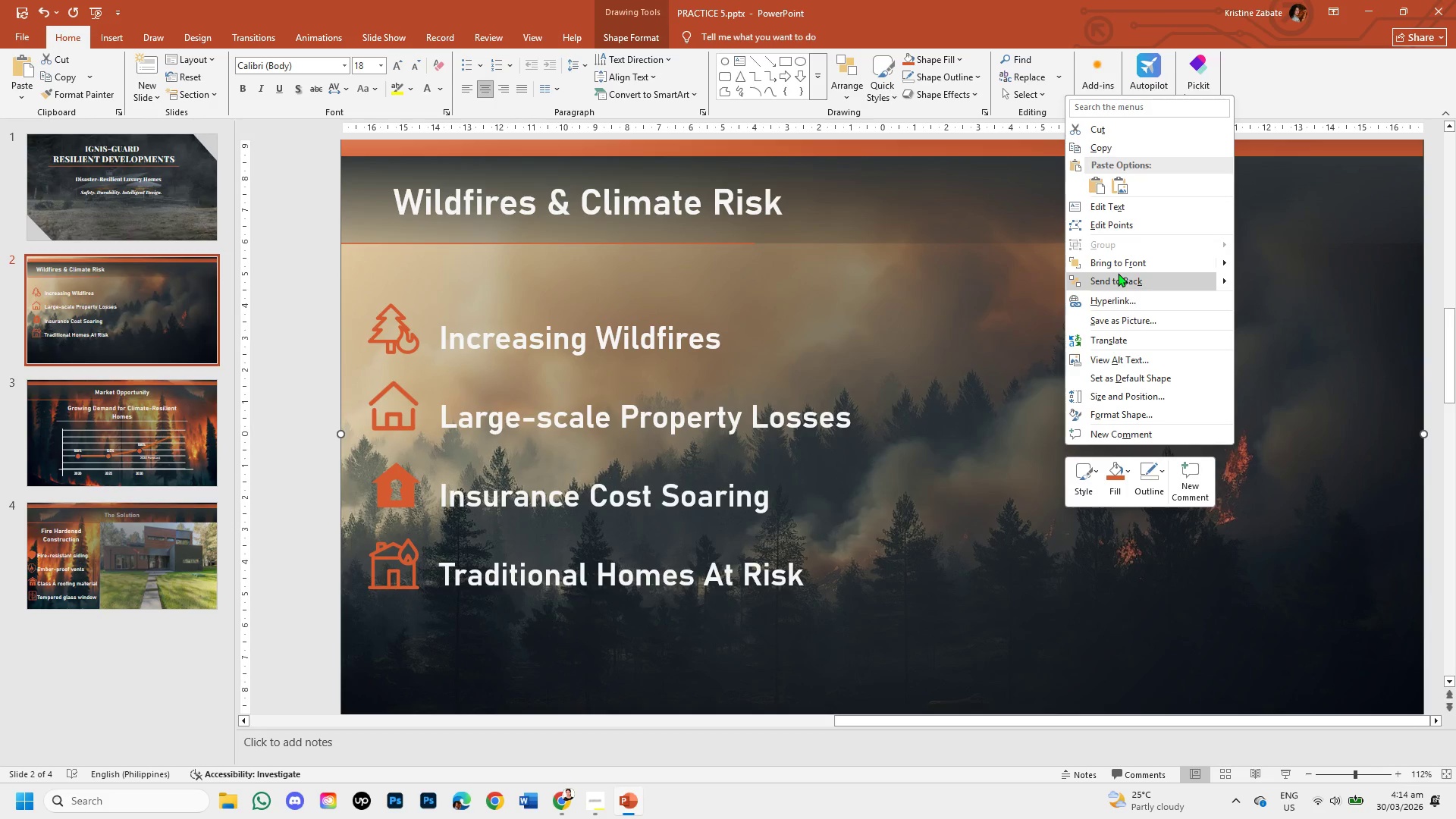 
left_click([1118, 273])
 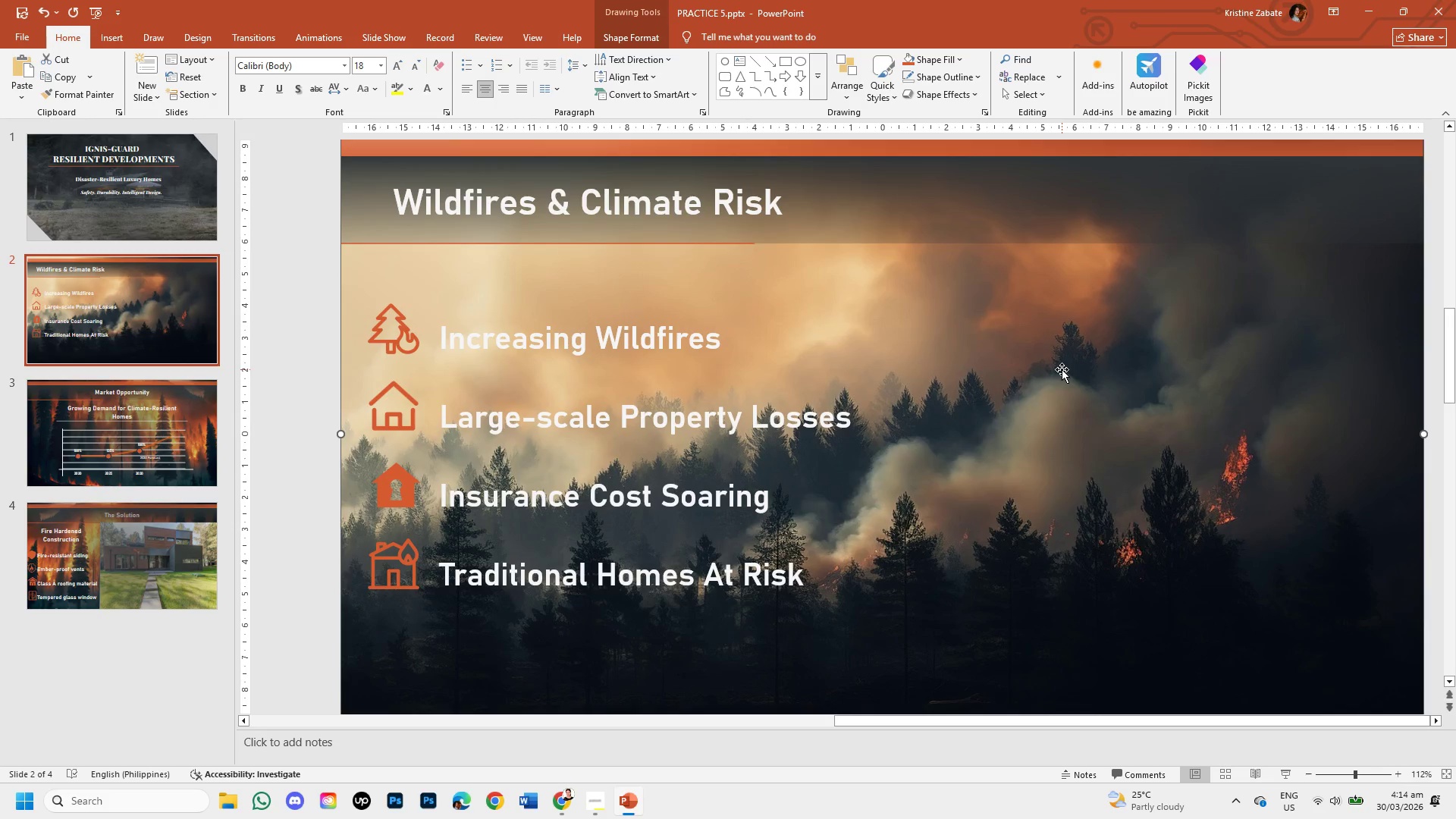 
right_click([1062, 369])
 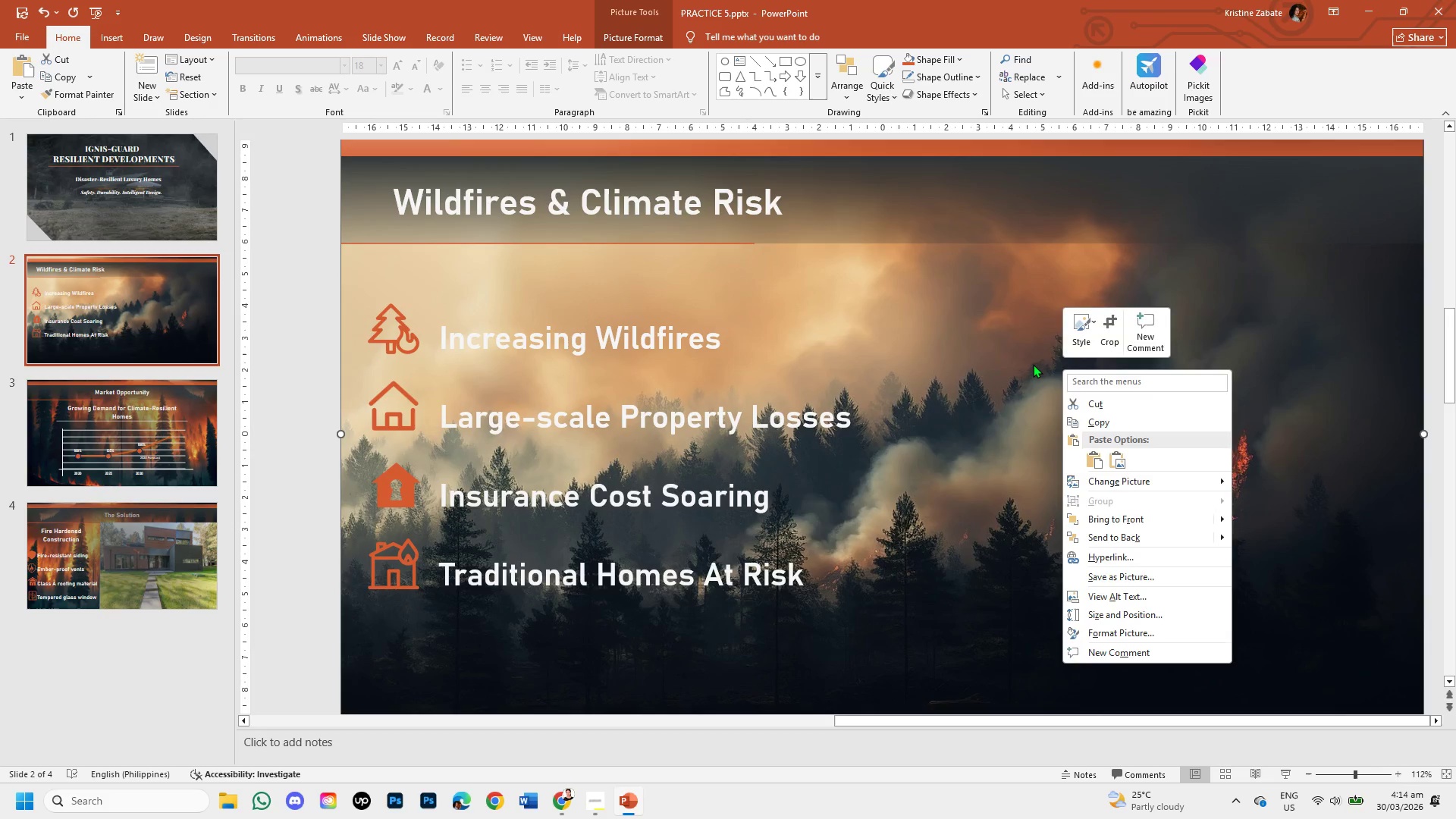 
left_click([1031, 364])
 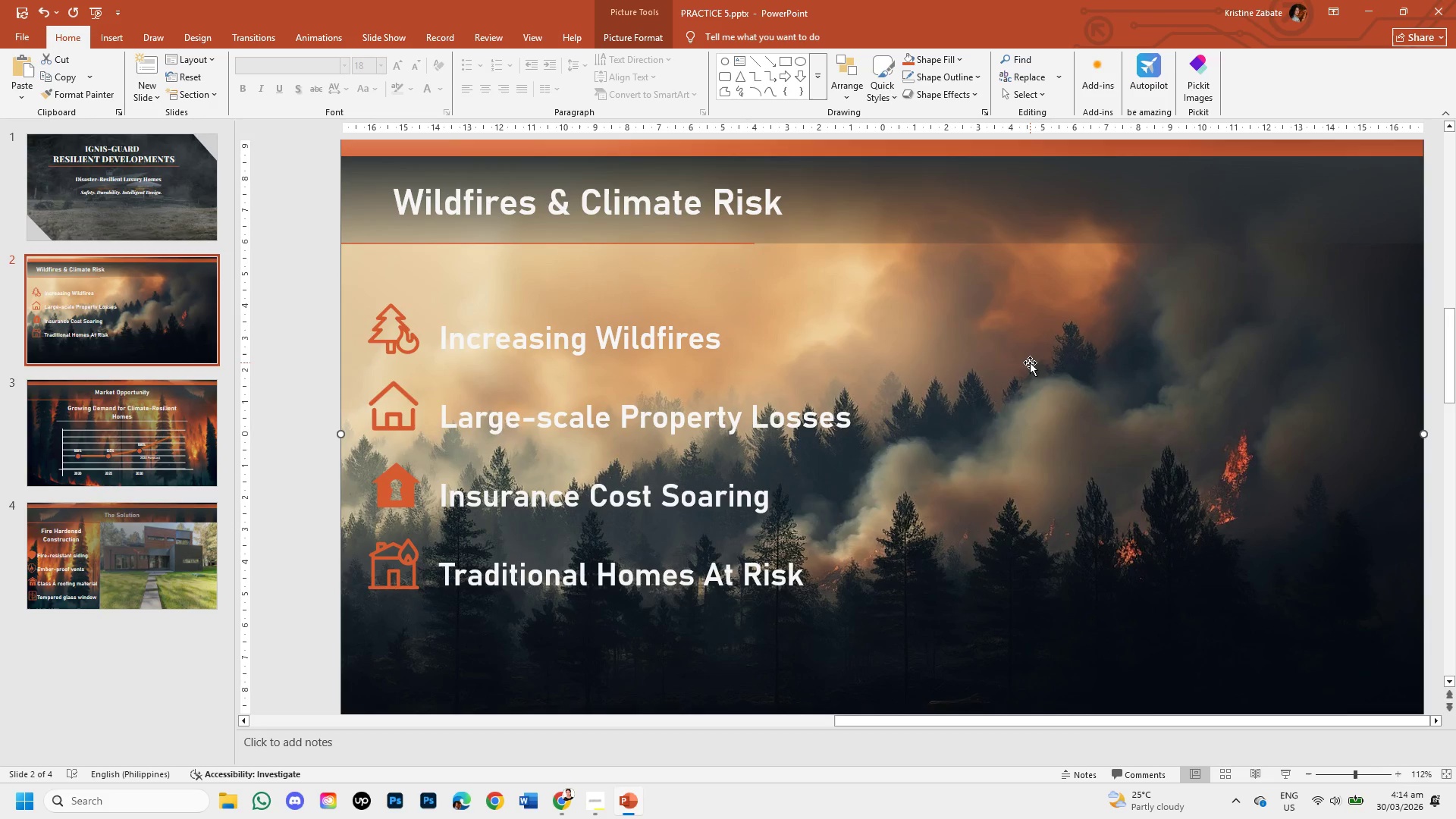 
right_click([1030, 362])
 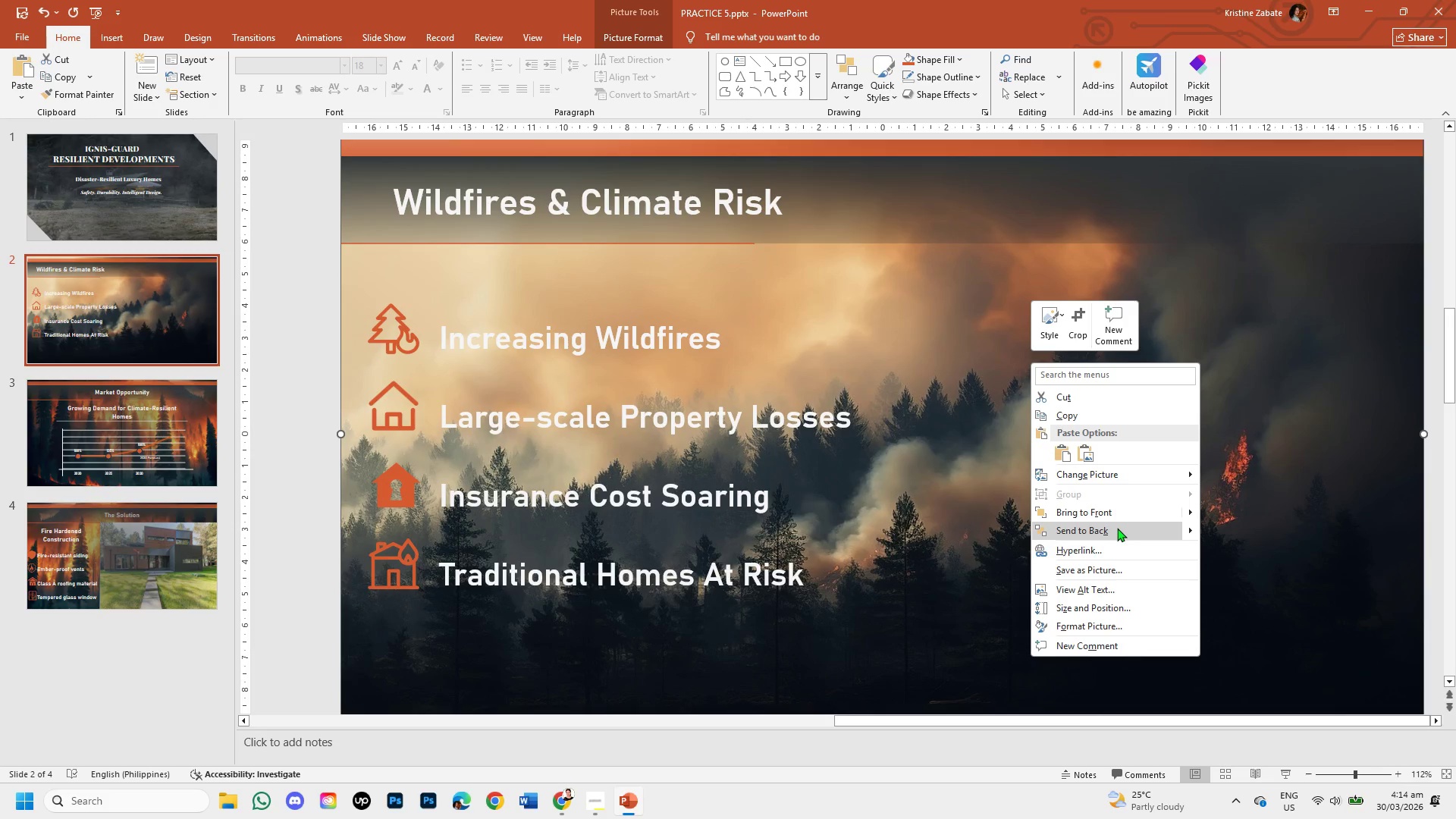 
left_click([1117, 528])
 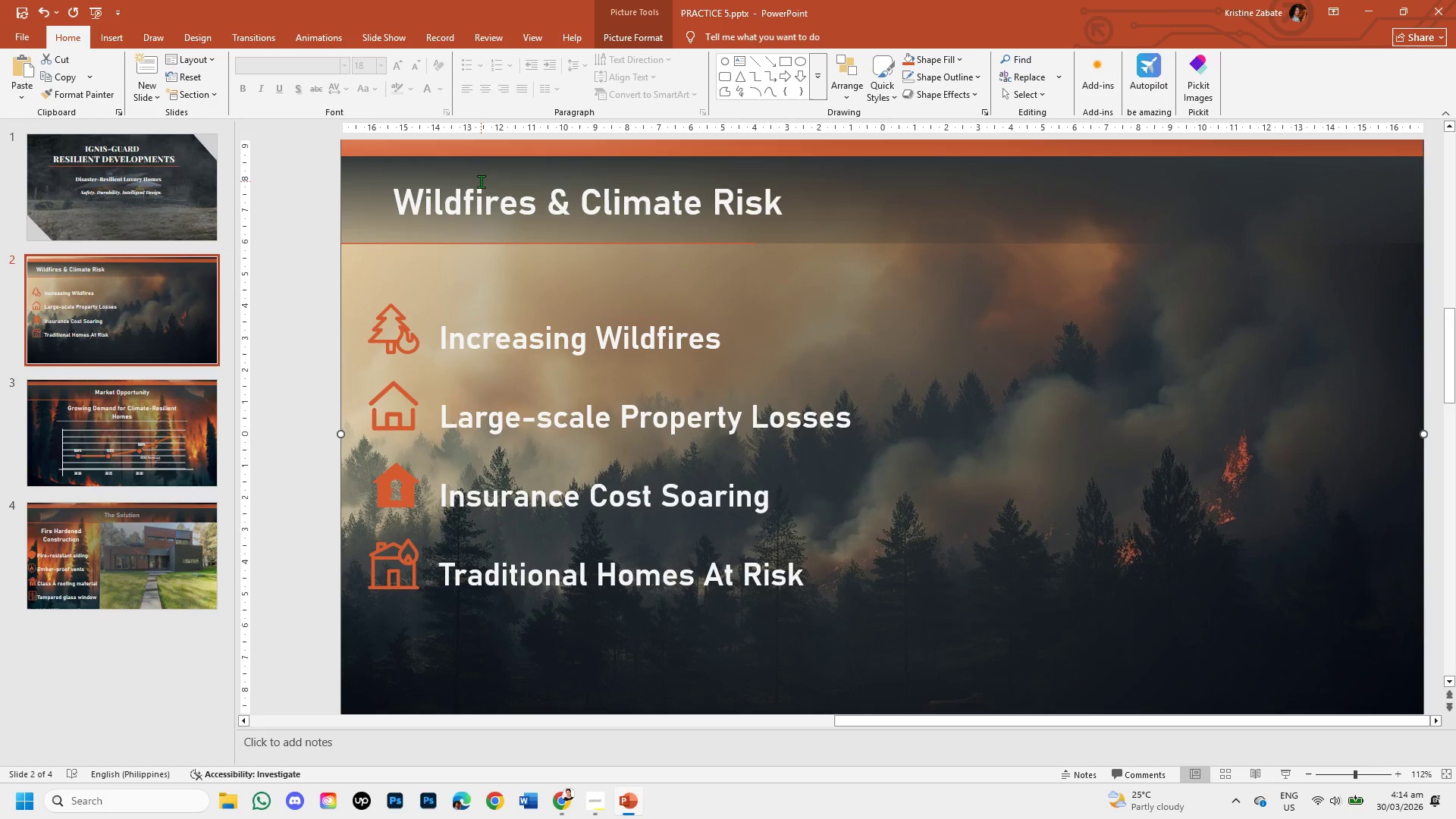 
left_click([475, 195])
 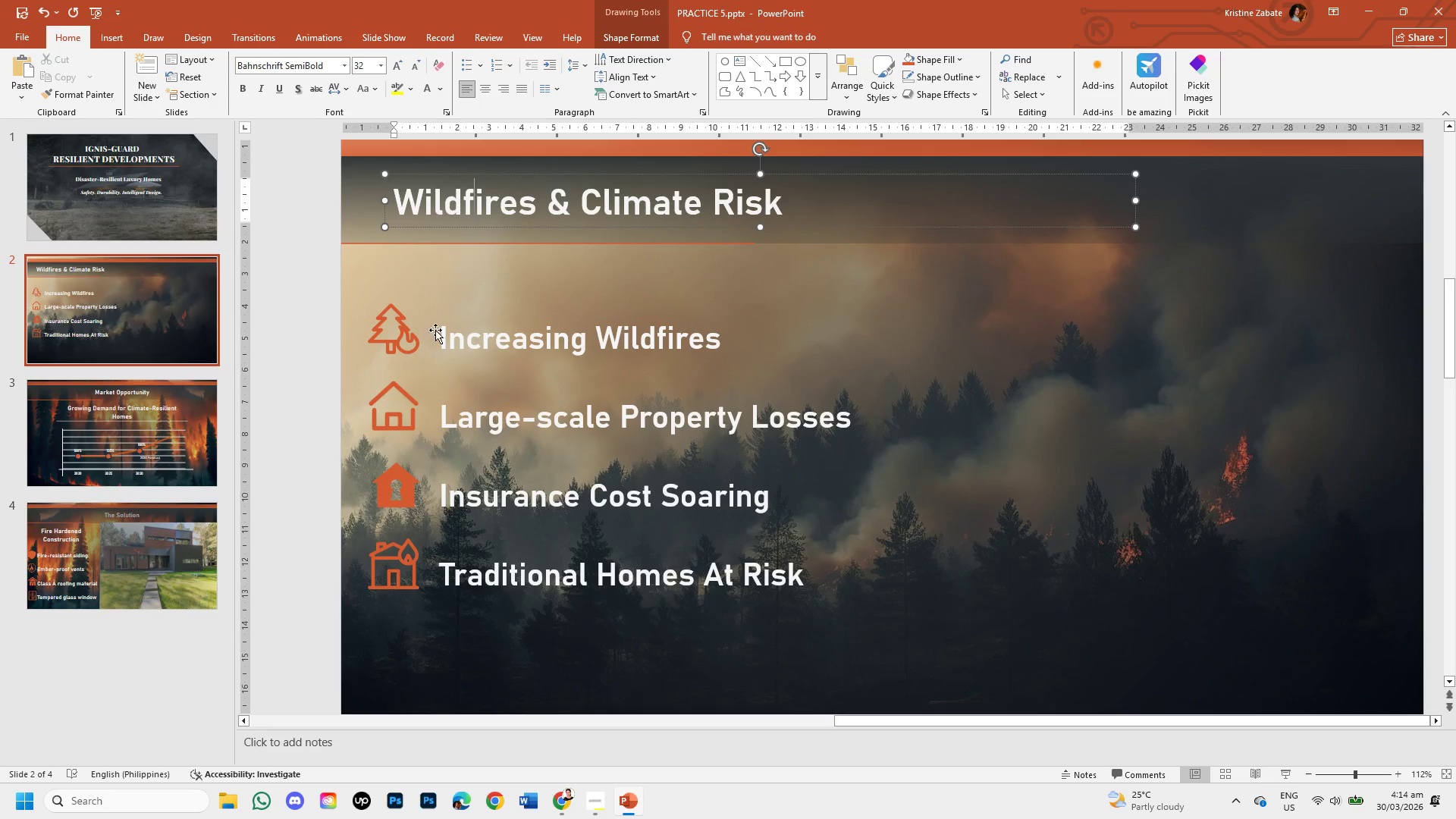 
left_click([460, 355])
 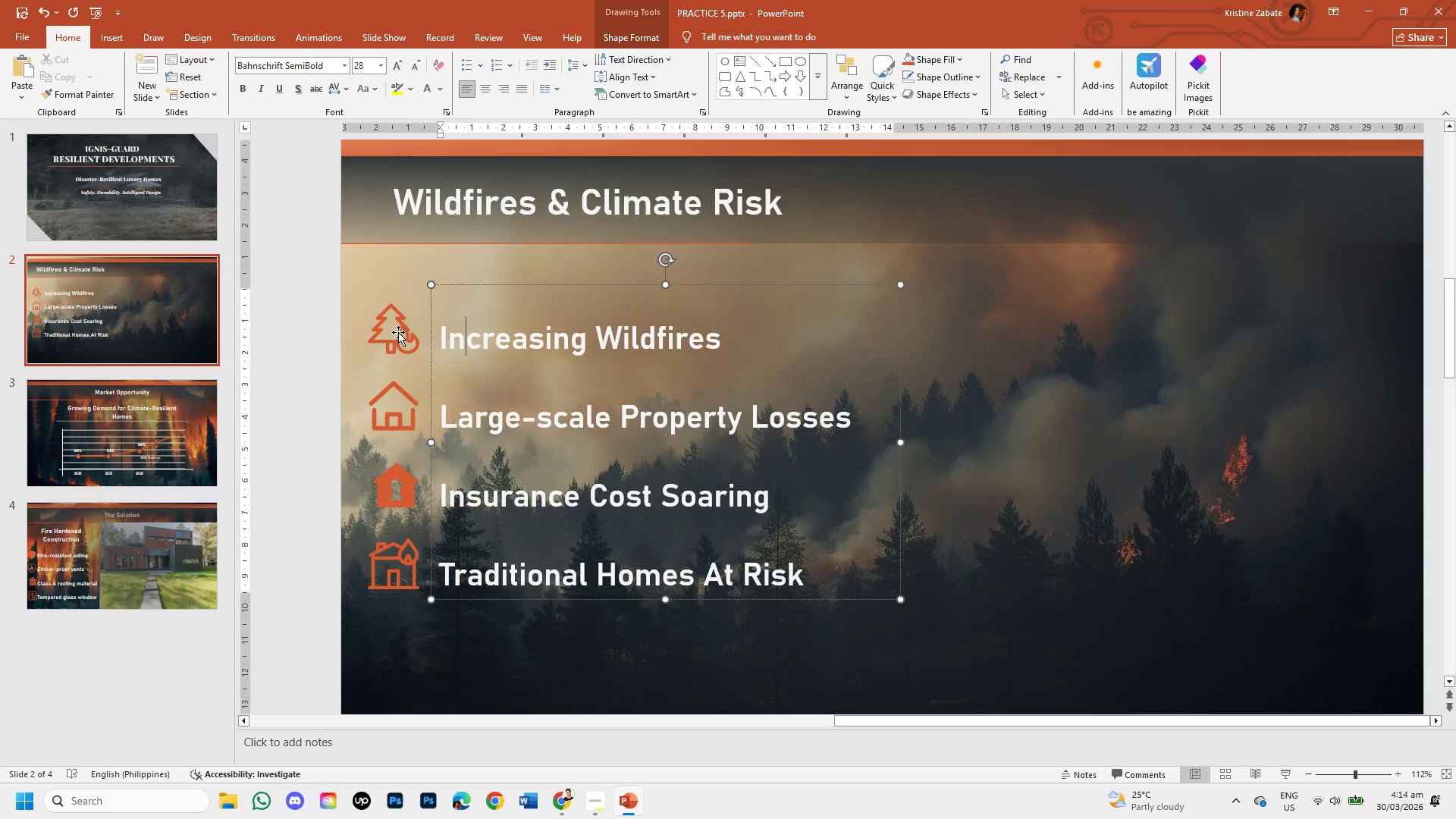 
left_click([398, 332])
 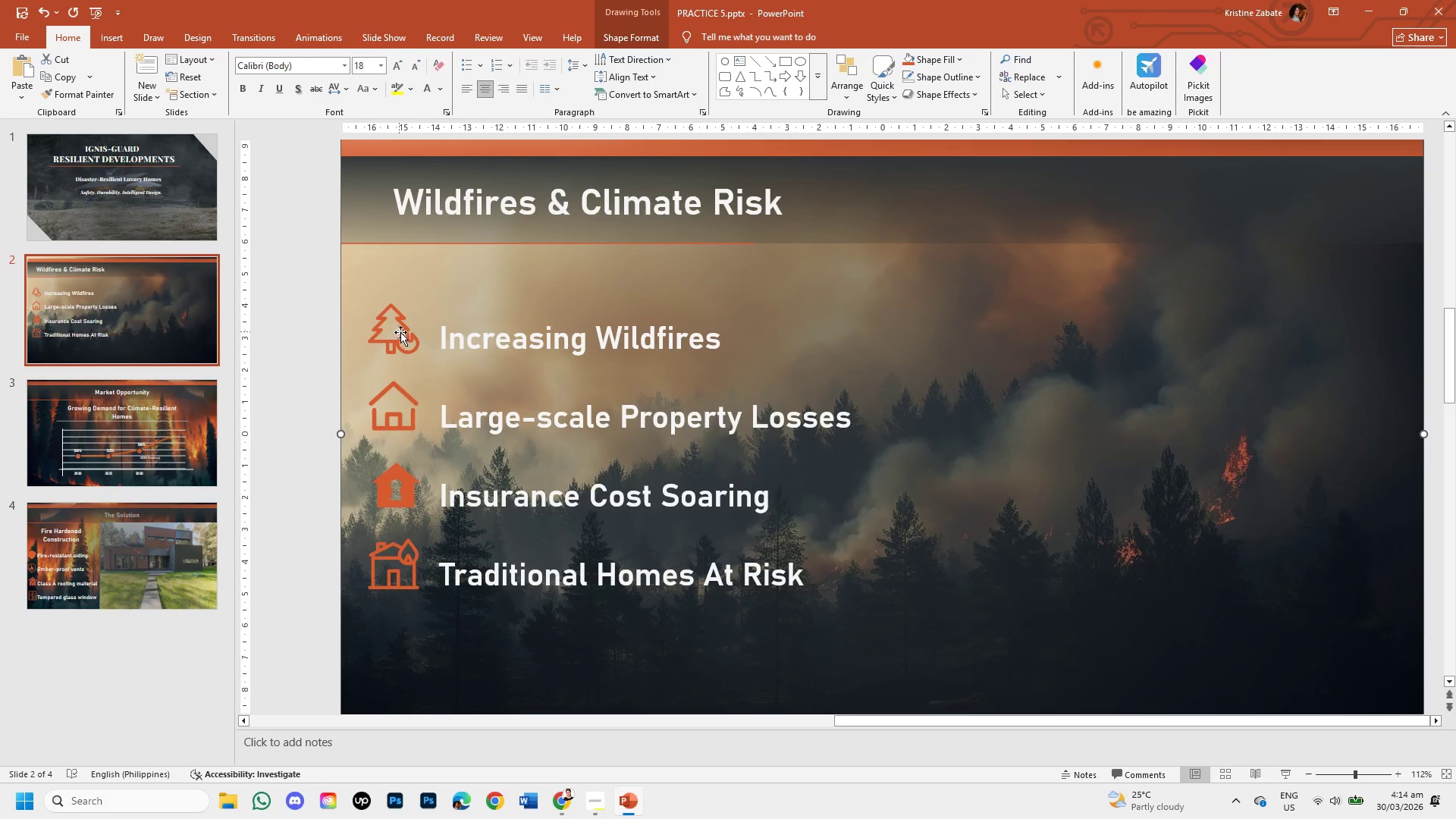 
double_click([405, 334])
 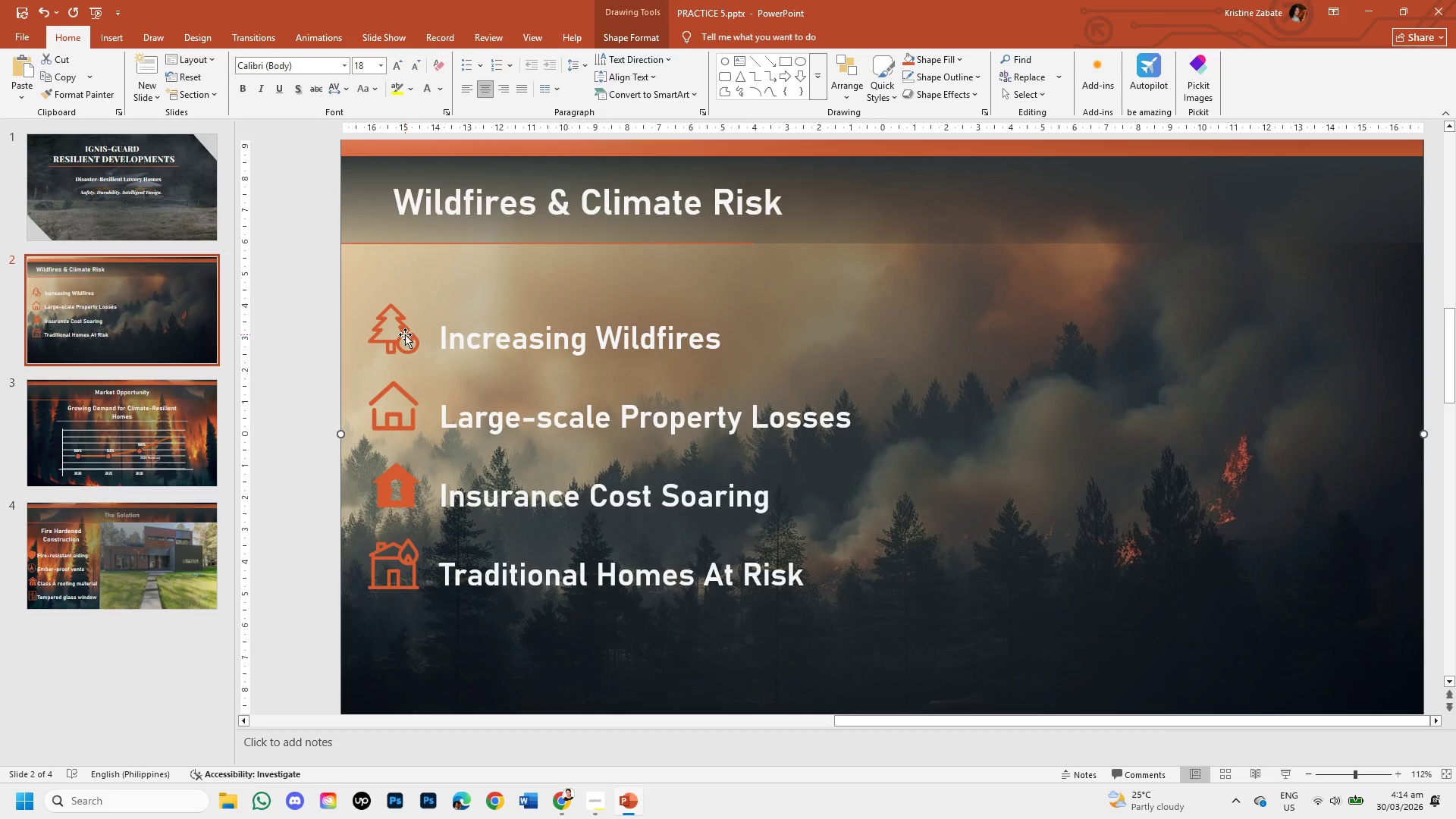 
triple_click([405, 334])
 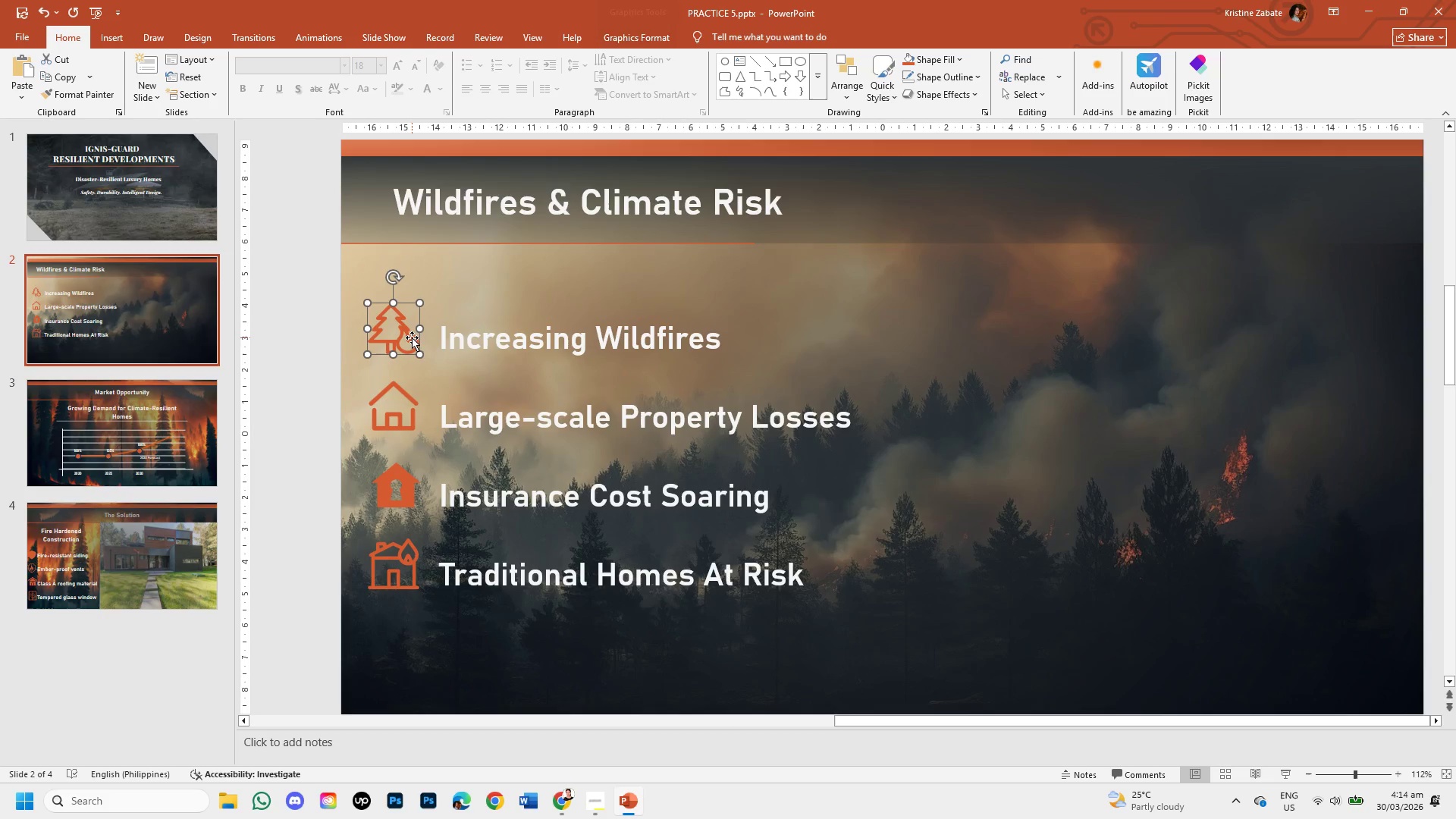 
double_click([412, 337])
 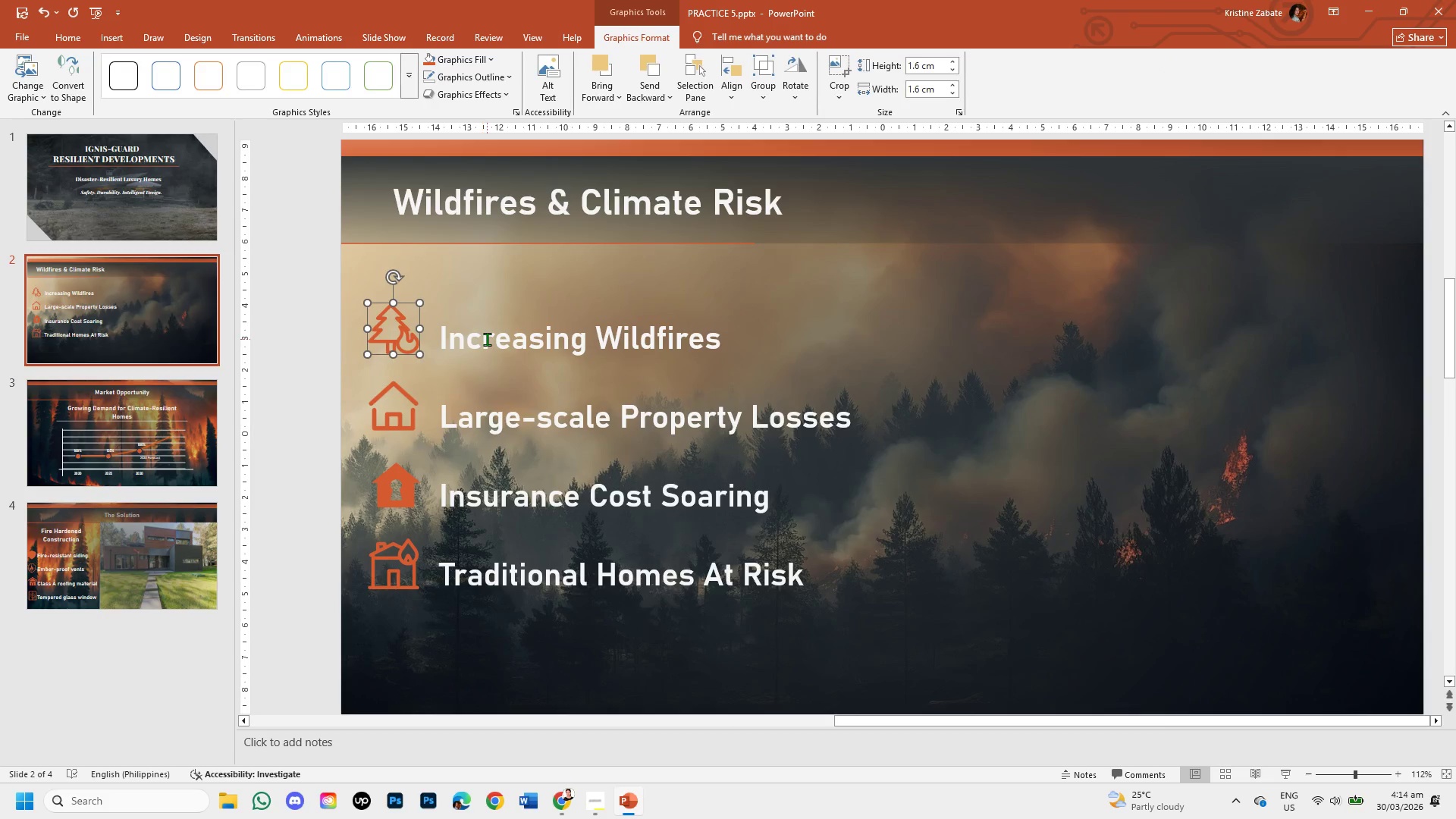 
left_click([487, 339])
 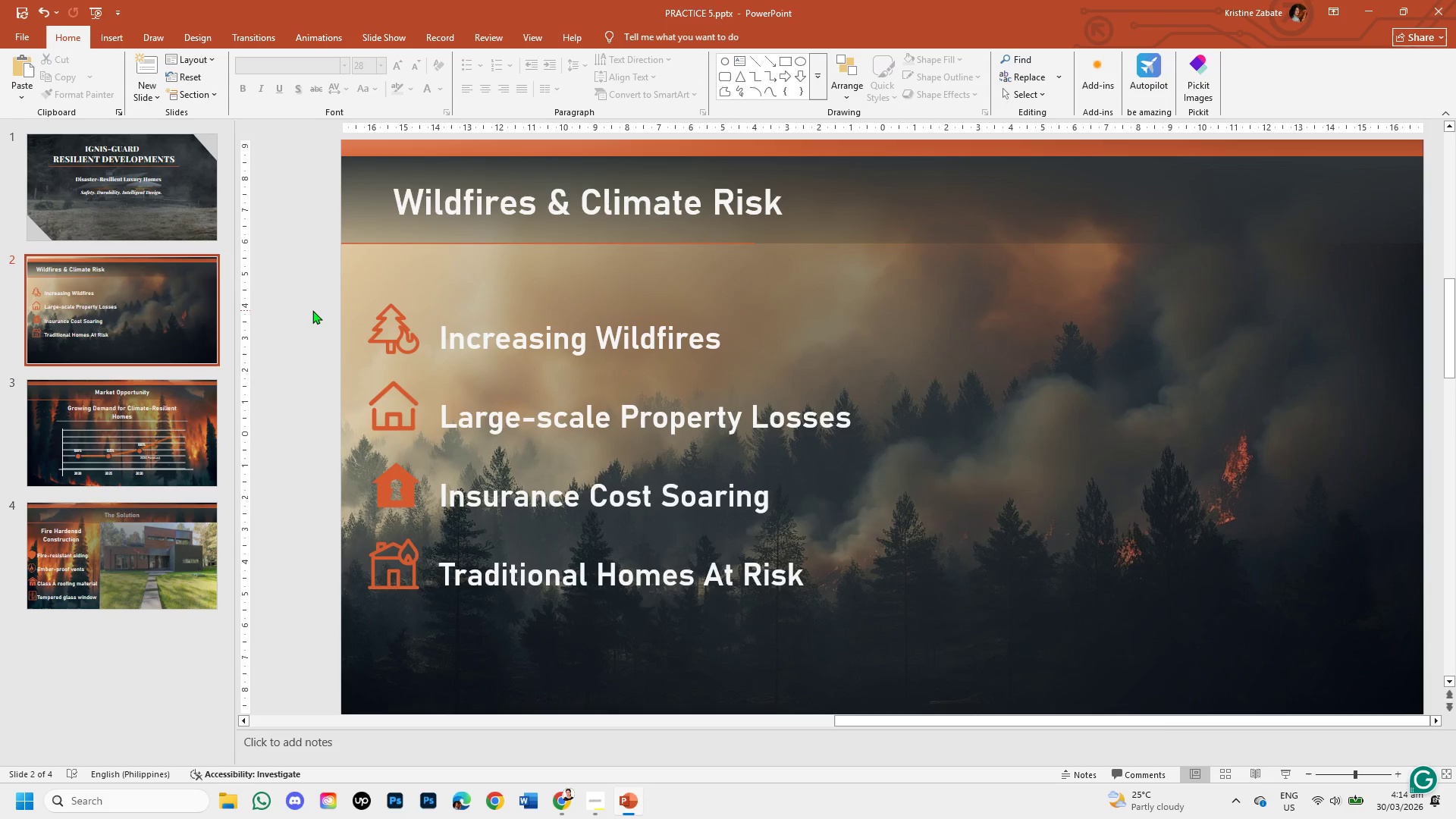 
scroll: coordinate [318, 308], scroll_direction: down, amount: 3.0
 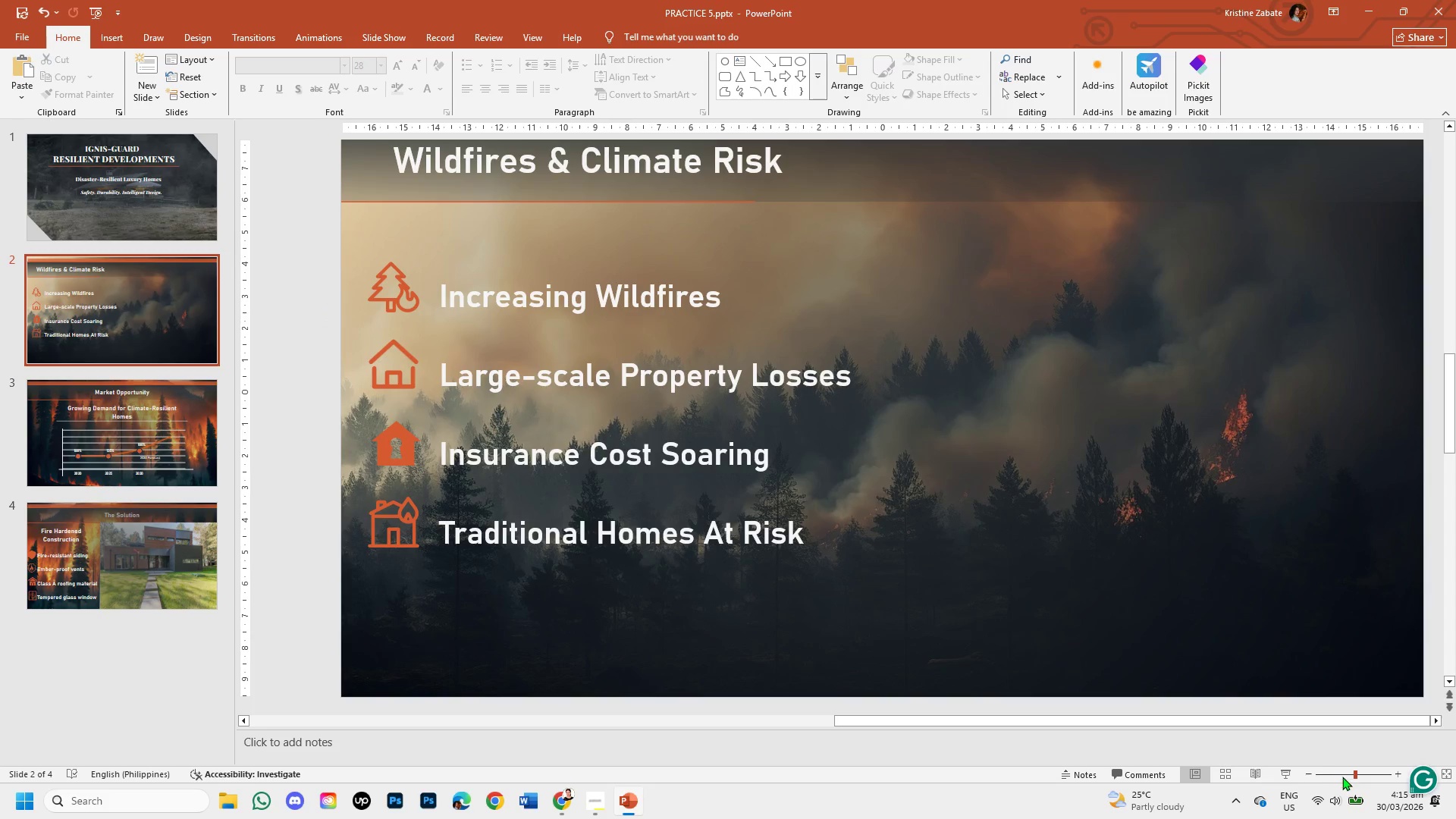 
left_click([1344, 774])
 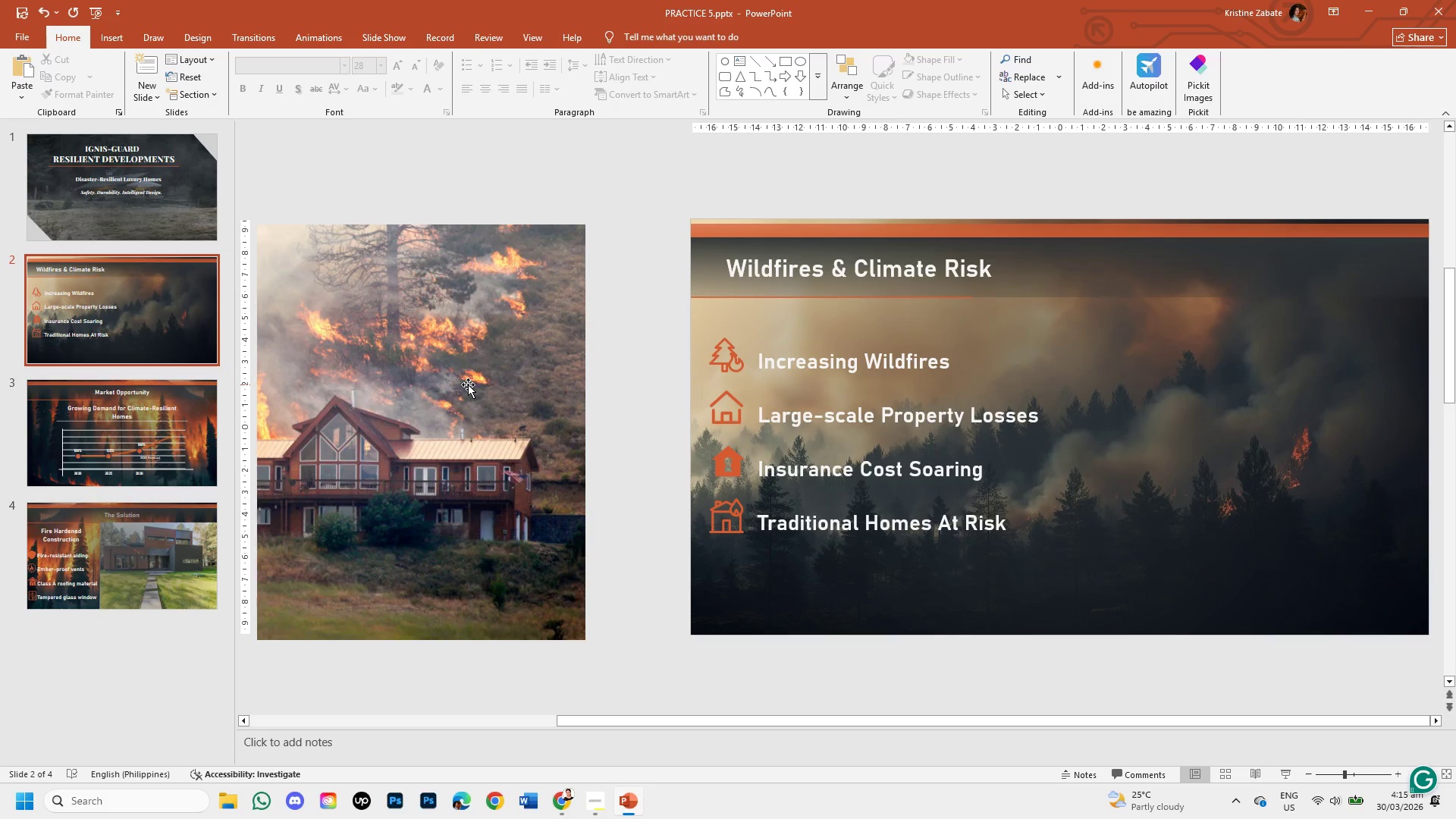 
wait(5.92)
 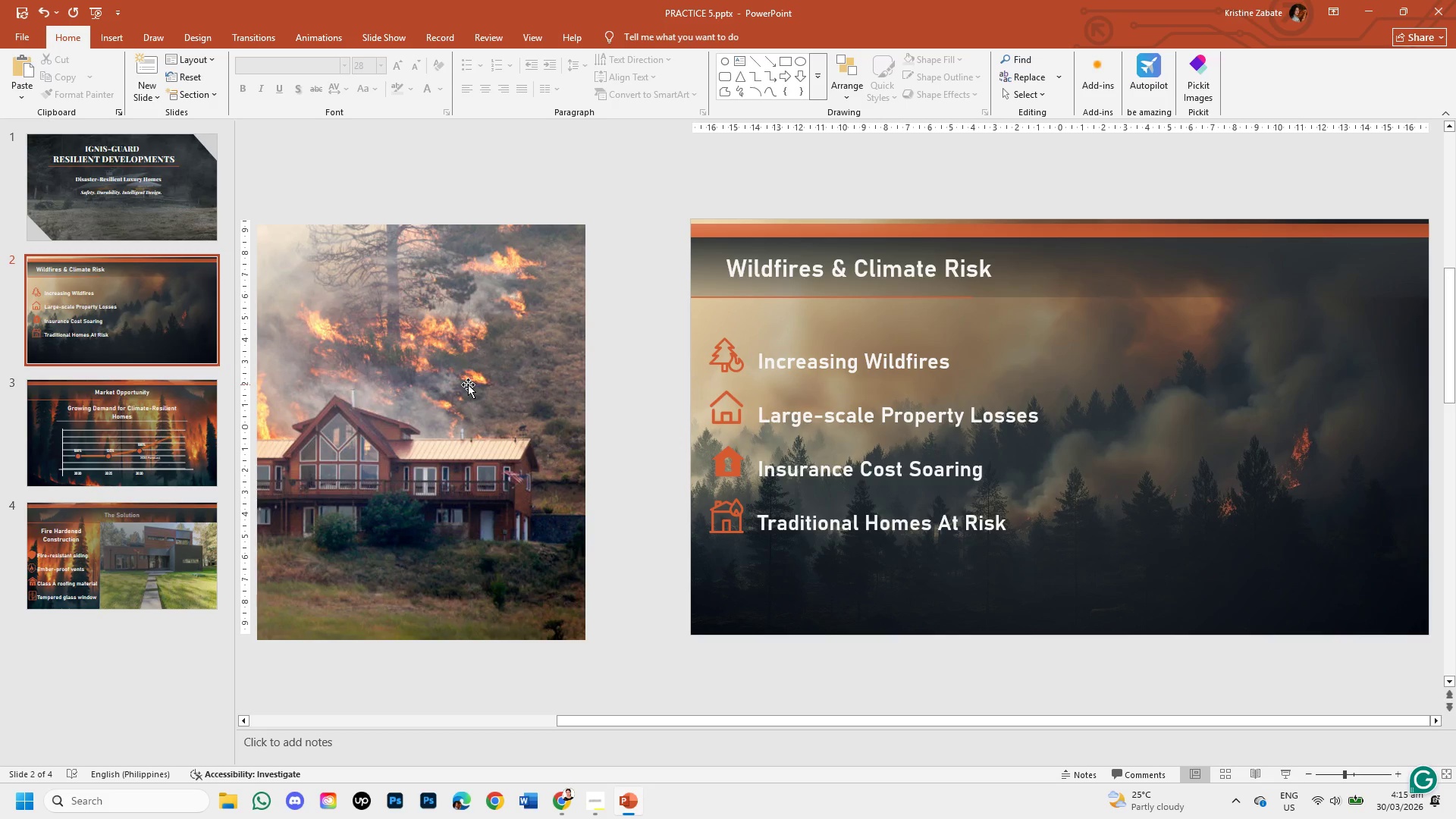 
left_click([468, 384])
 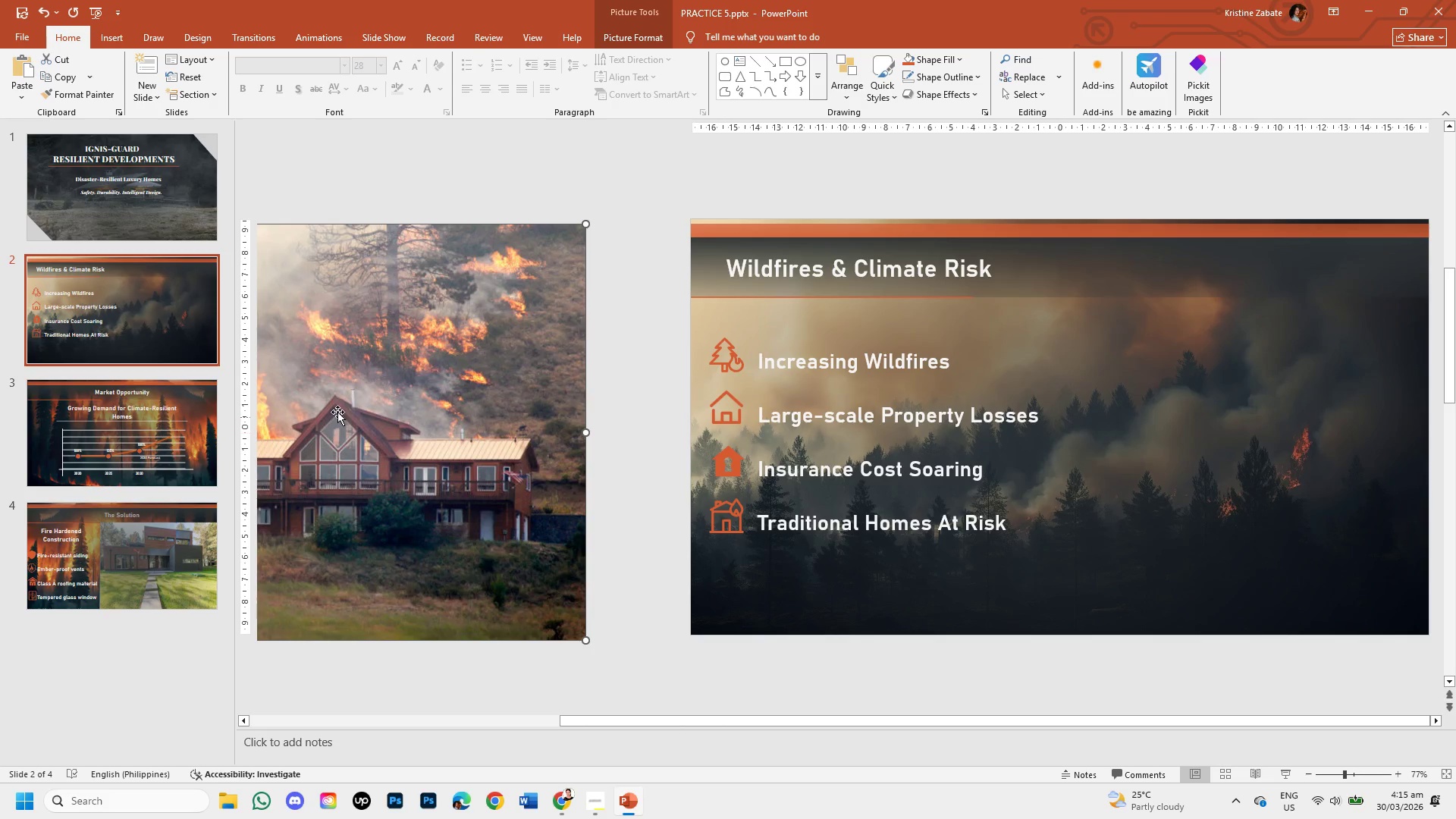 
right_click([338, 410])
 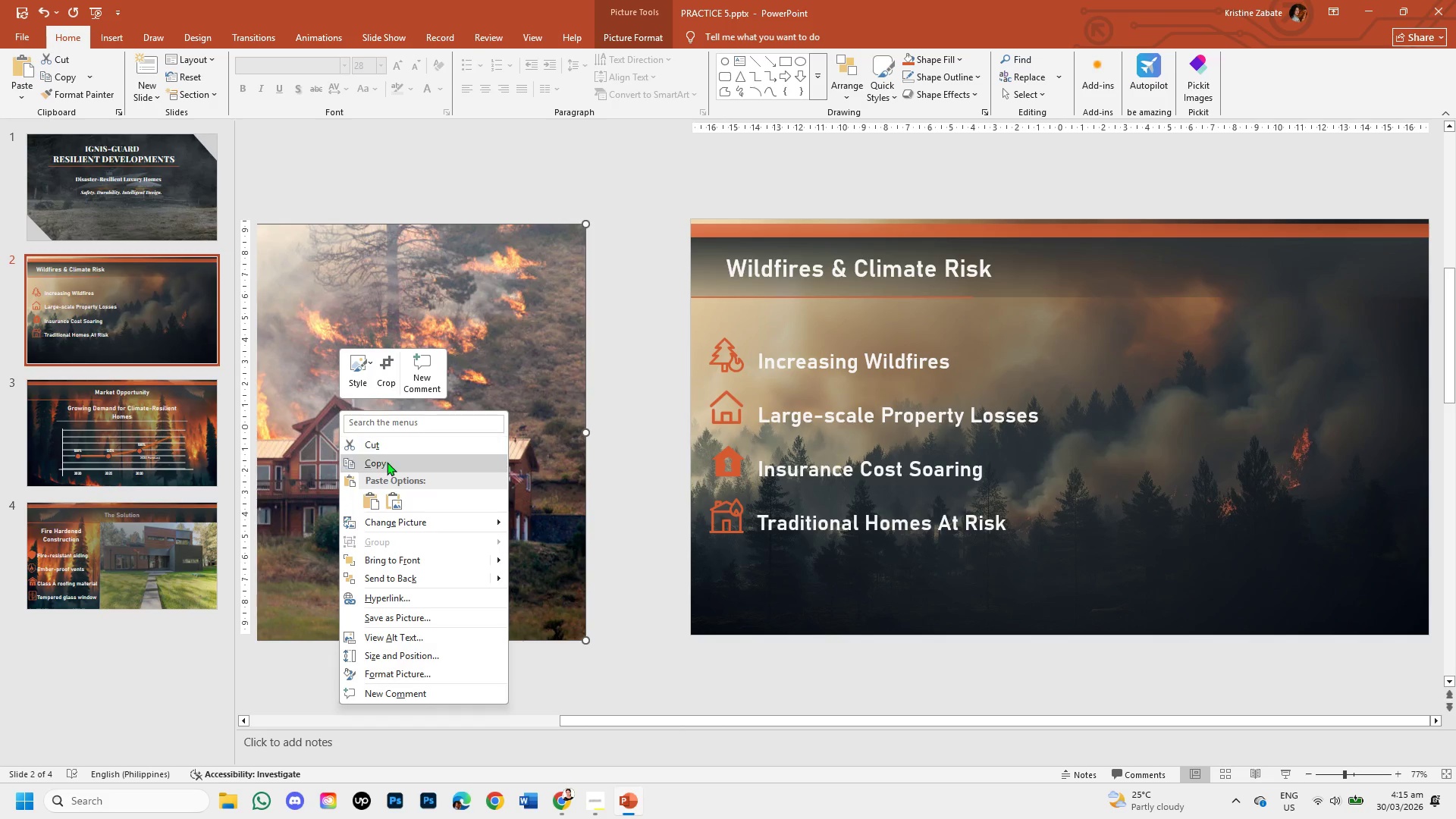 
left_click([387, 462])
 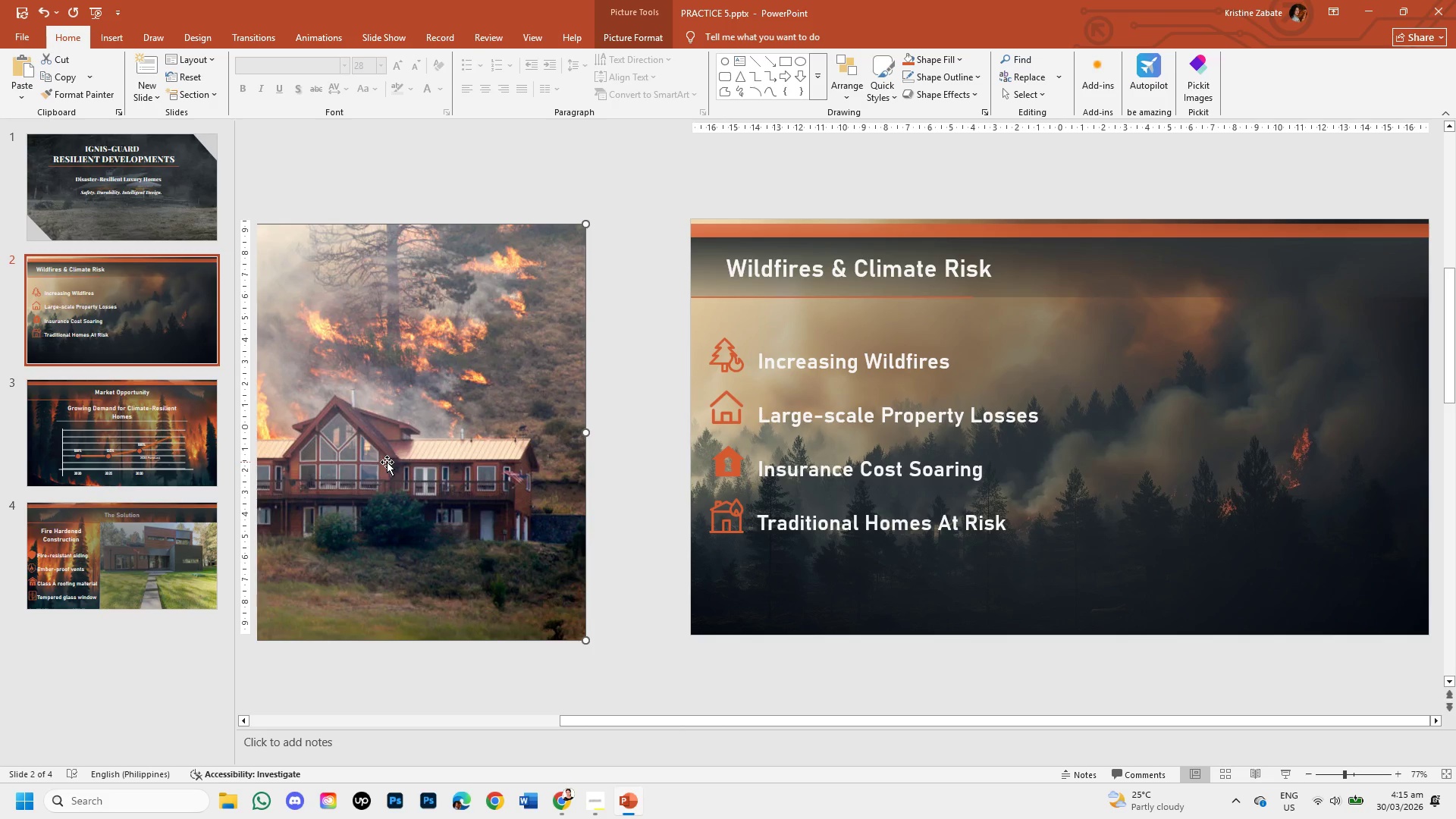 
key(Backspace)
 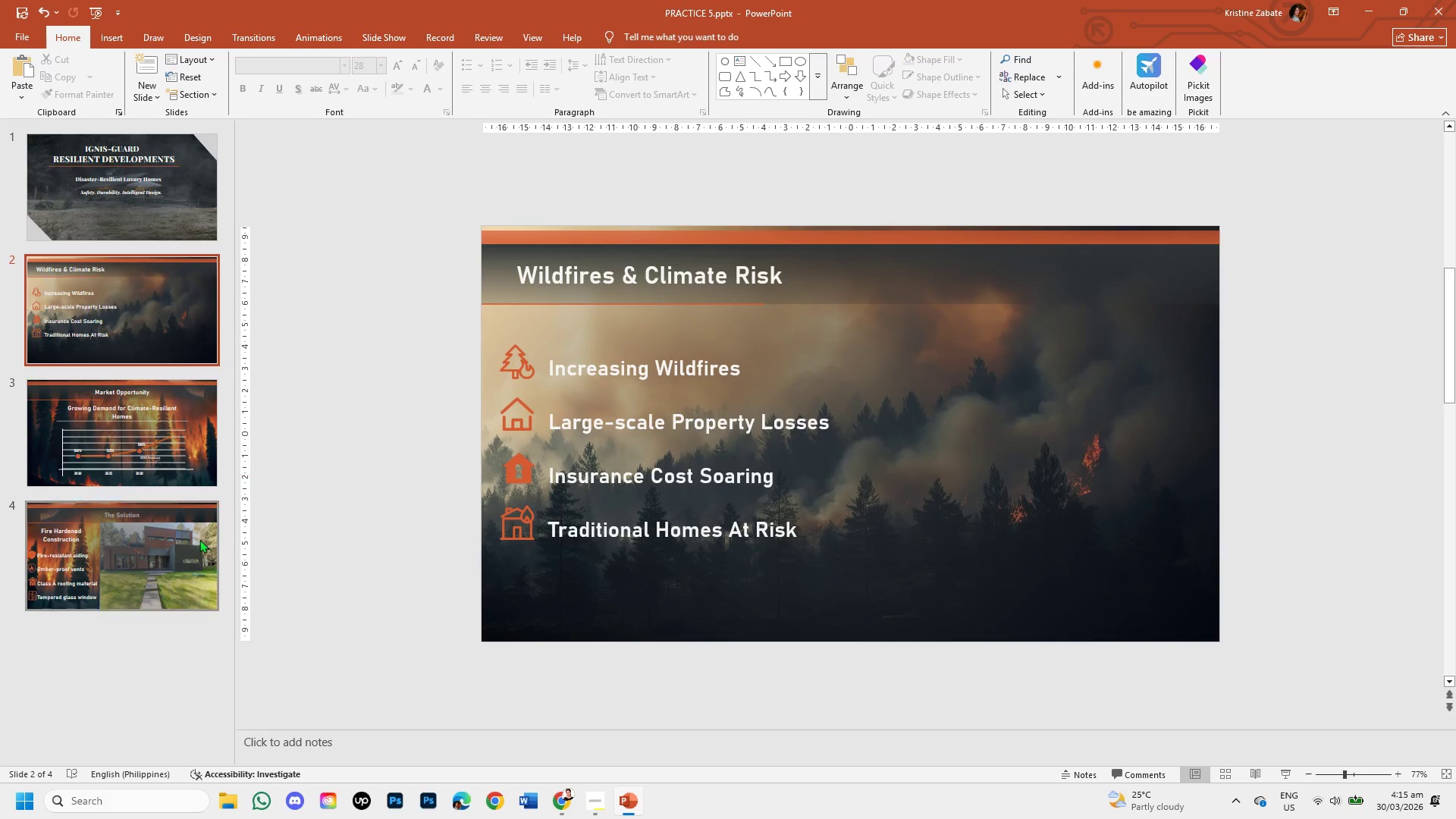 
left_click([179, 563])
 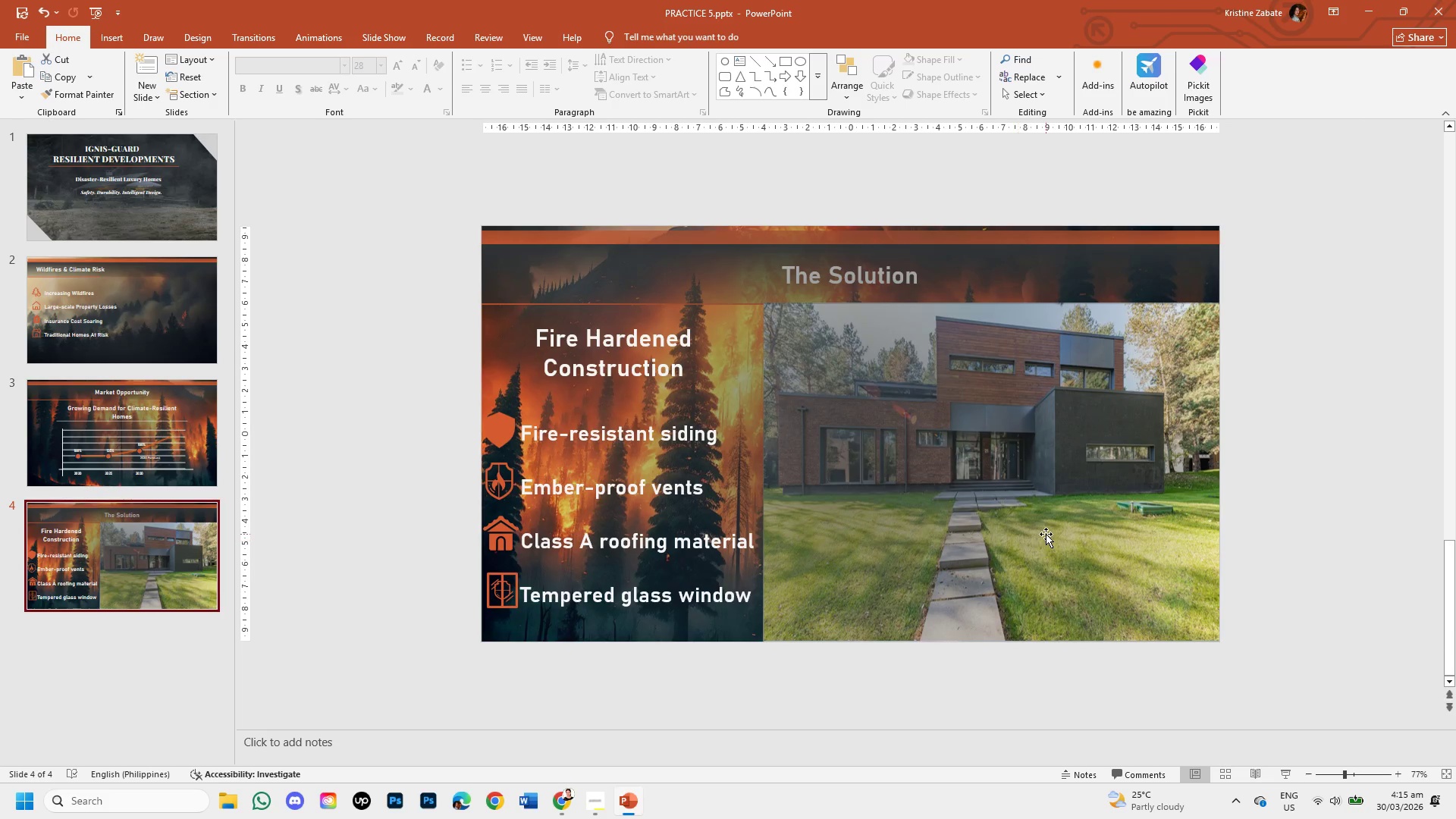 
left_click([1046, 534])
 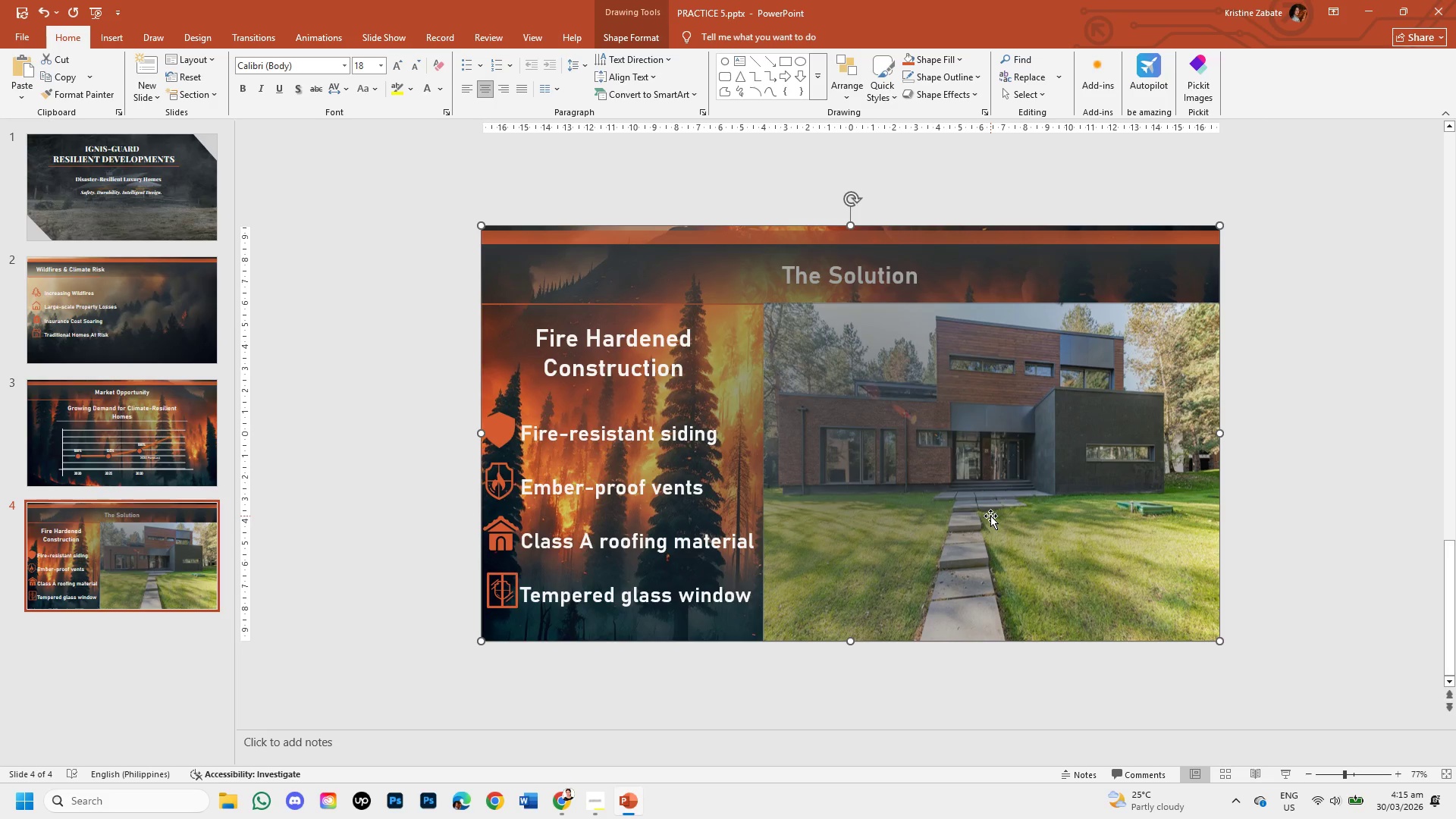 
left_click_drag(start_coordinate=[990, 516], to_coordinate=[1038, 672])
 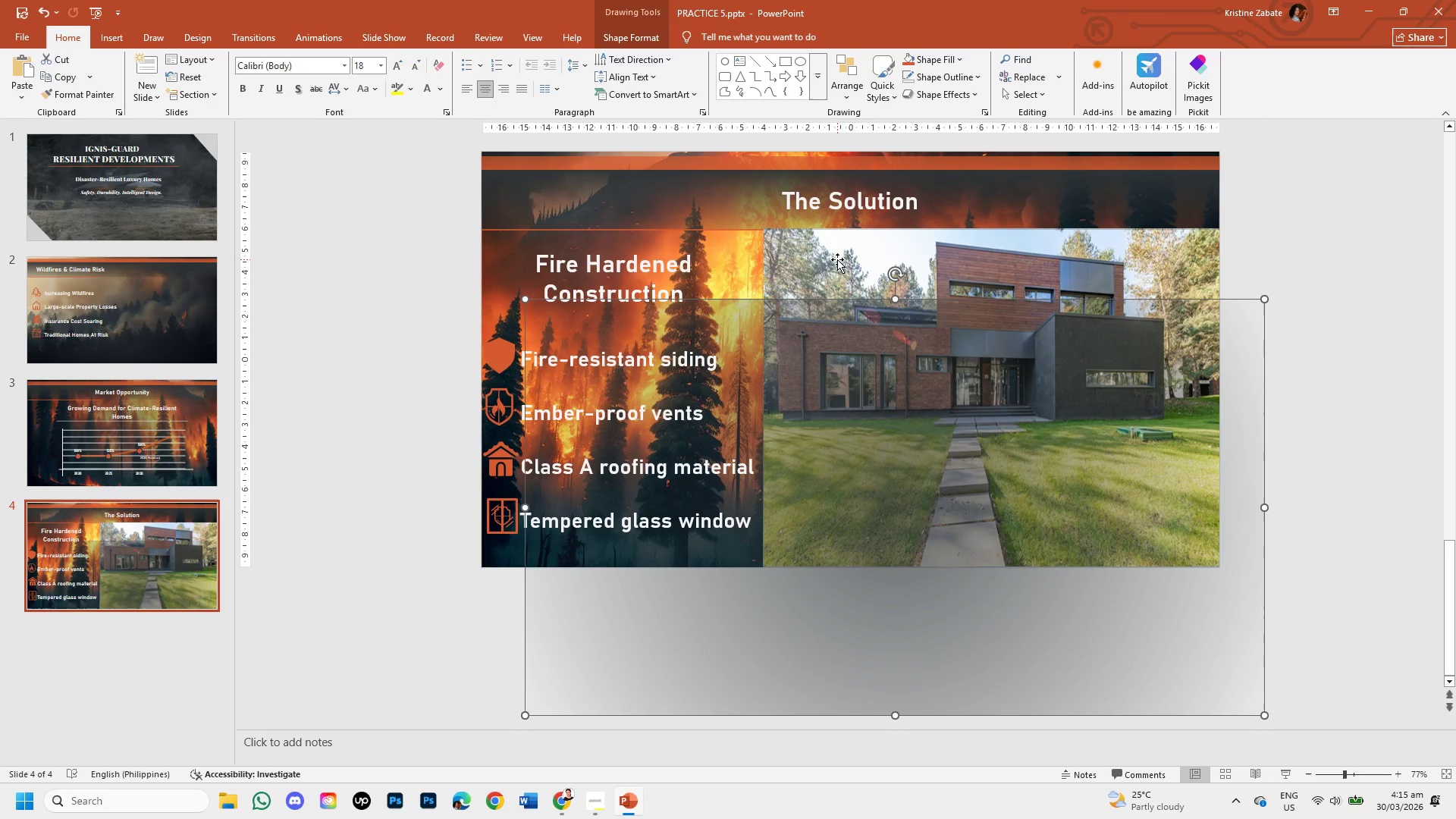 
left_click([837, 259])
 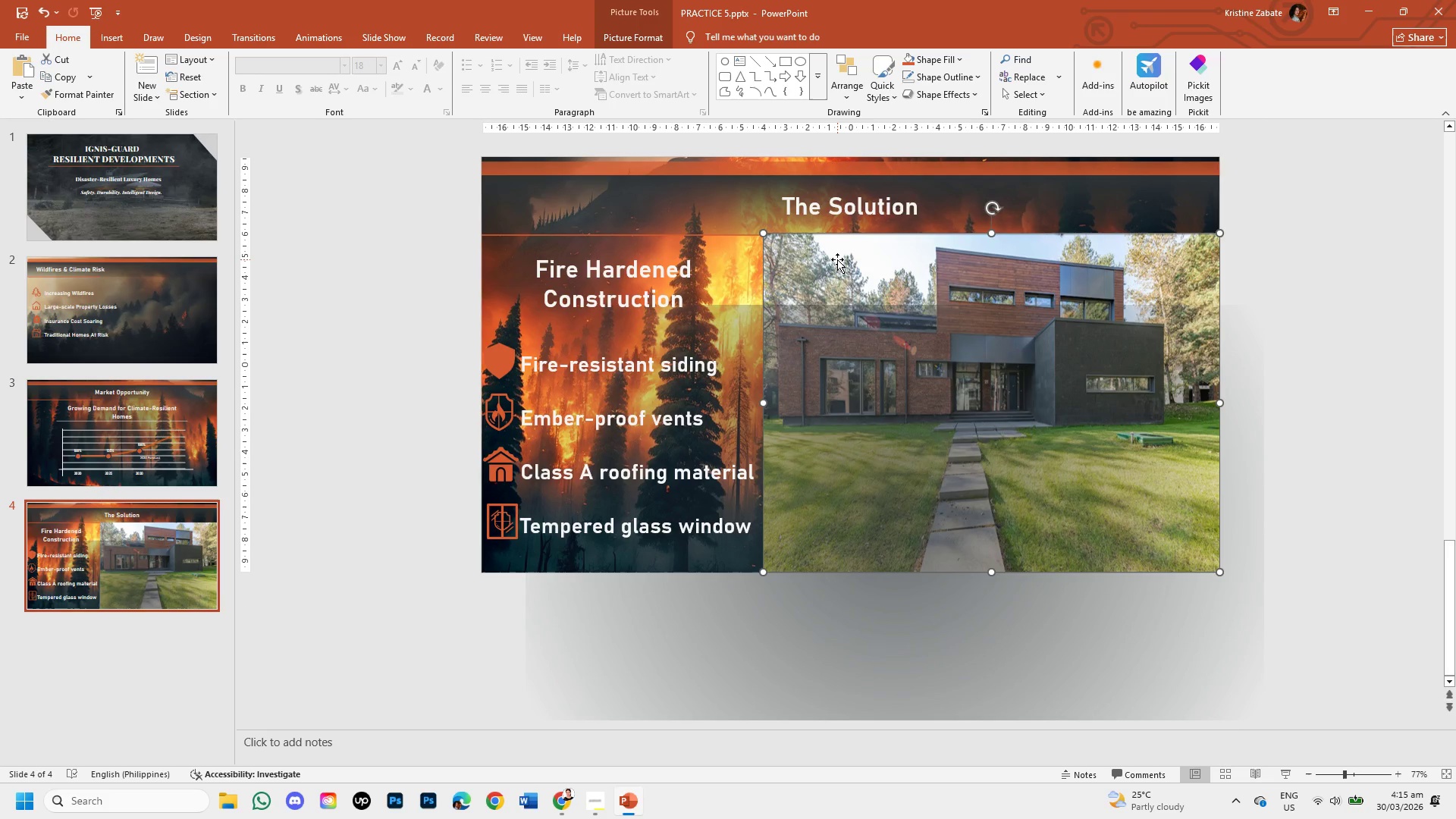 
left_click_drag(start_coordinate=[837, 259], to_coordinate=[317, 305])
 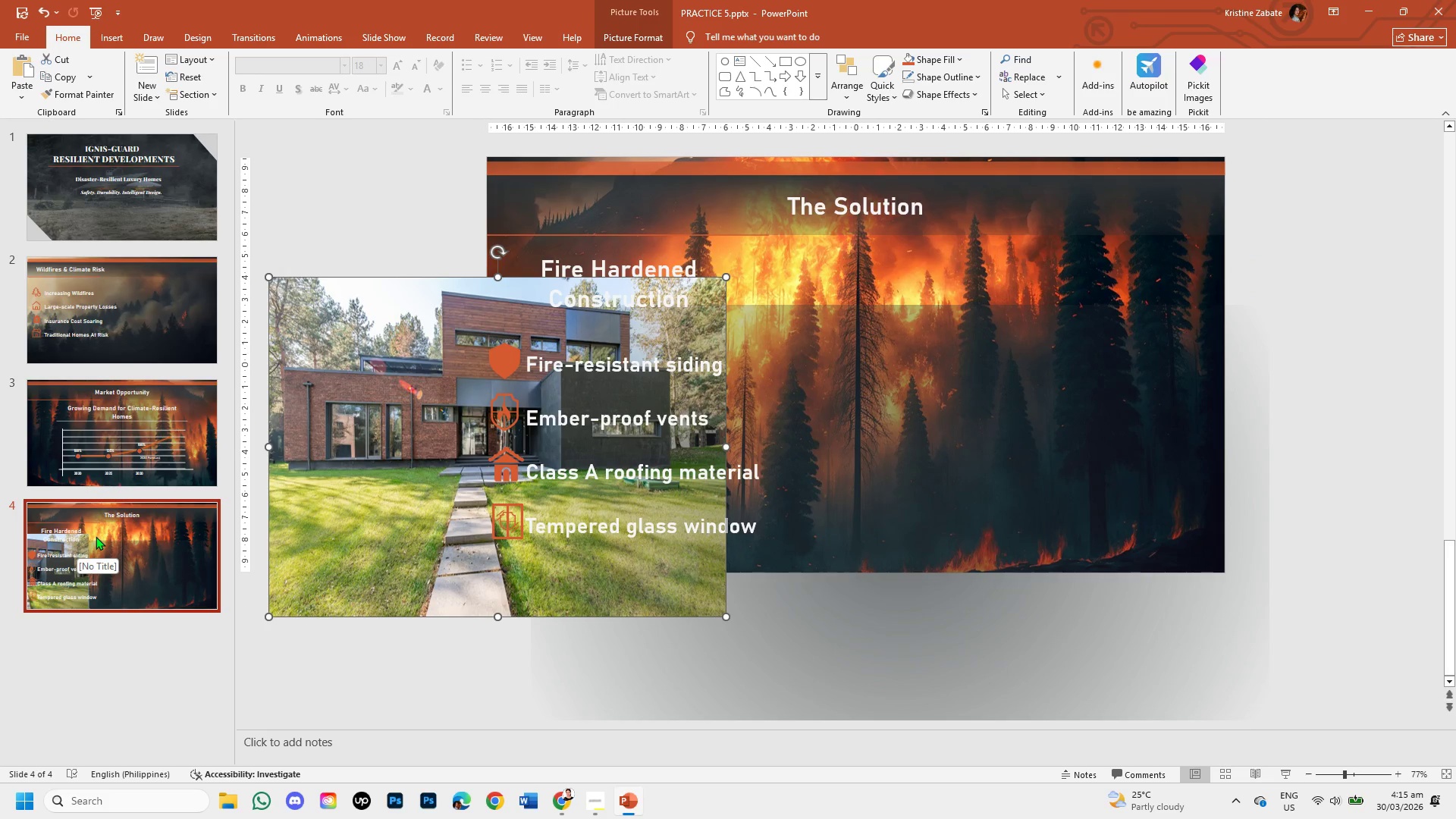 
right_click([96, 535])
 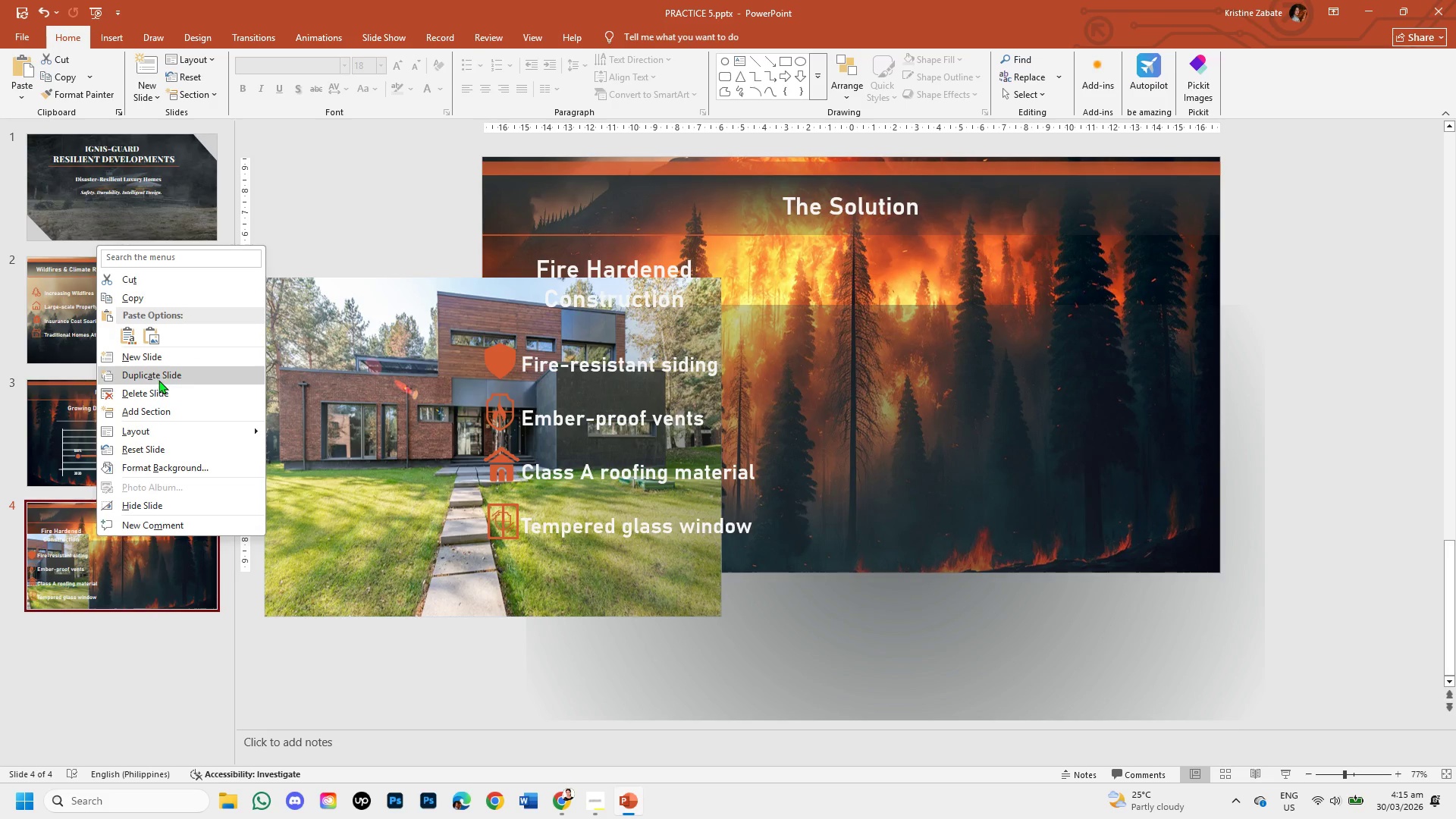 
left_click([158, 380])
 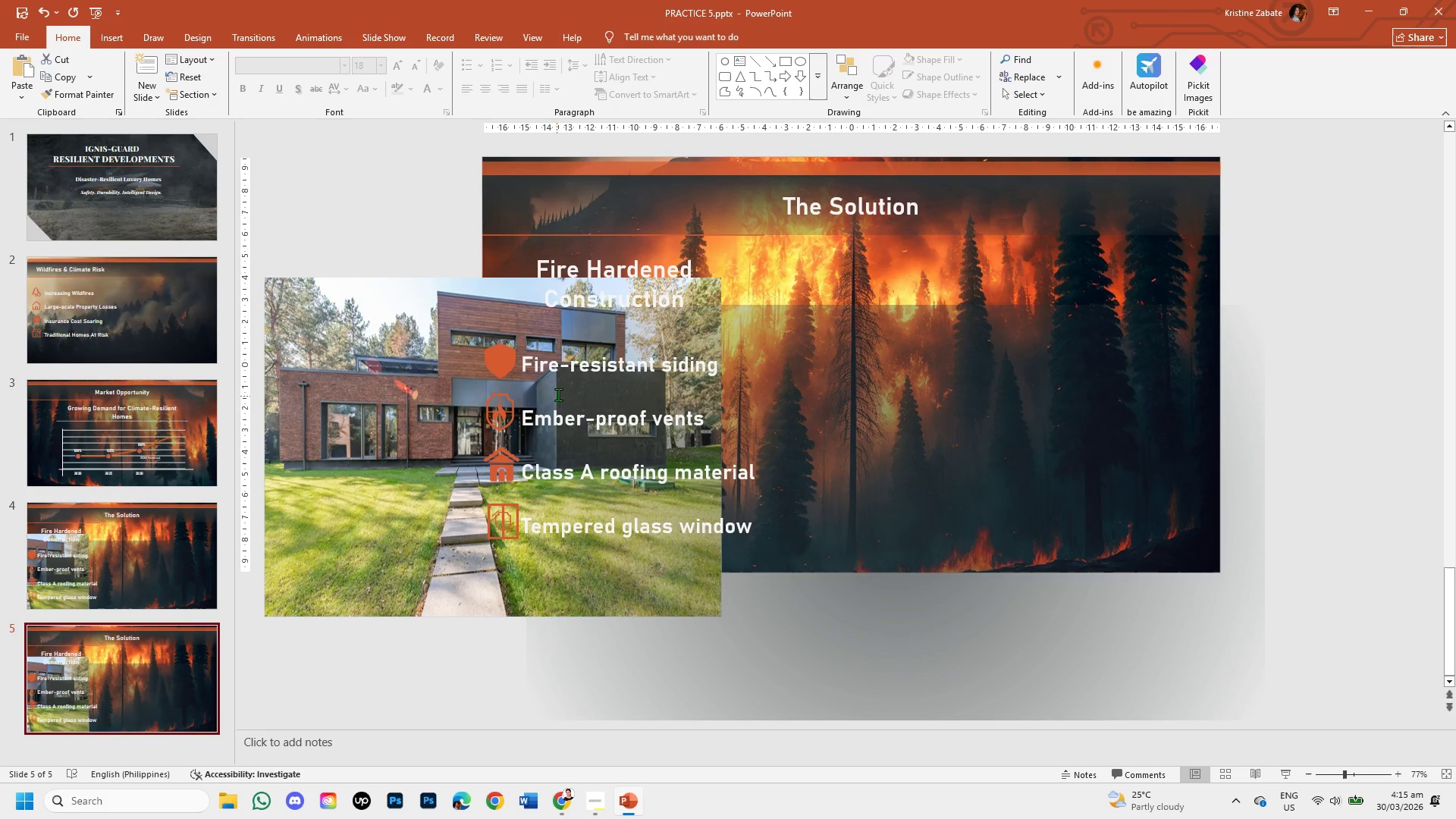 
left_click([343, 320])
 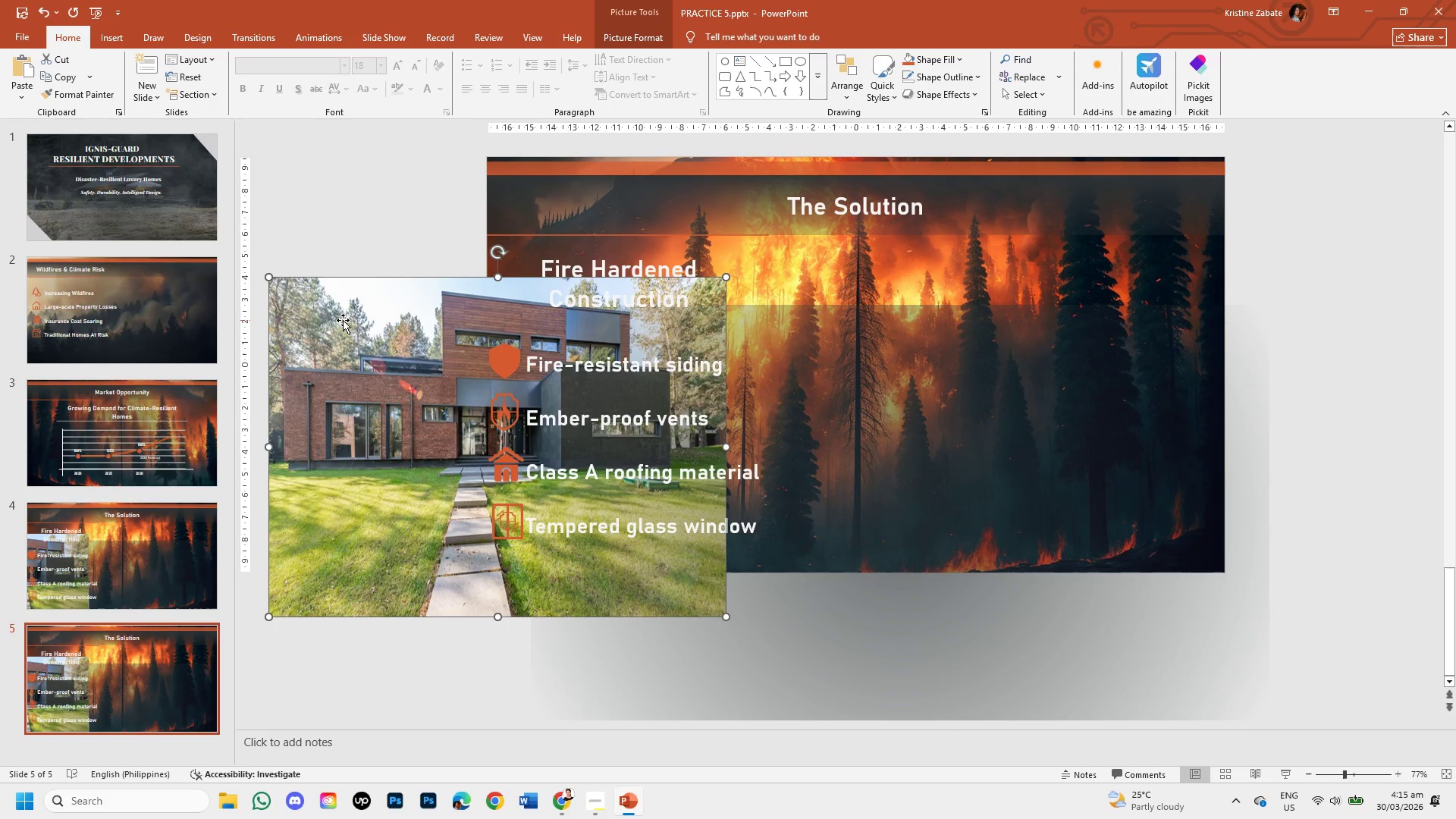 
key(Backspace)
 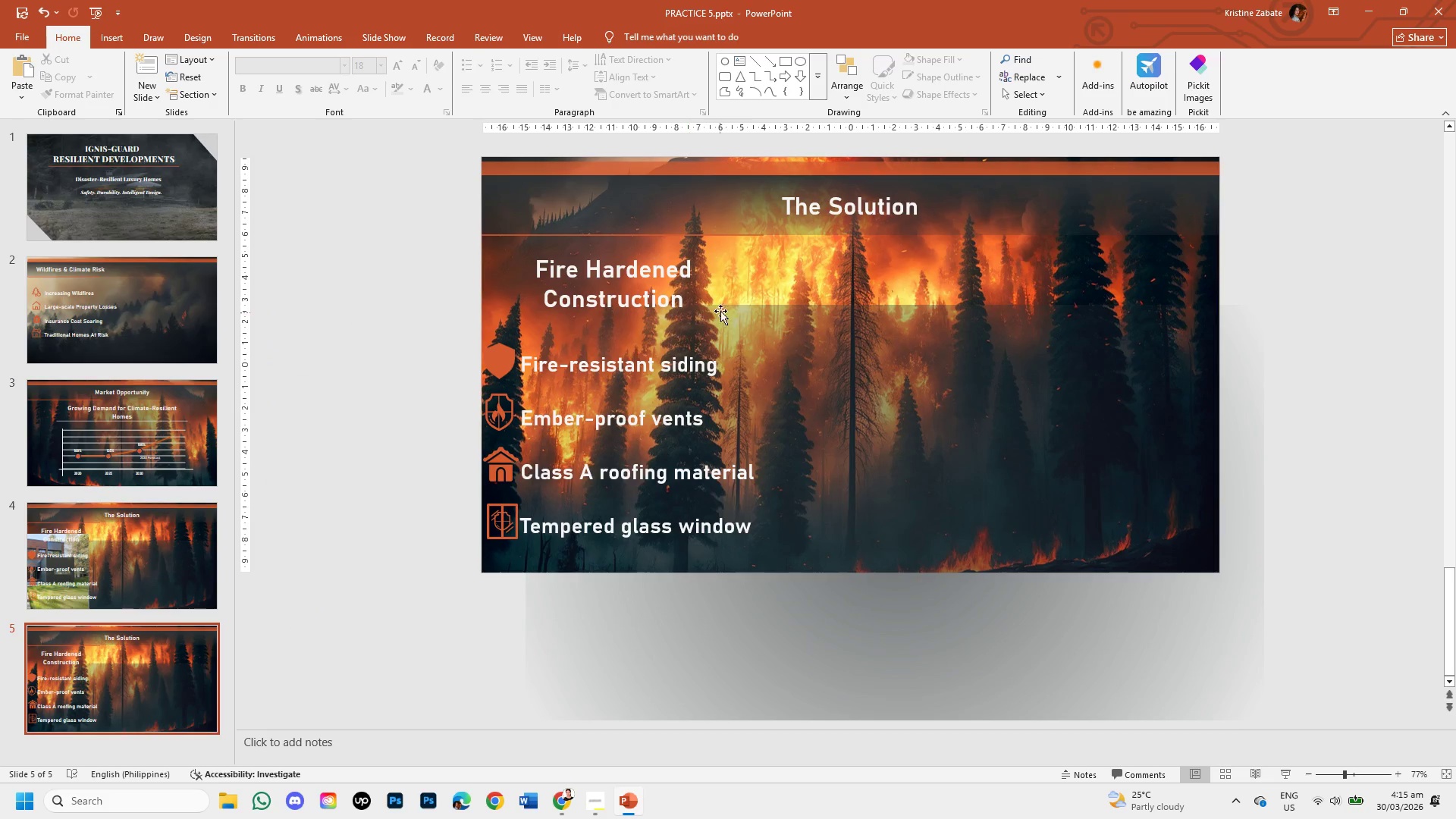 
left_click([765, 263])
 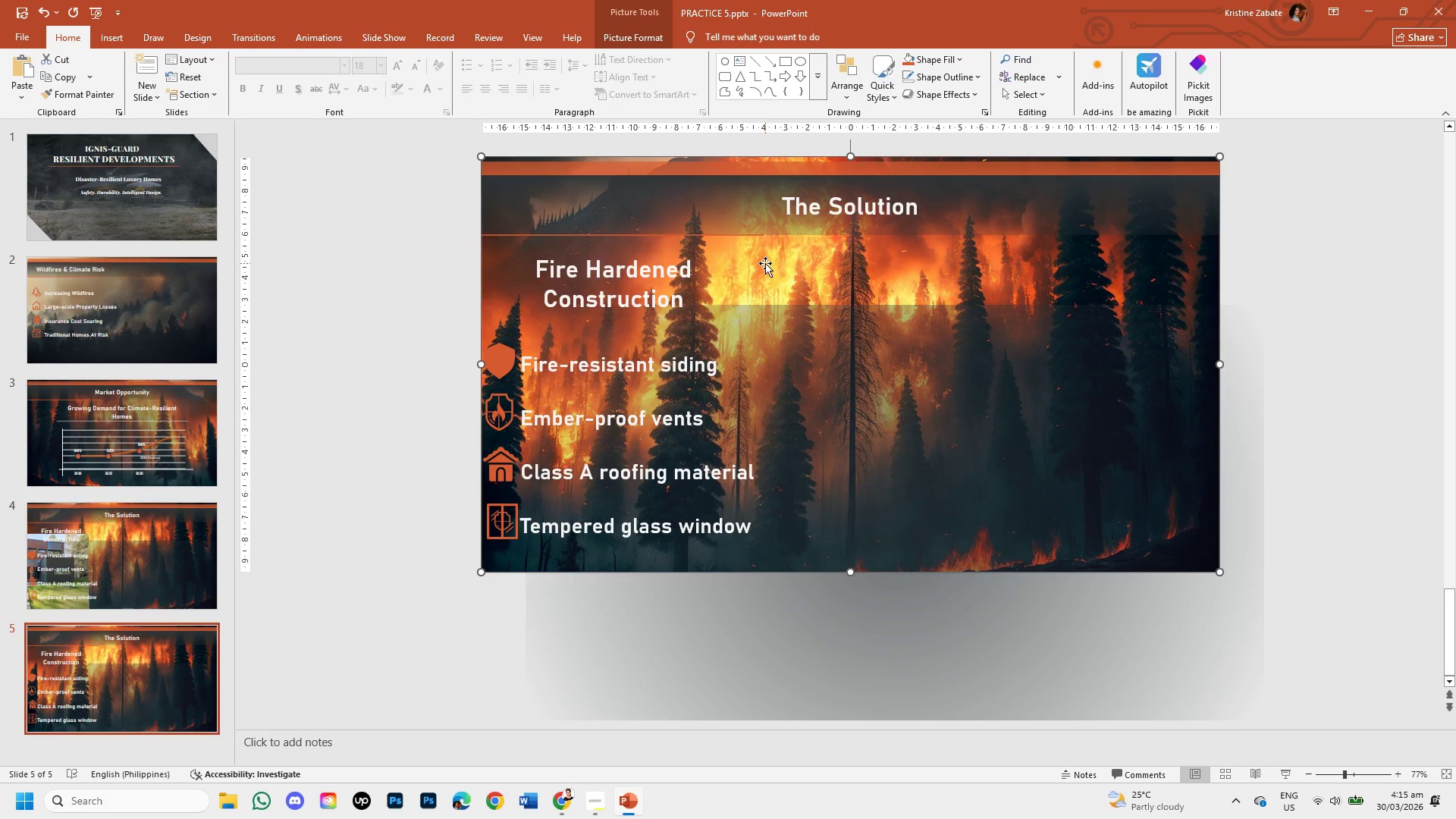 
key(Backspace)
 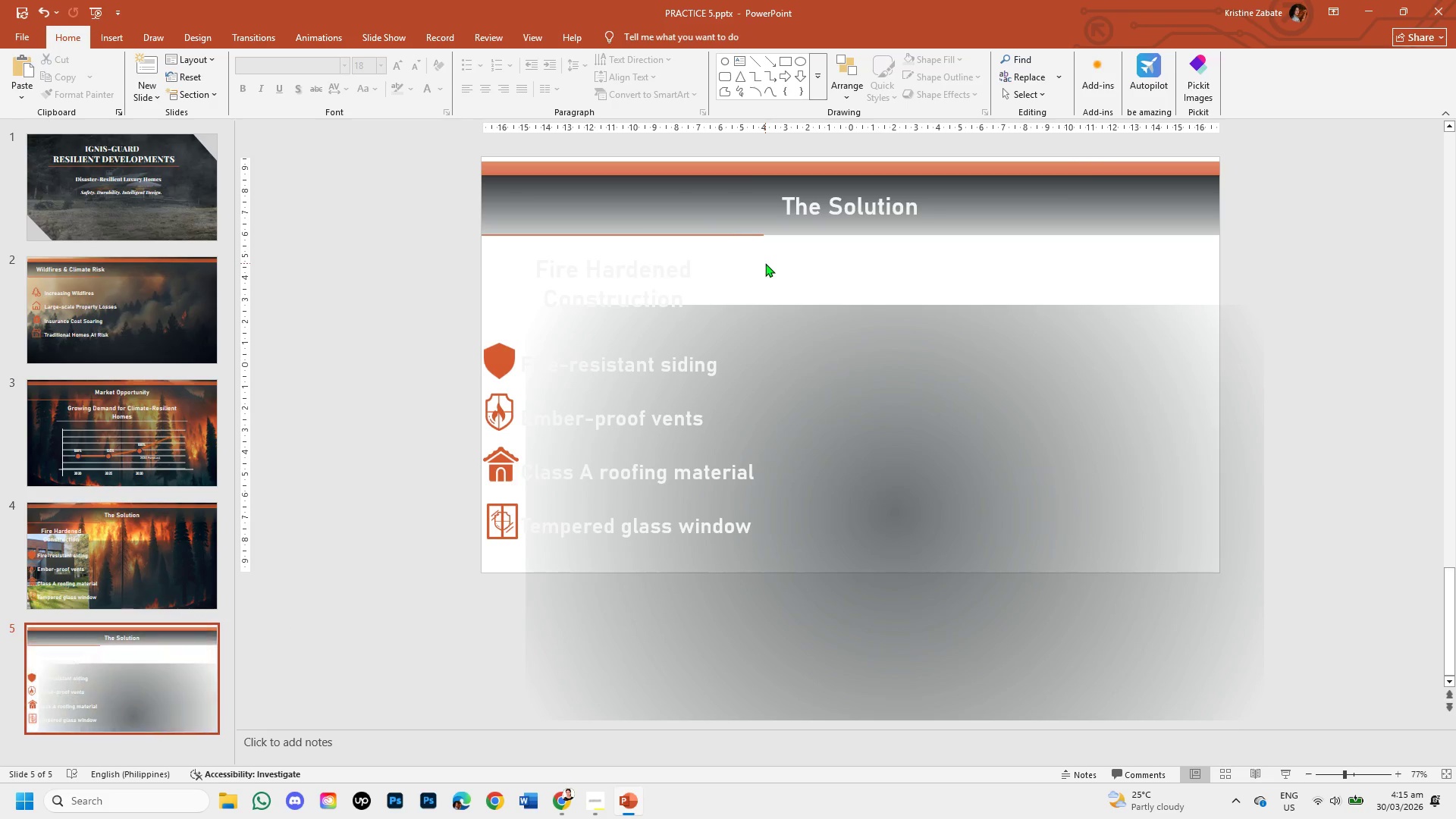 
key(Control+V)
 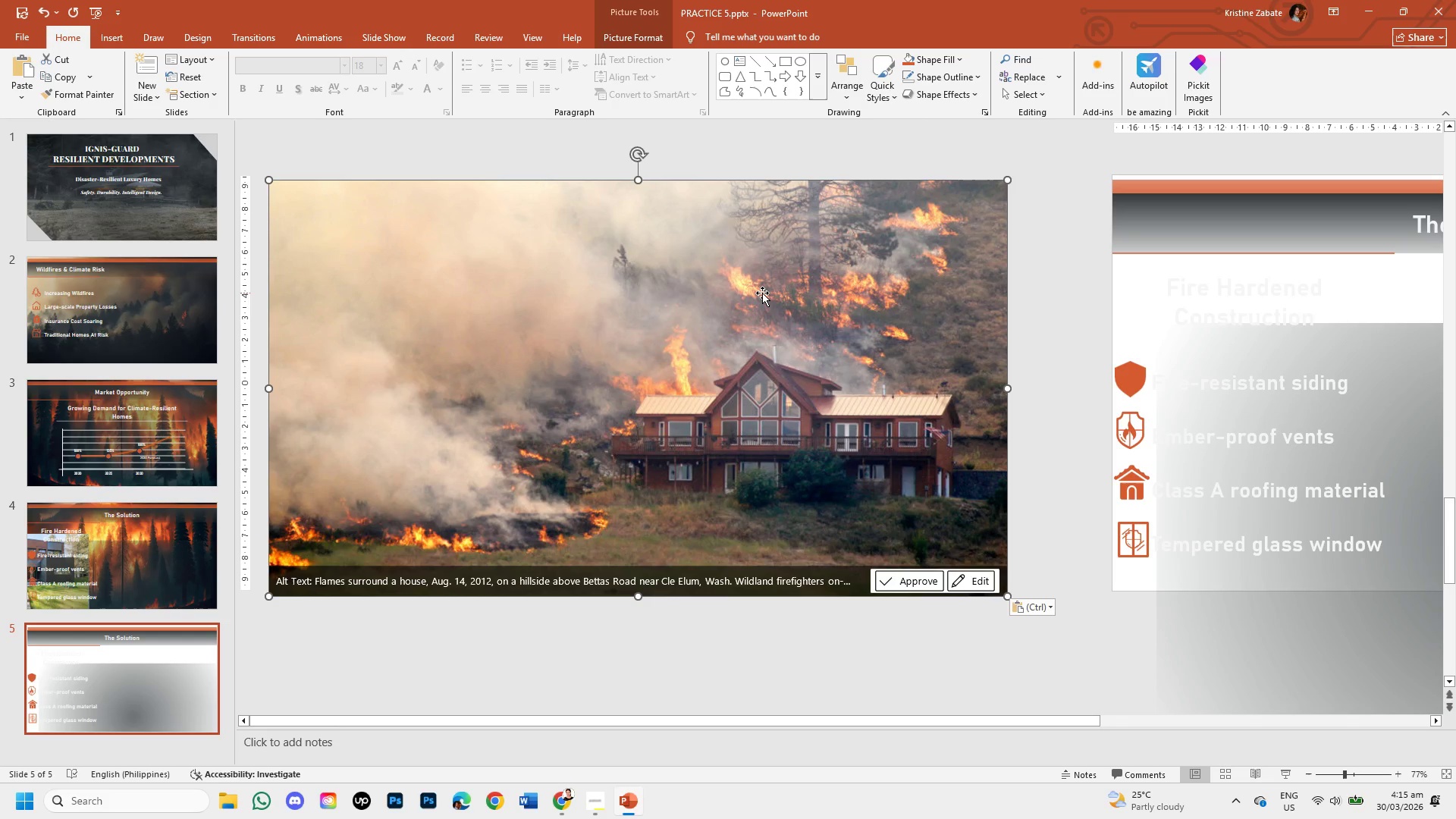 
left_click_drag(start_coordinate=[762, 293], to_coordinate=[1223, 284])
 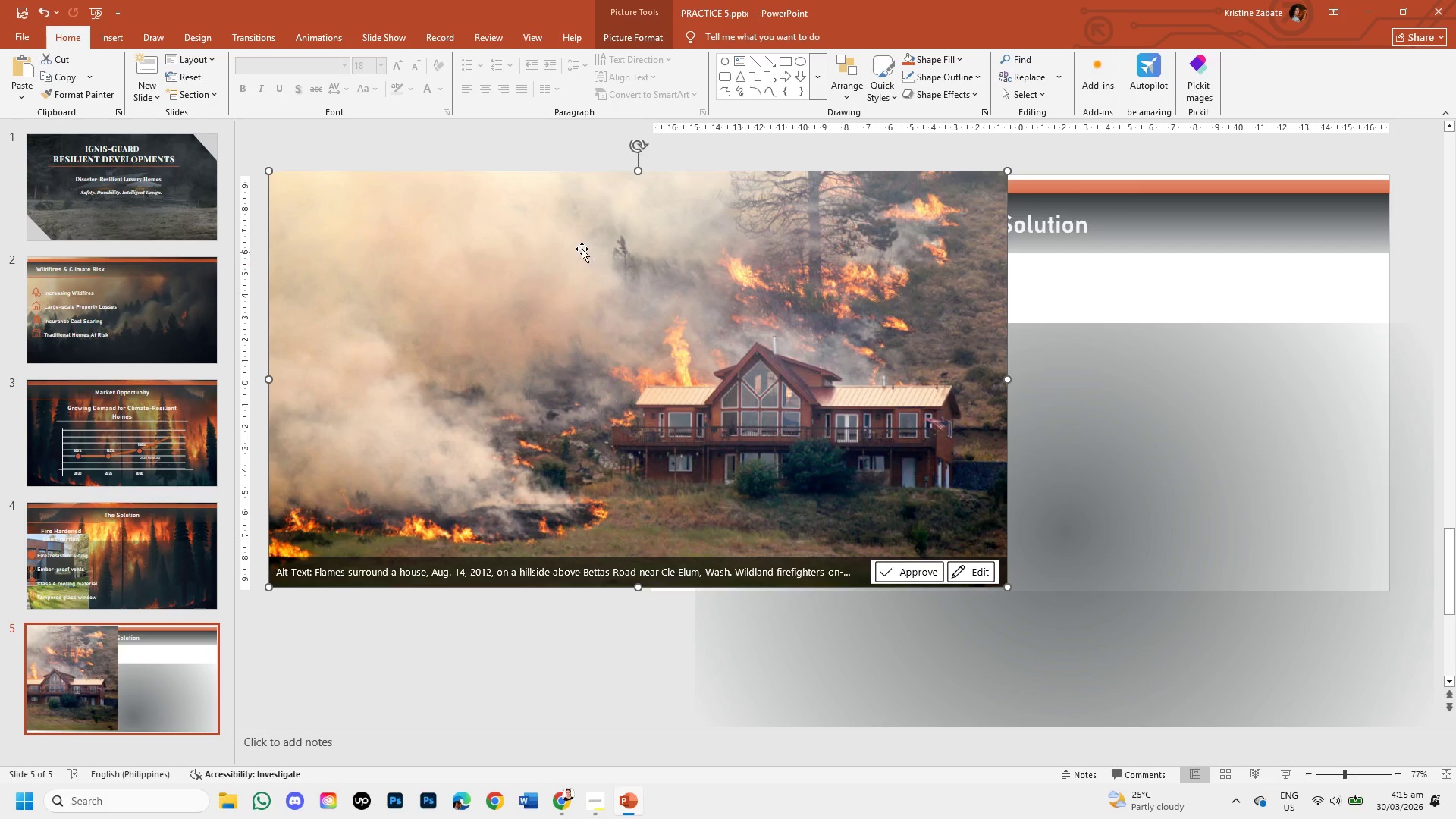 
left_click_drag(start_coordinate=[580, 248], to_coordinate=[963, 252])
 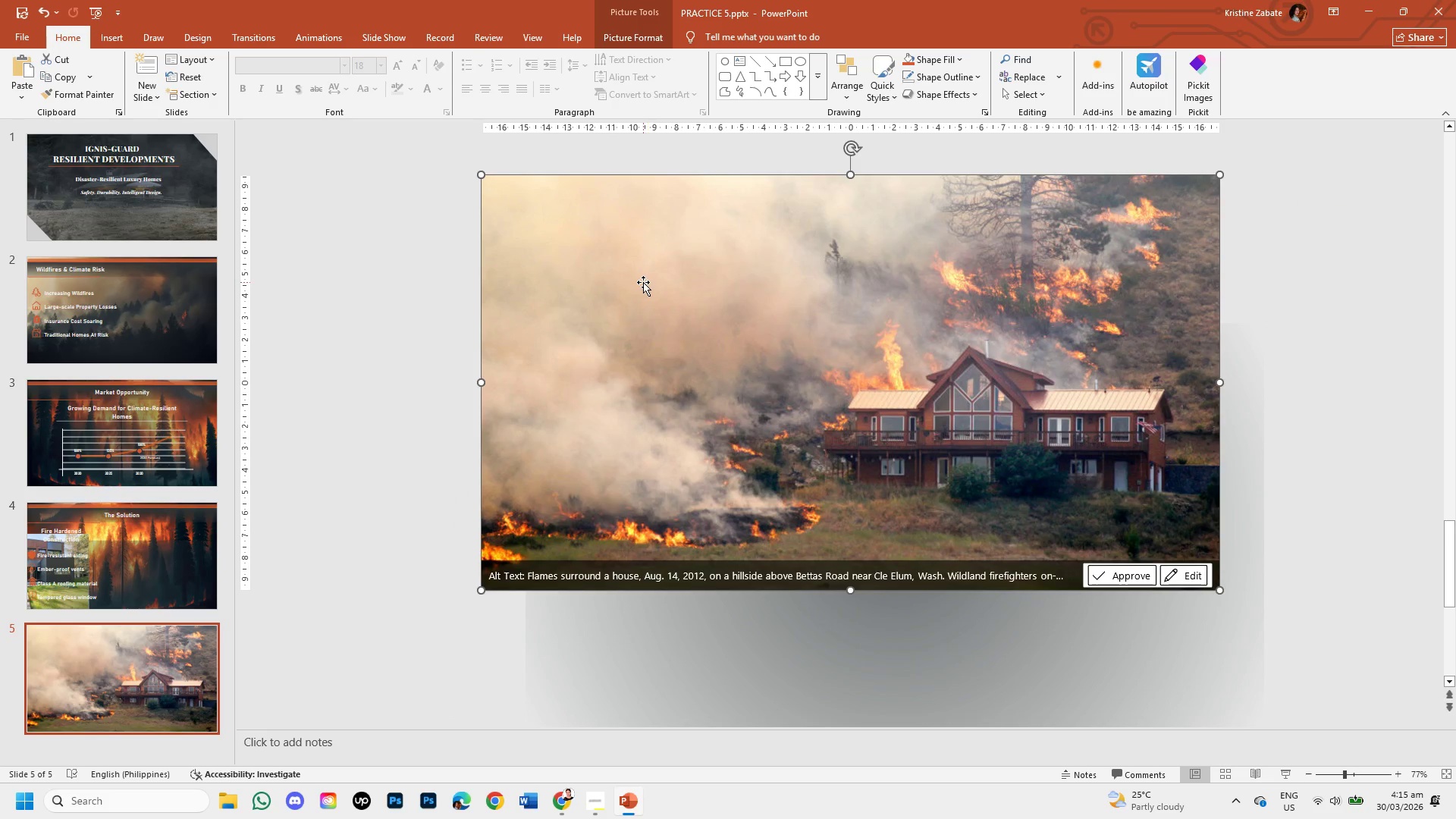 
right_click([638, 270])
 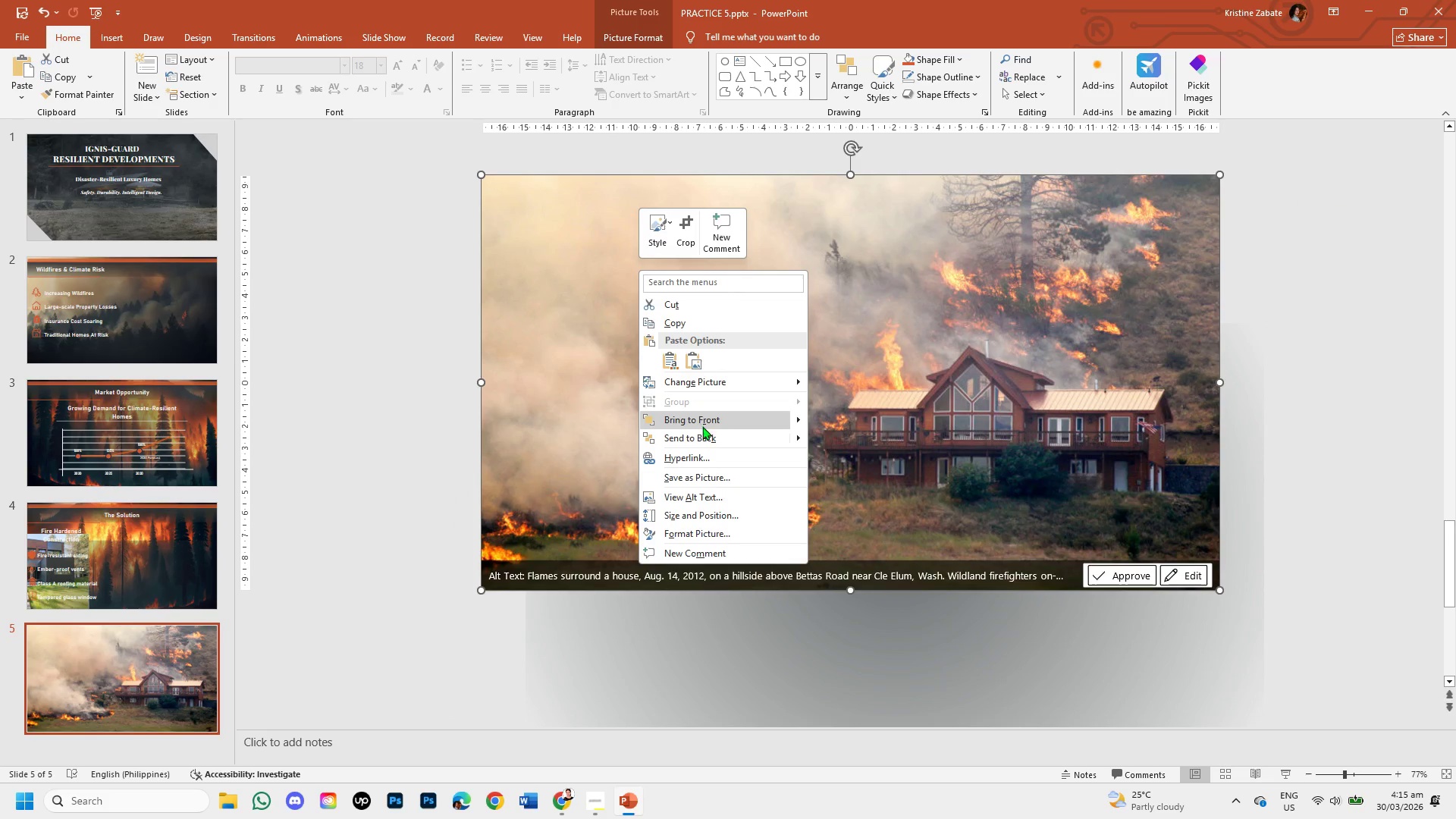 
left_click([703, 432])
 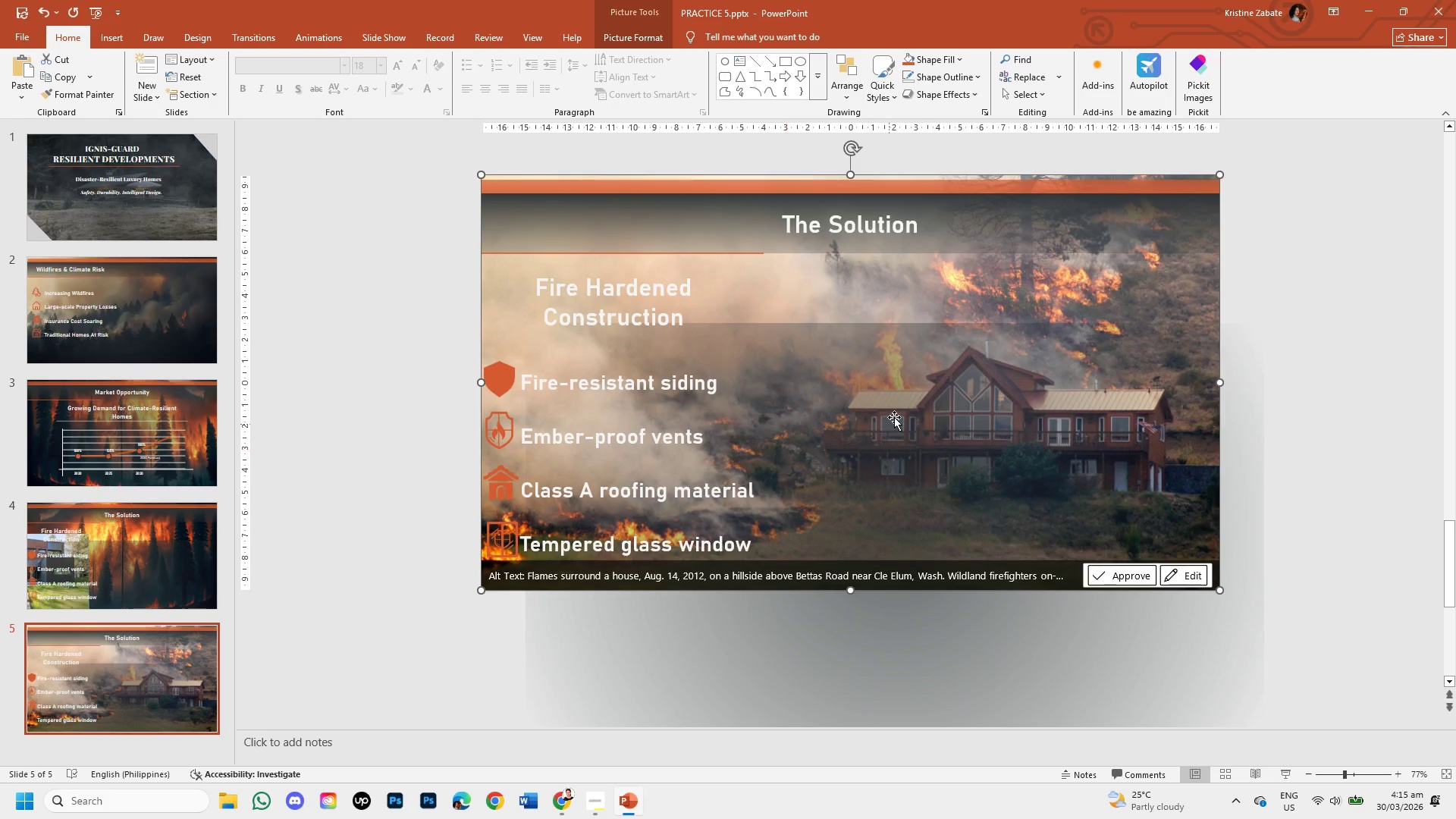 
left_click([899, 400])
 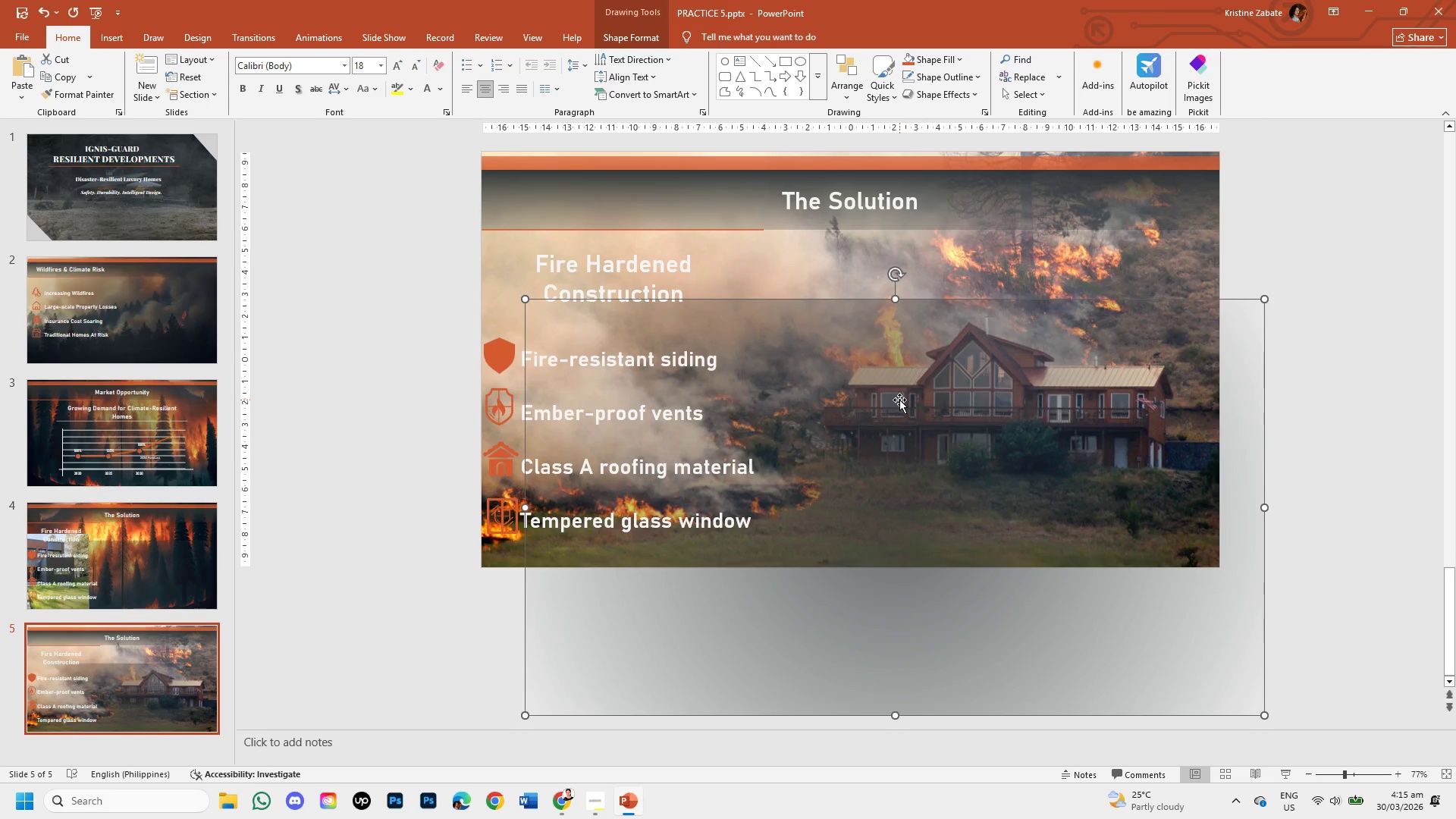 
left_click_drag(start_coordinate=[899, 400], to_coordinate=[854, 251])
 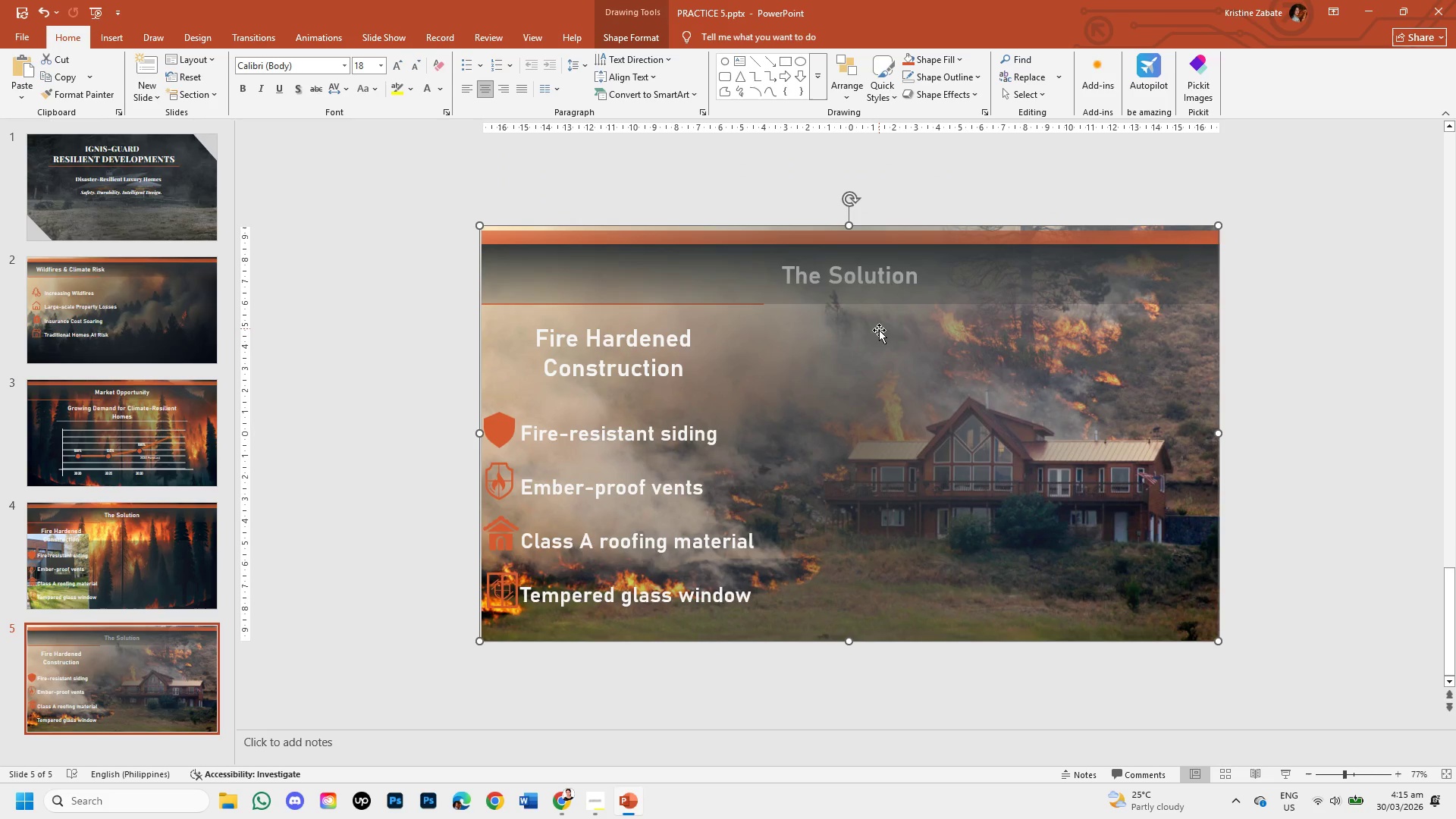 
right_click([879, 335])
 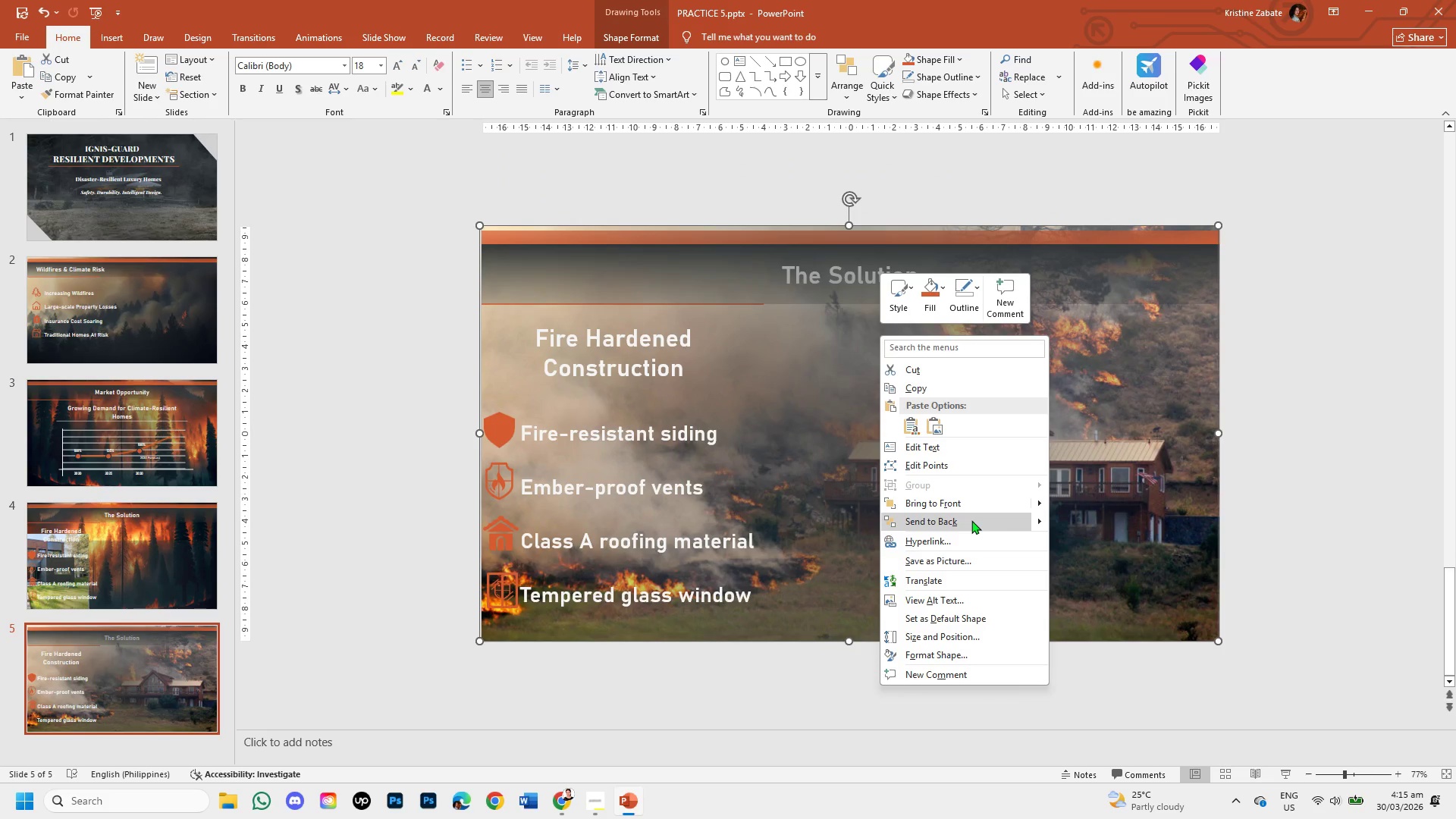 
left_click_drag(start_coordinate=[971, 520], to_coordinate=[965, 520])
 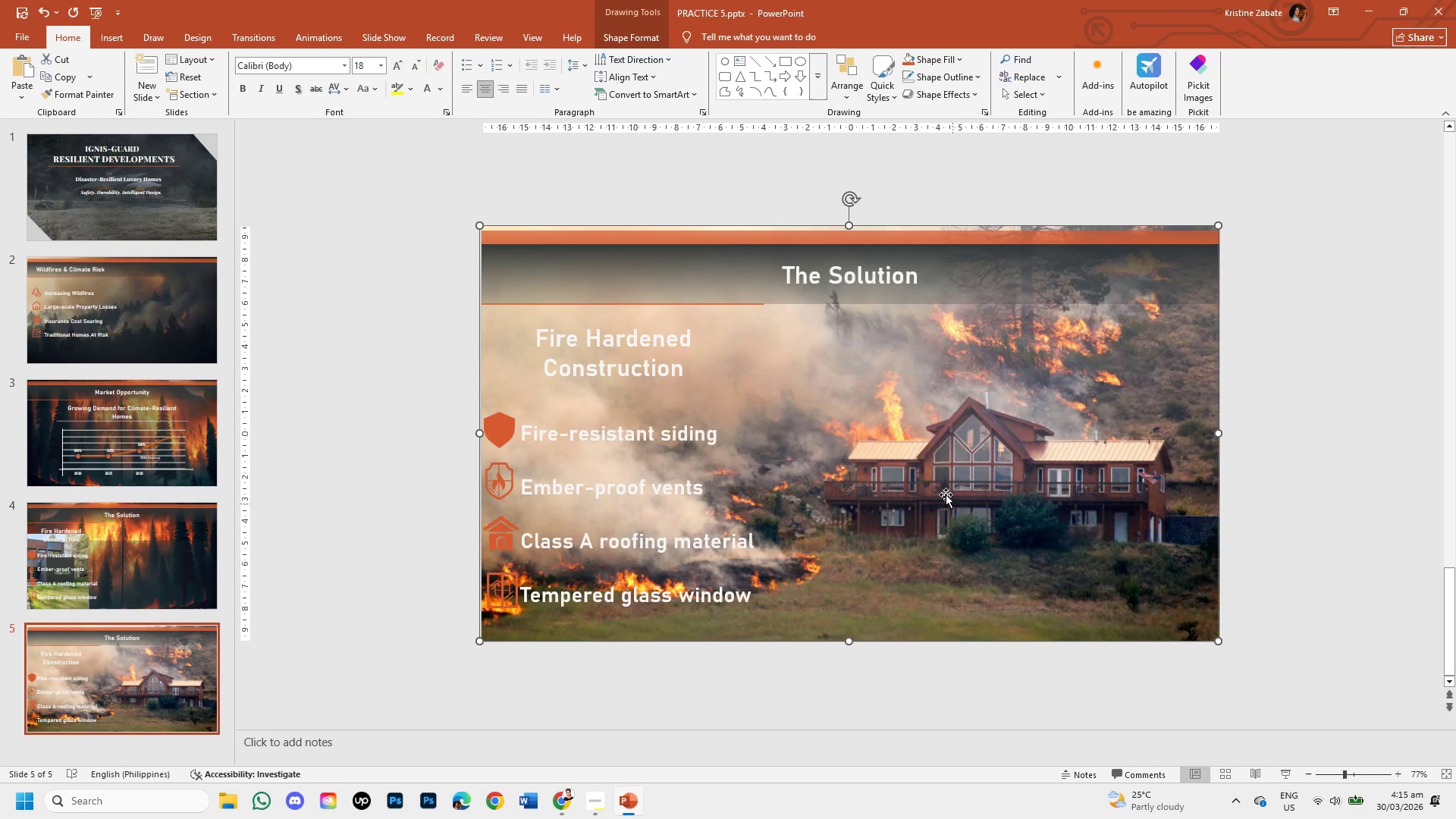 
mouse_move([934, 457])
 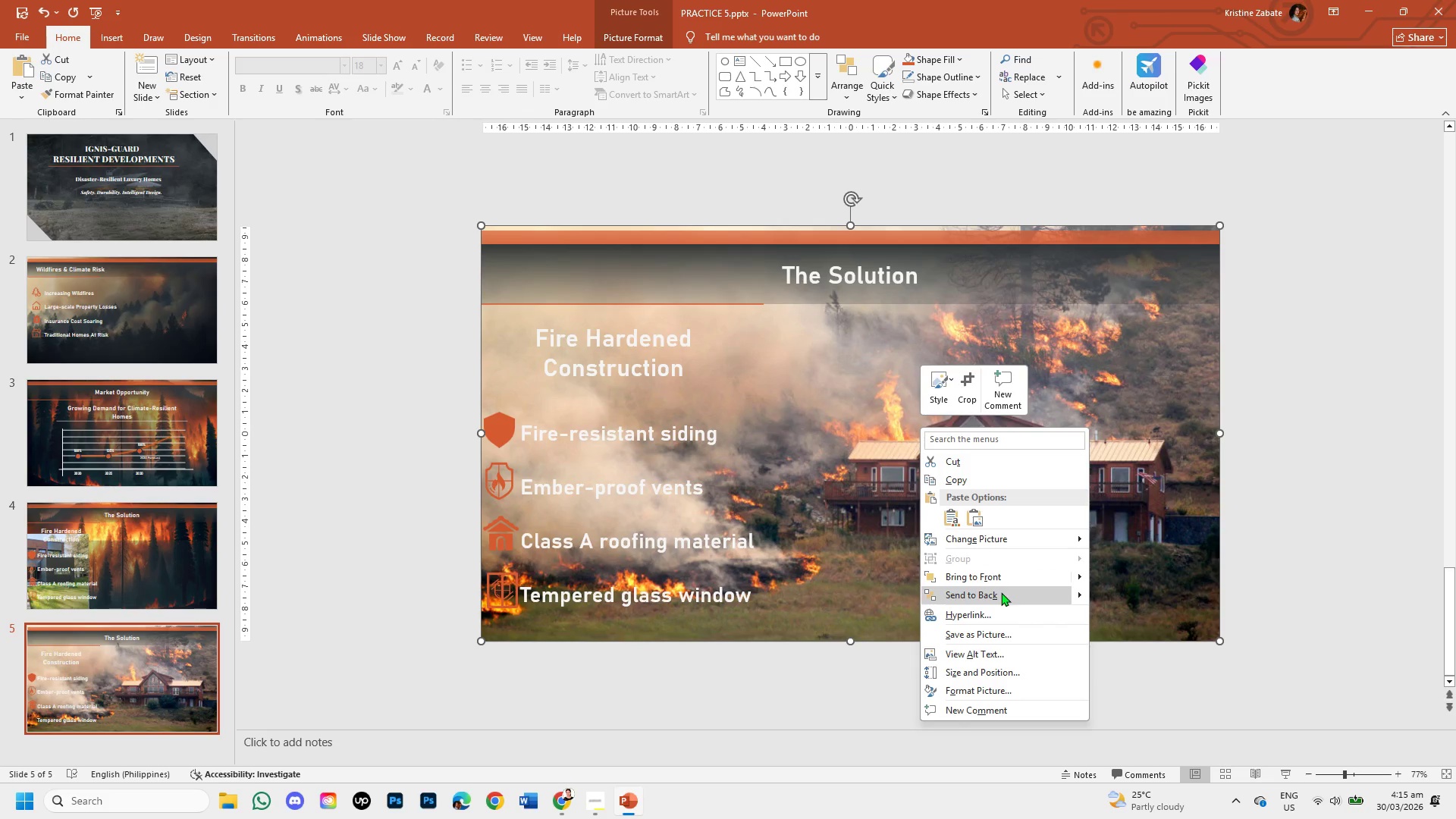 
left_click([1001, 592])
 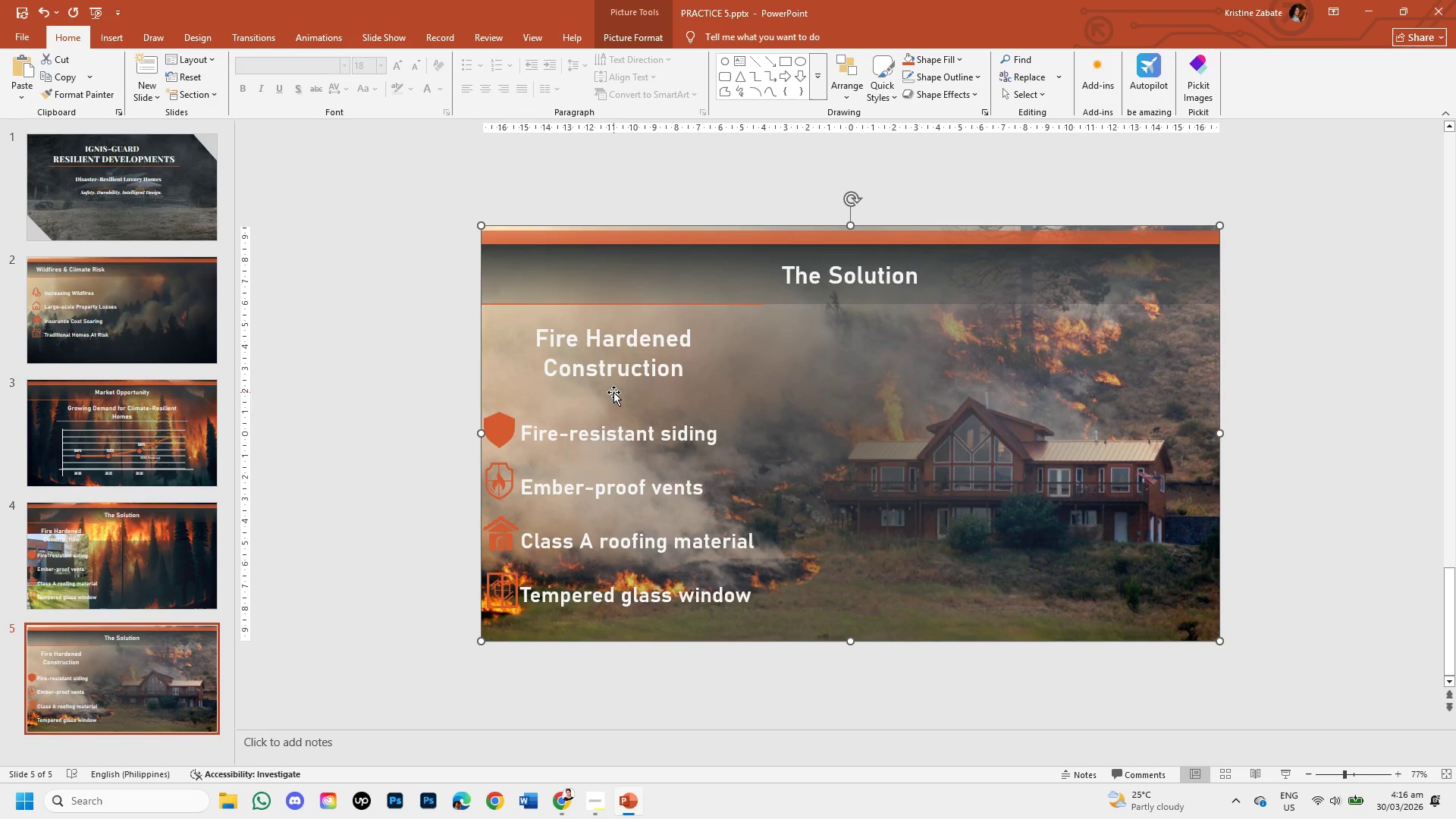 
left_click([623, 359])
 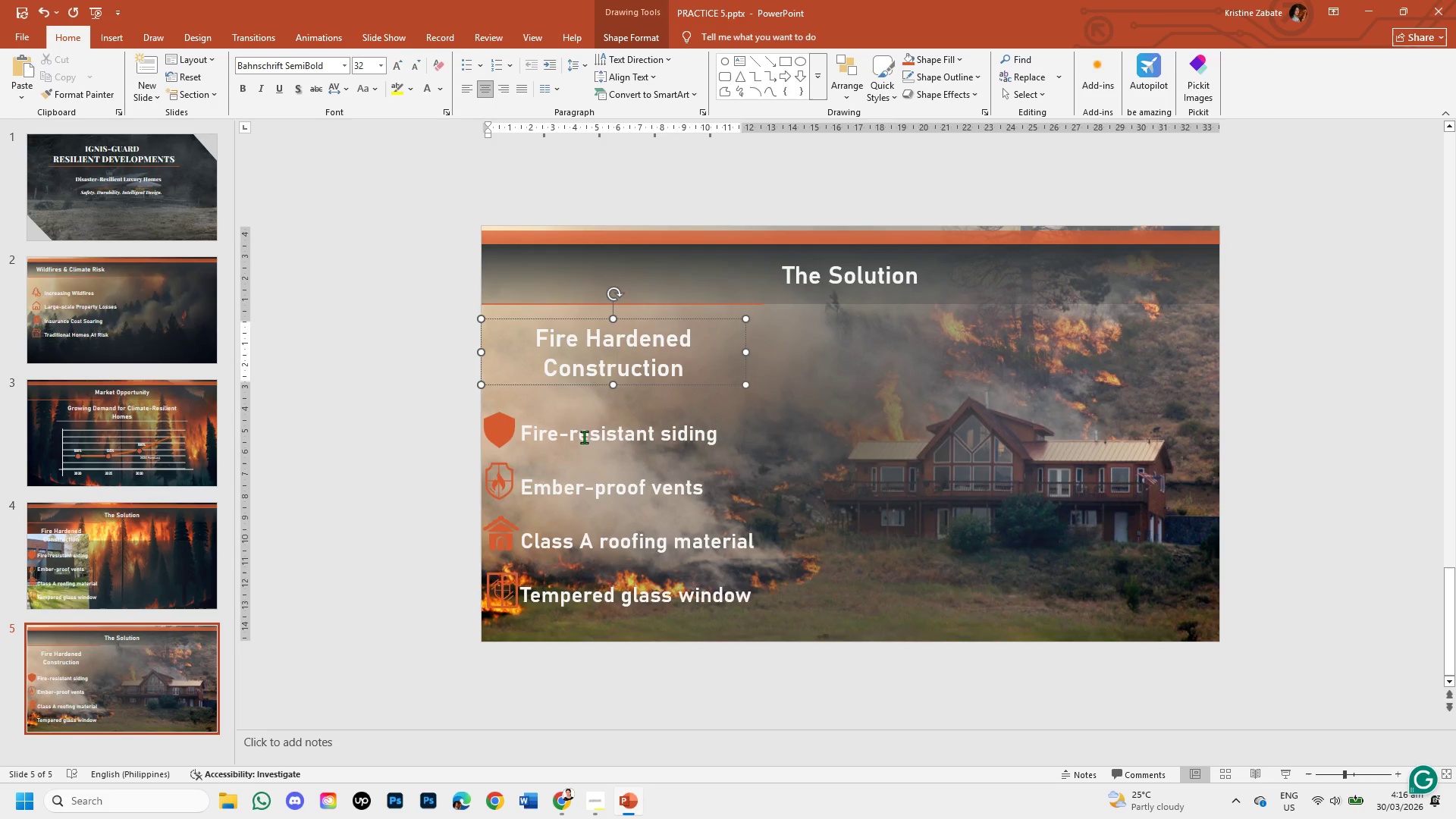 
left_click([584, 437])
 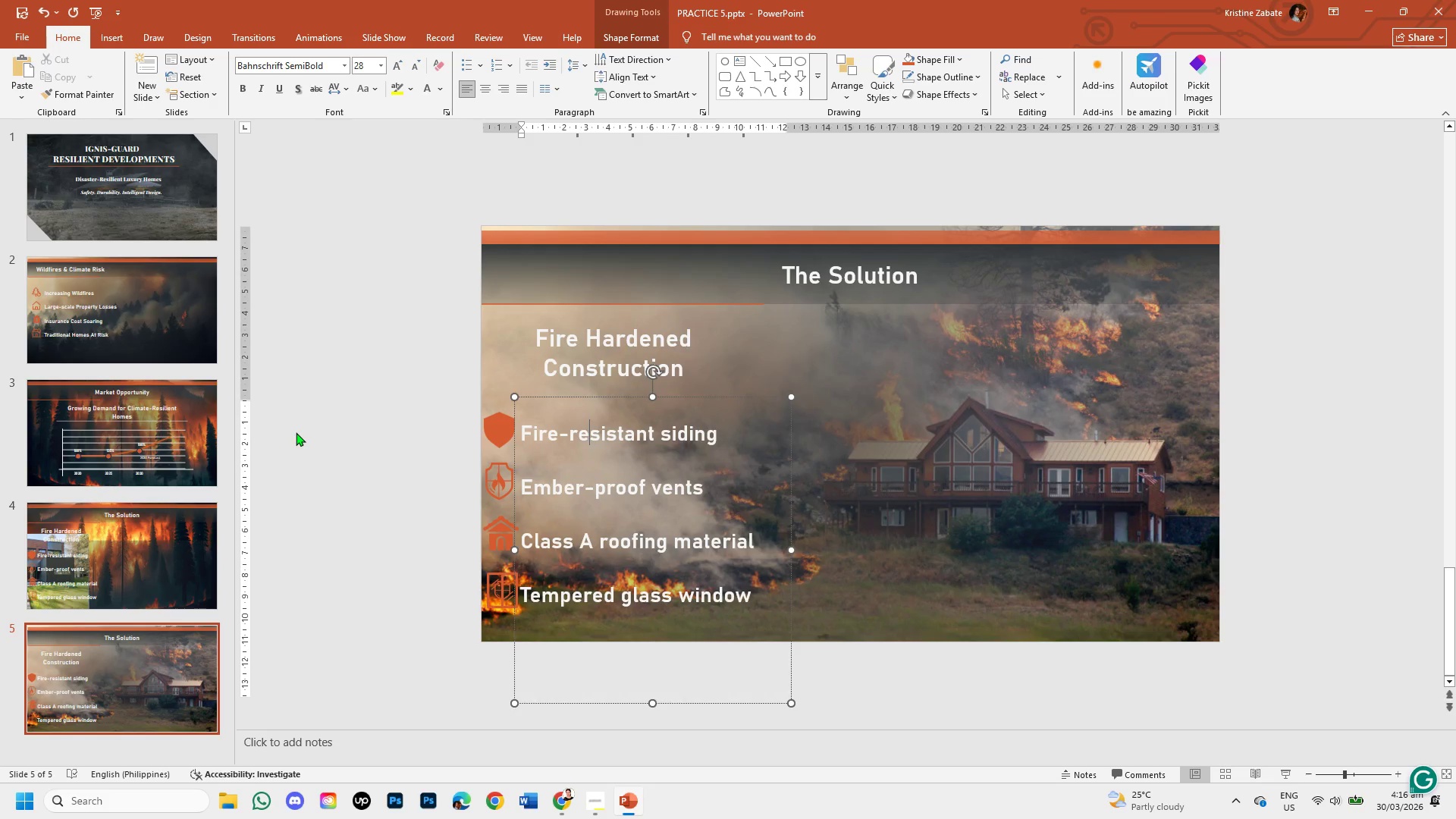 
left_click([296, 432])
 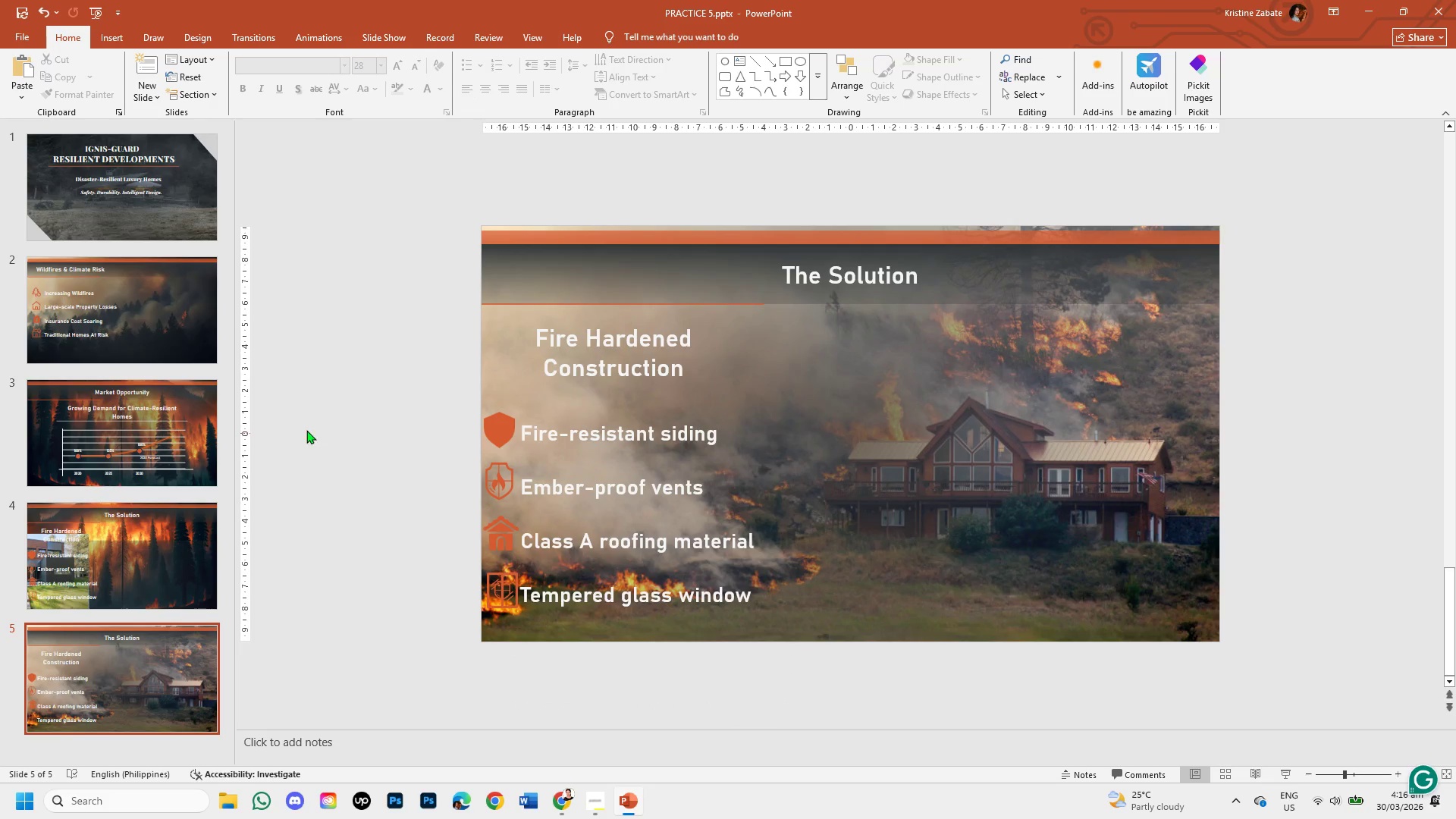 
left_click([594, 355])
 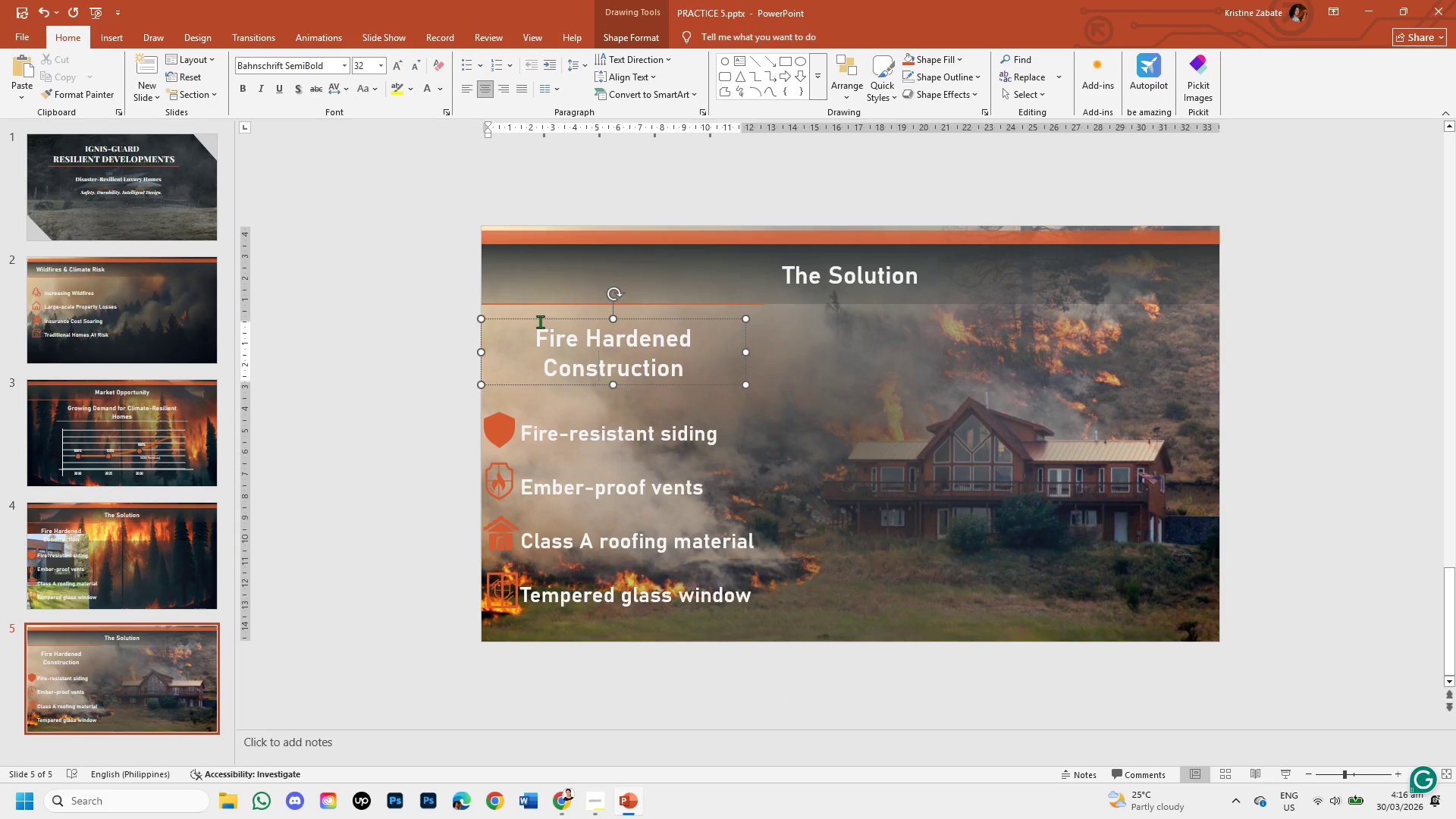 
left_click([536, 318])
 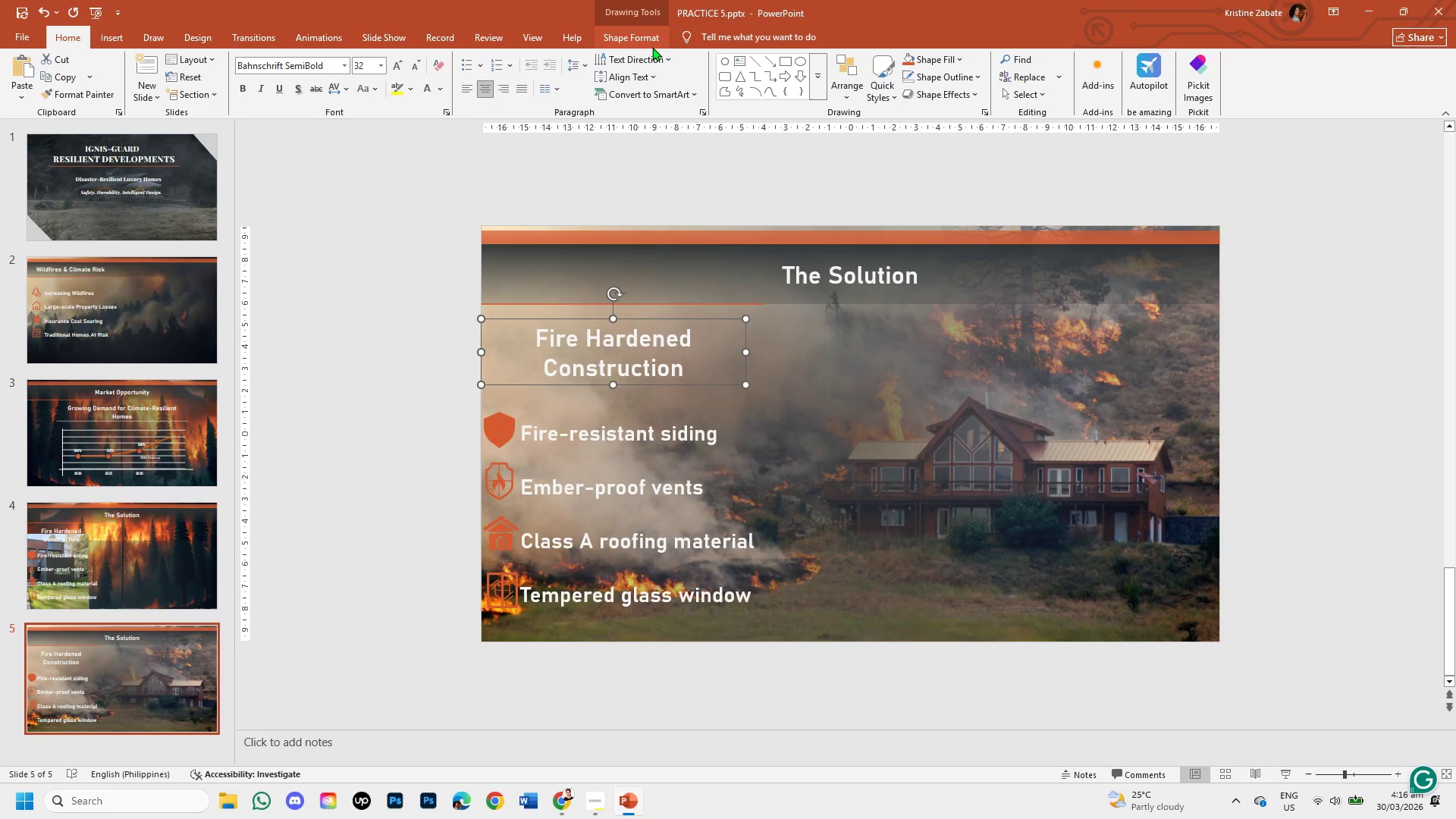 
left_click([632, 33])
 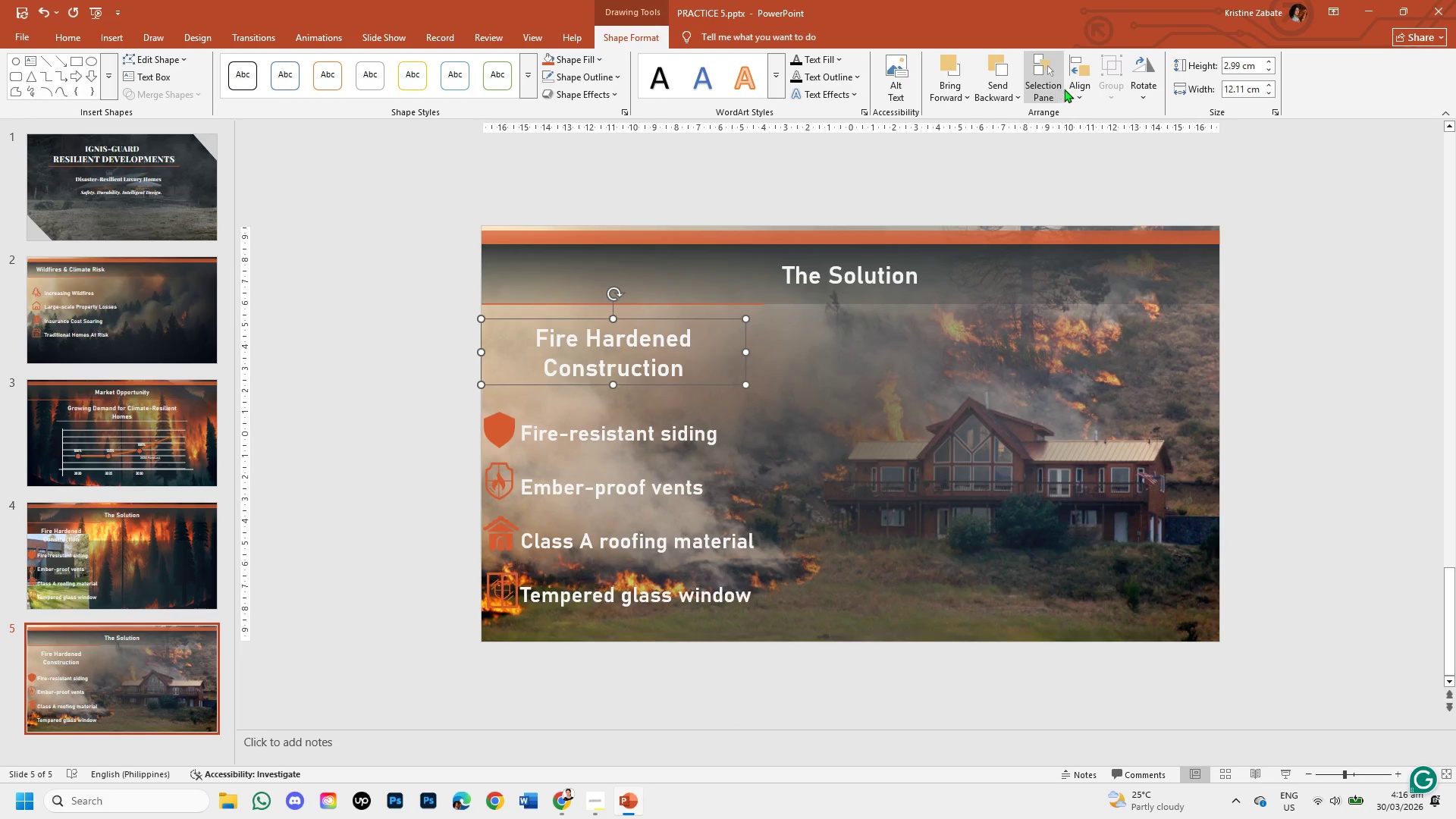 
left_click([1076, 93])
 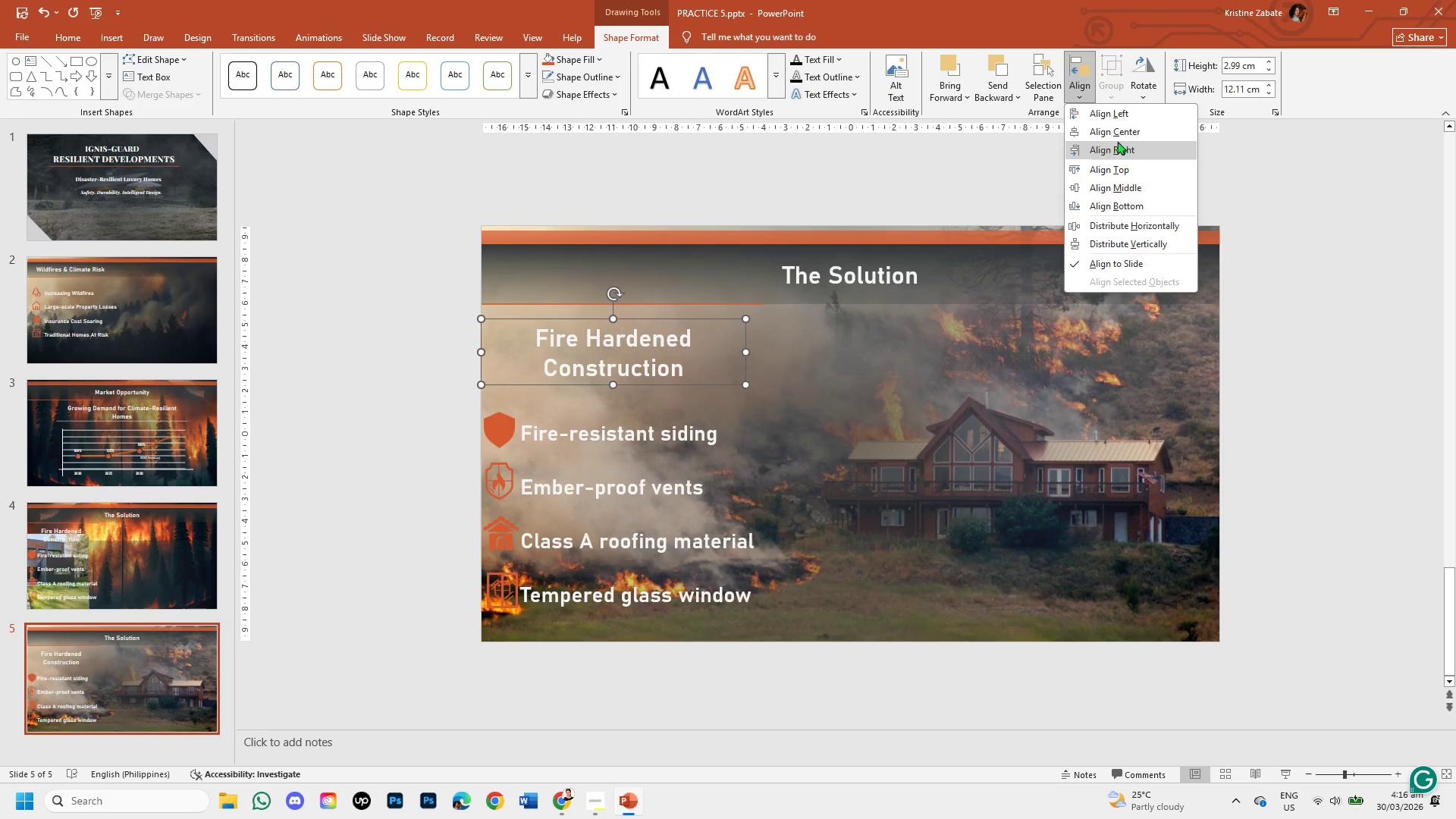 
left_click([1124, 130])
 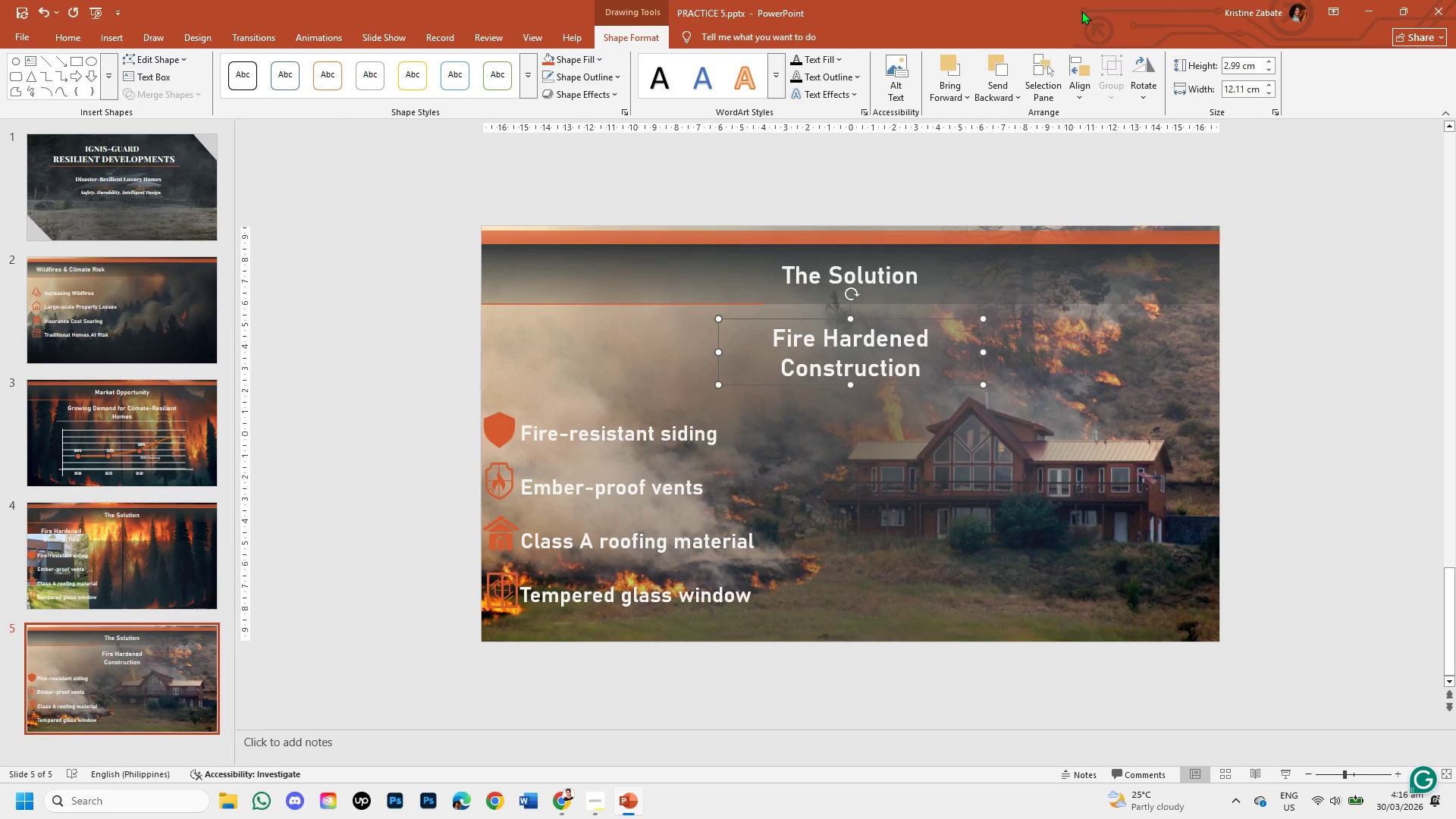 
wait(18.52)
 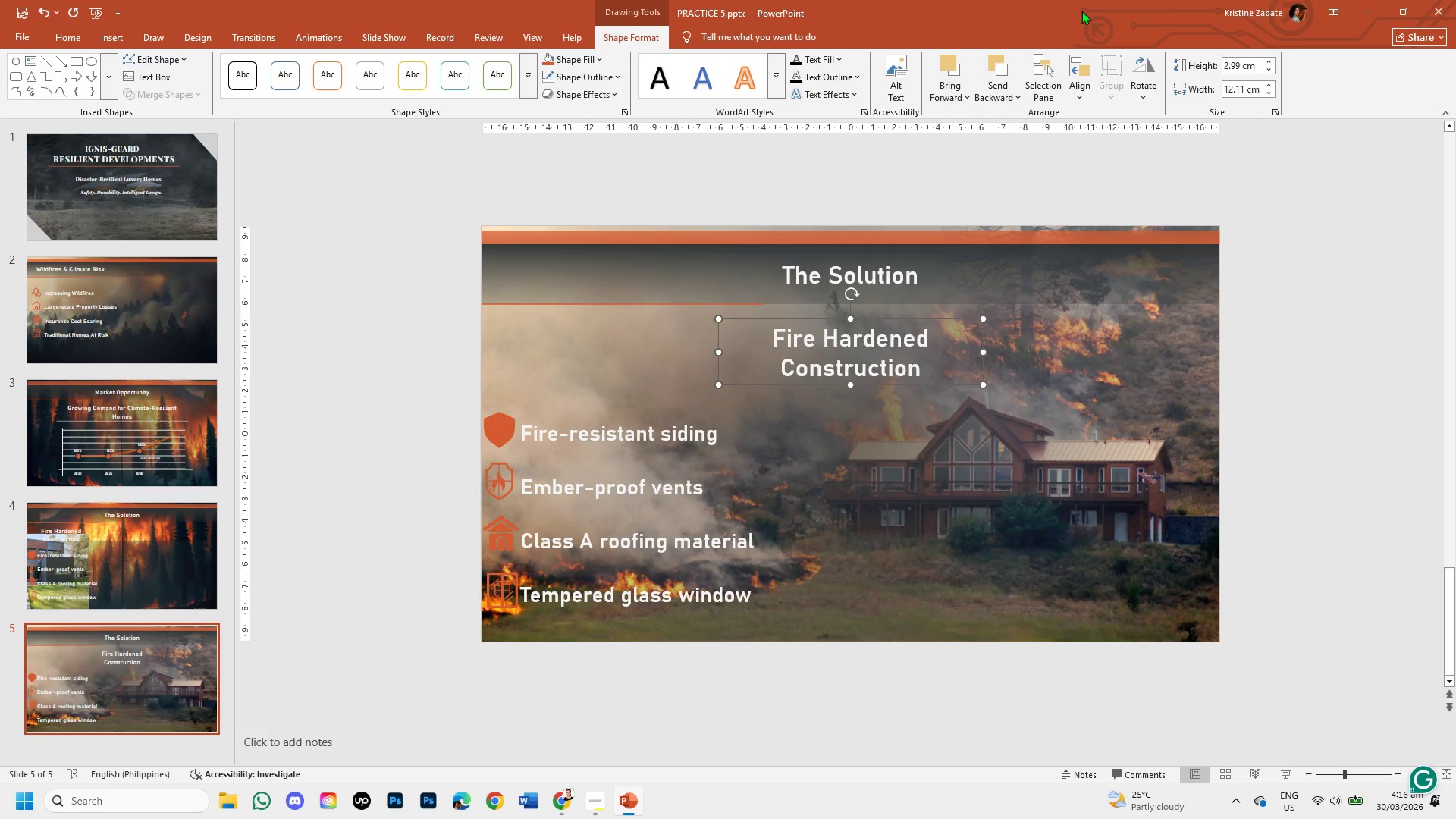 
left_click([1028, 444])
 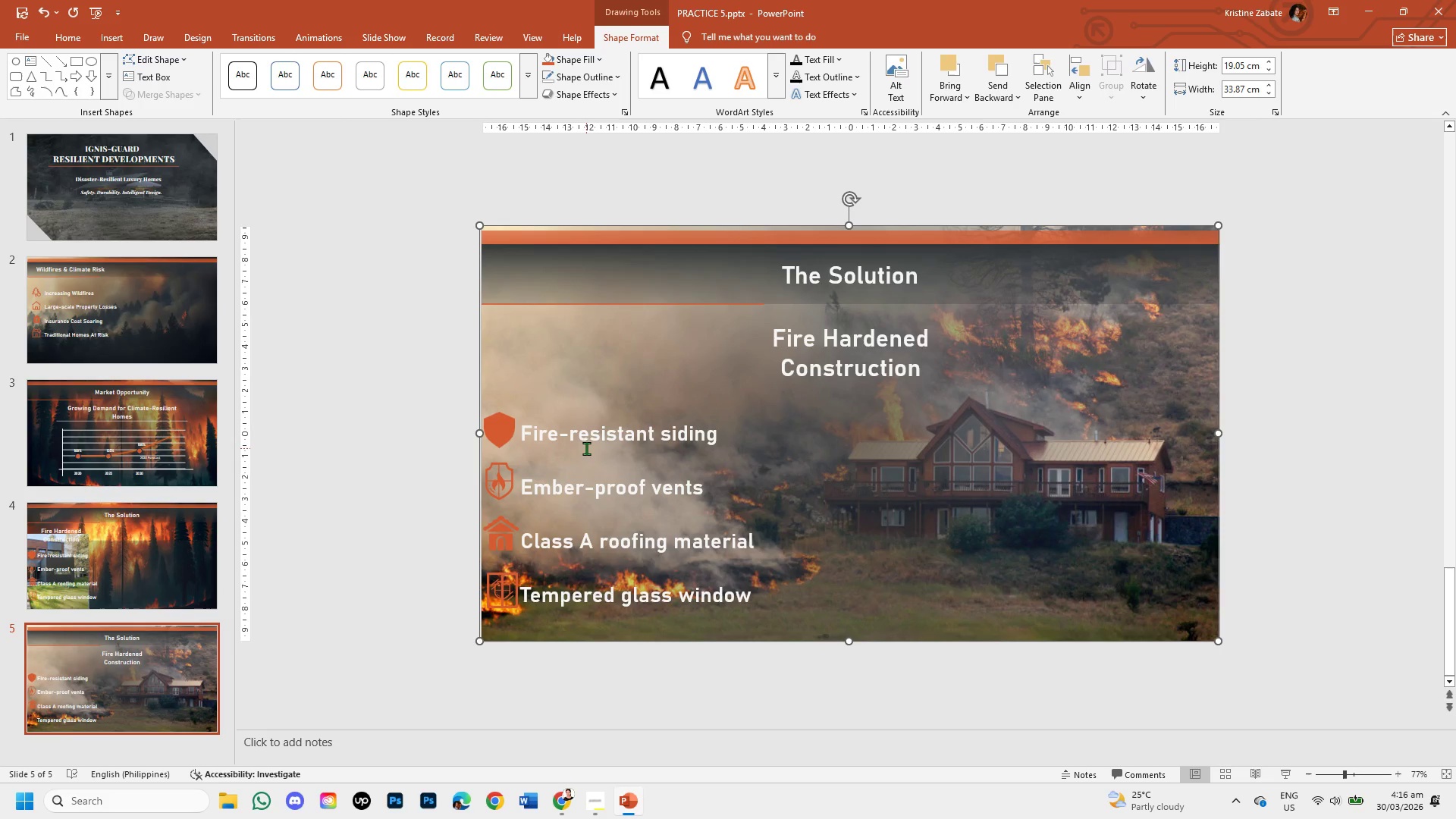 
left_click([589, 440])
 